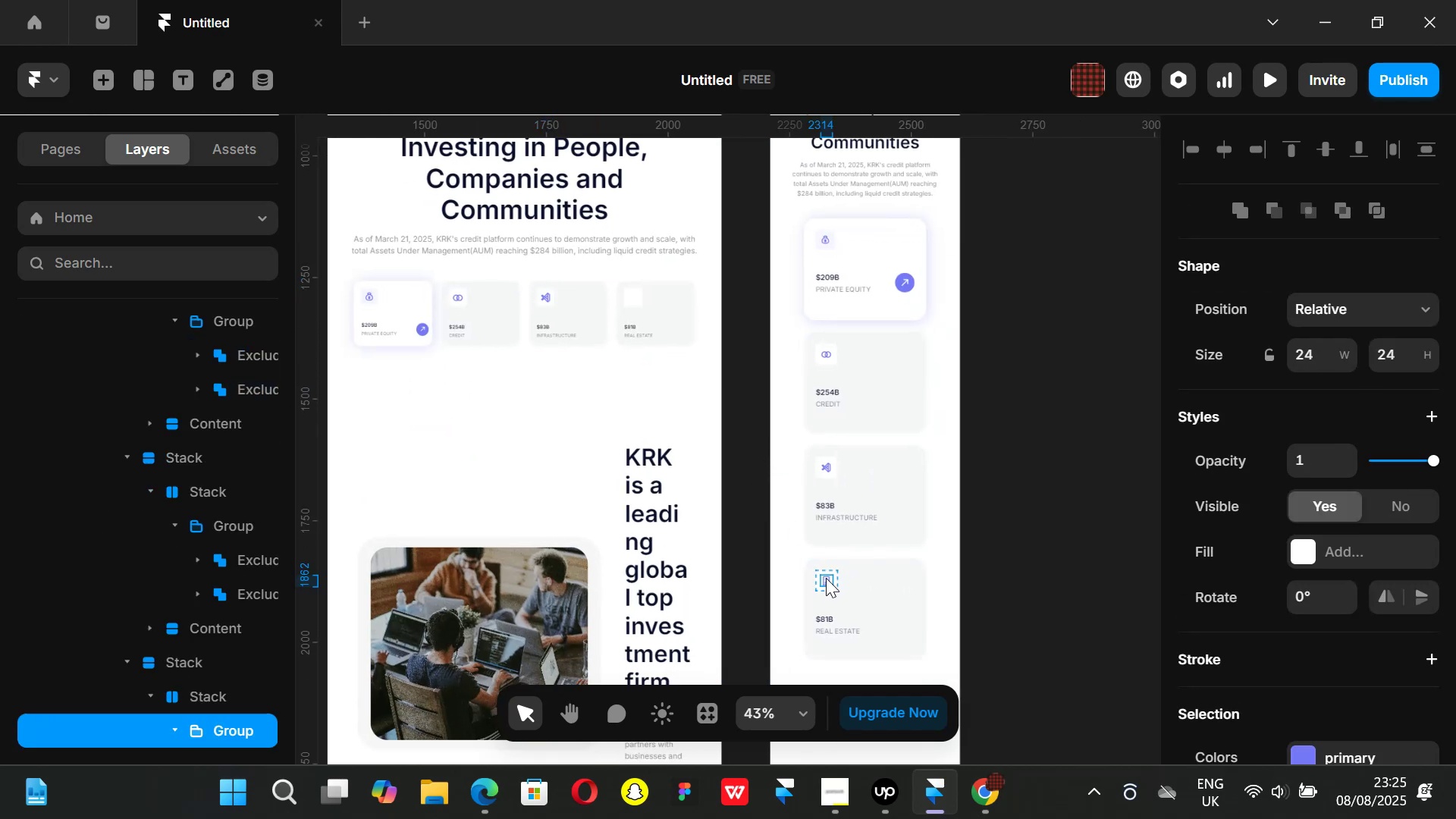 
key(Control+C)
 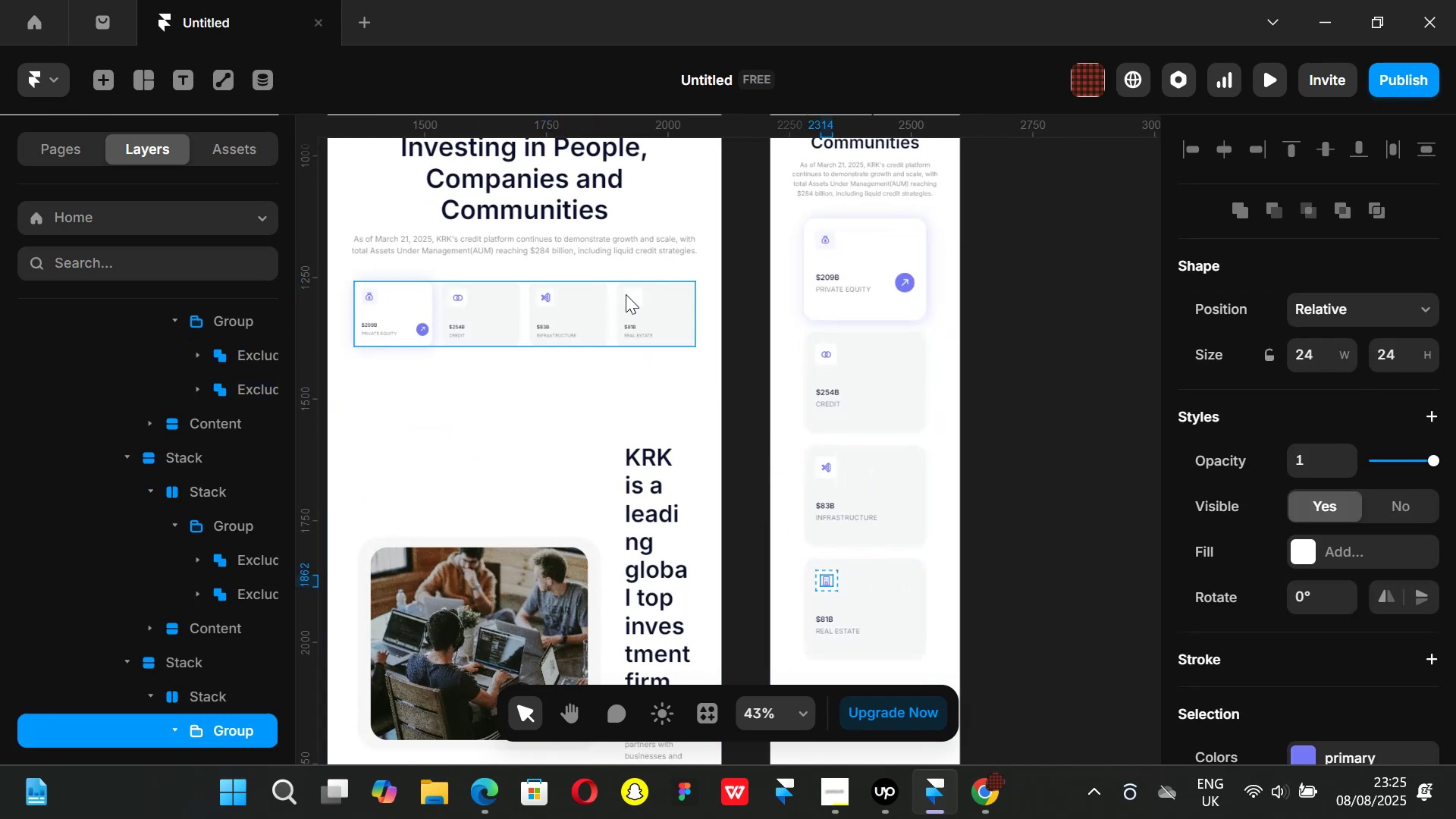 
left_click([633, 294])
 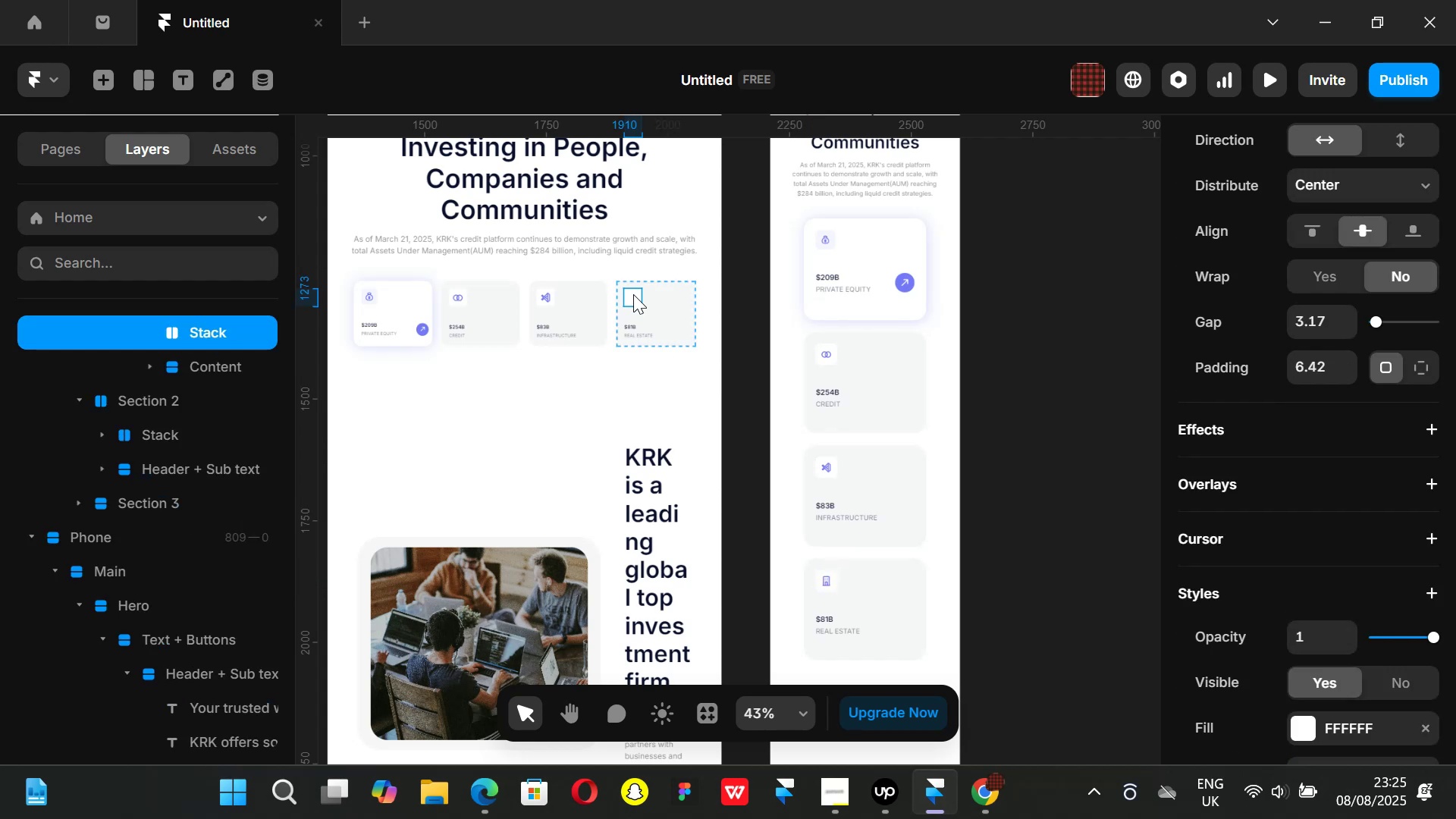 
key(Control+ControlLeft)
 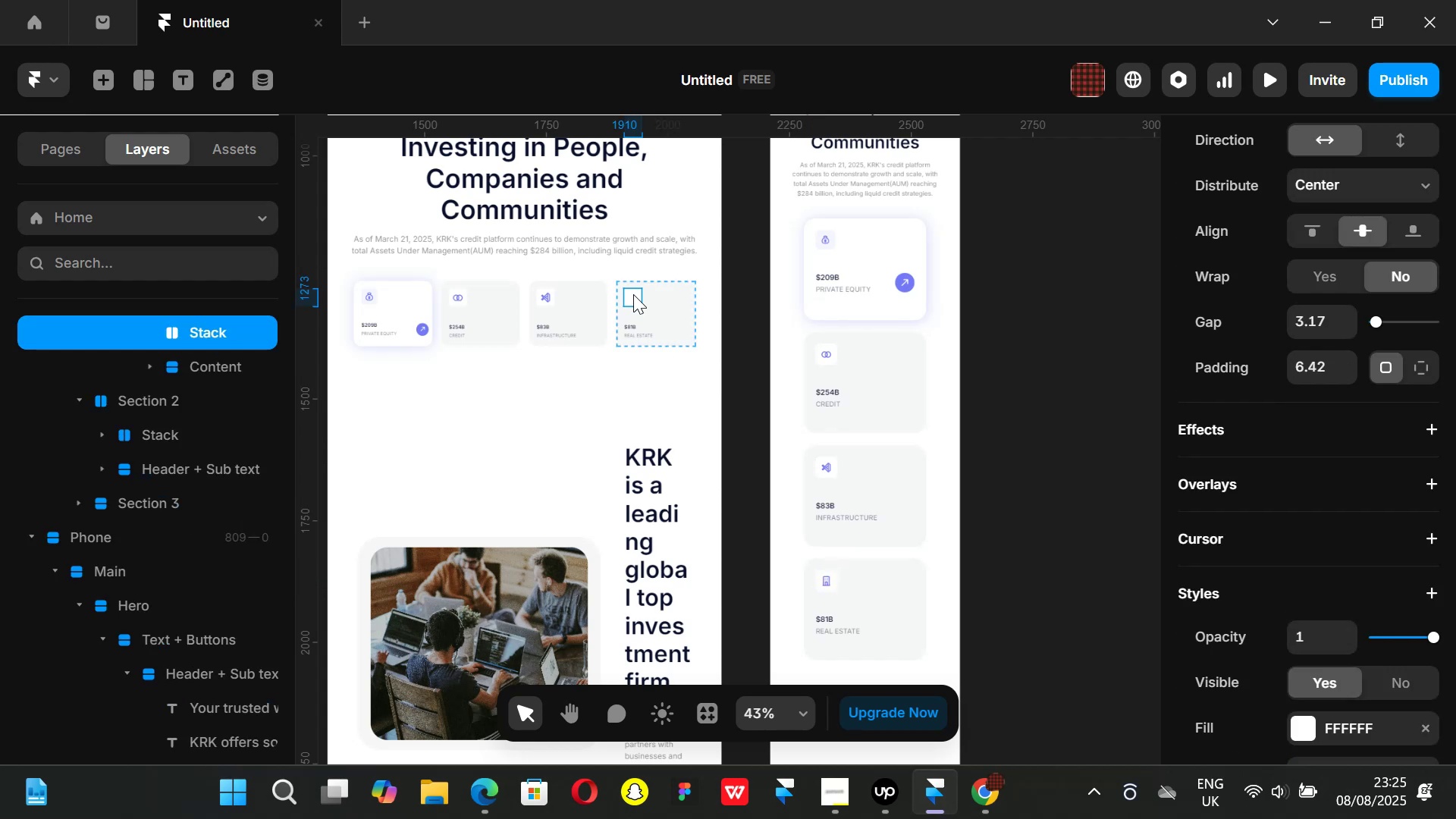 
key(Control+V)
 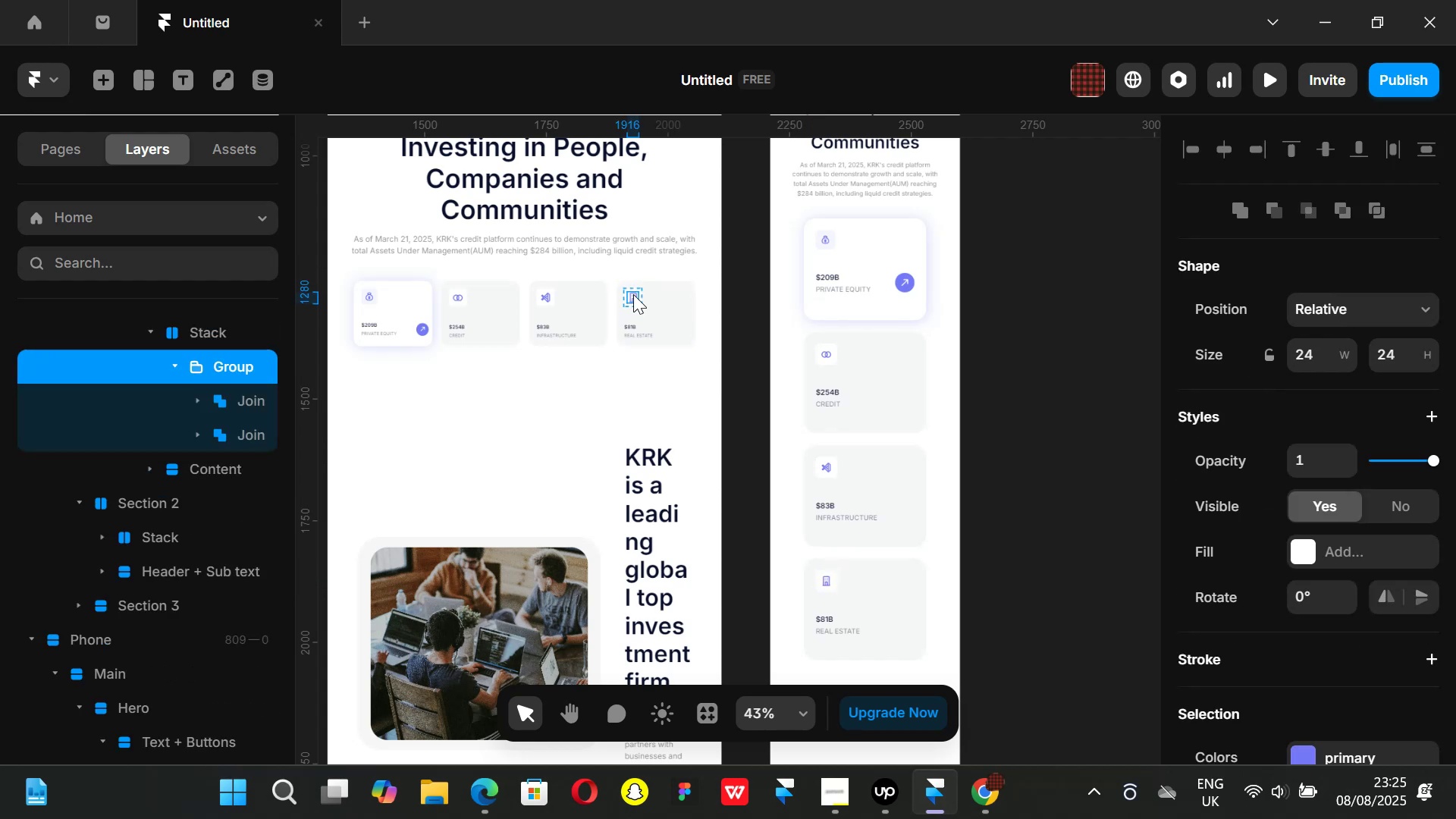 
hold_key(key=ControlLeft, duration=0.82)
scroll: coordinate [942, 397], scroll_direction: down, amount: 5.0
 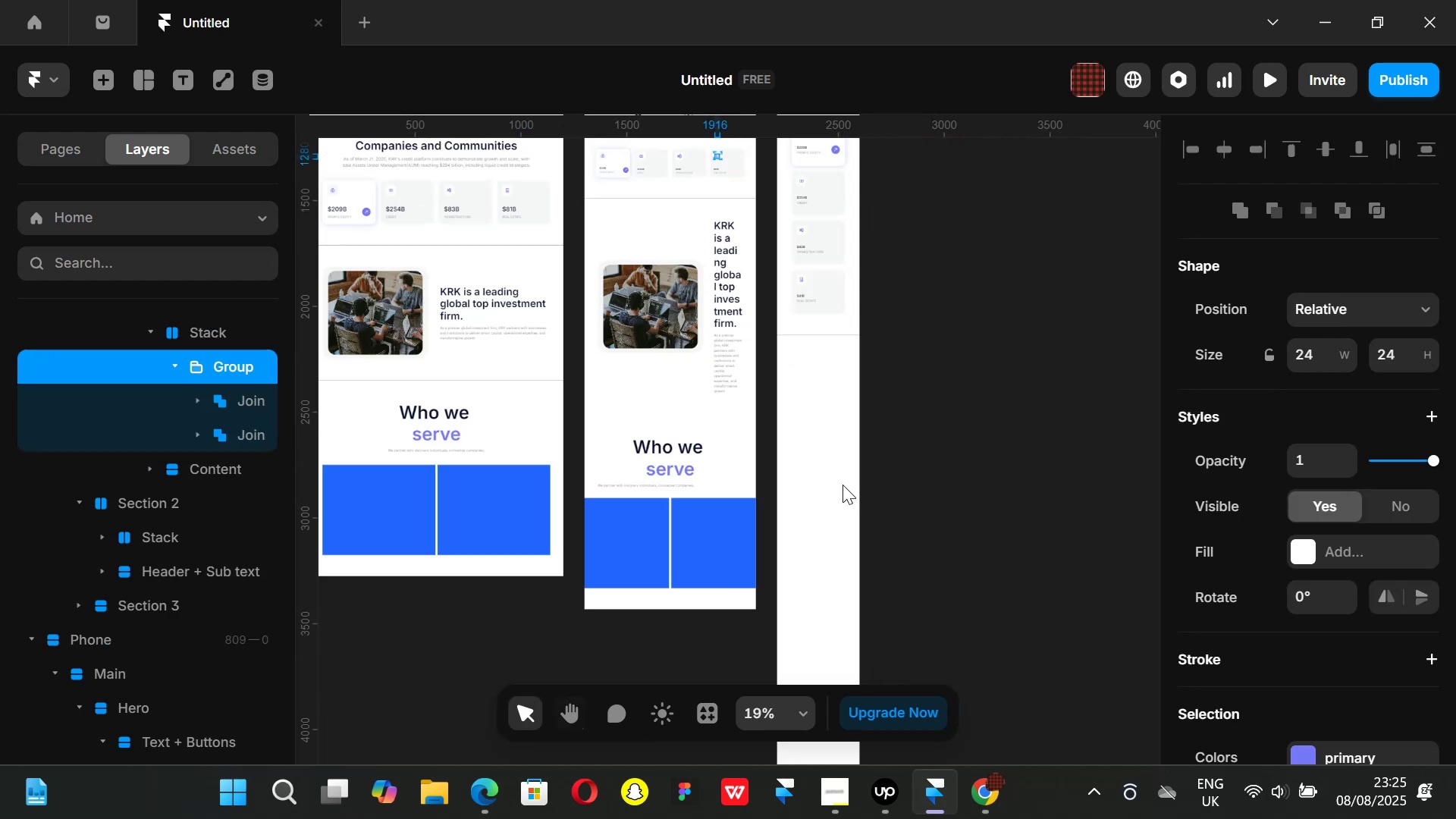 
left_click([826, 466])
 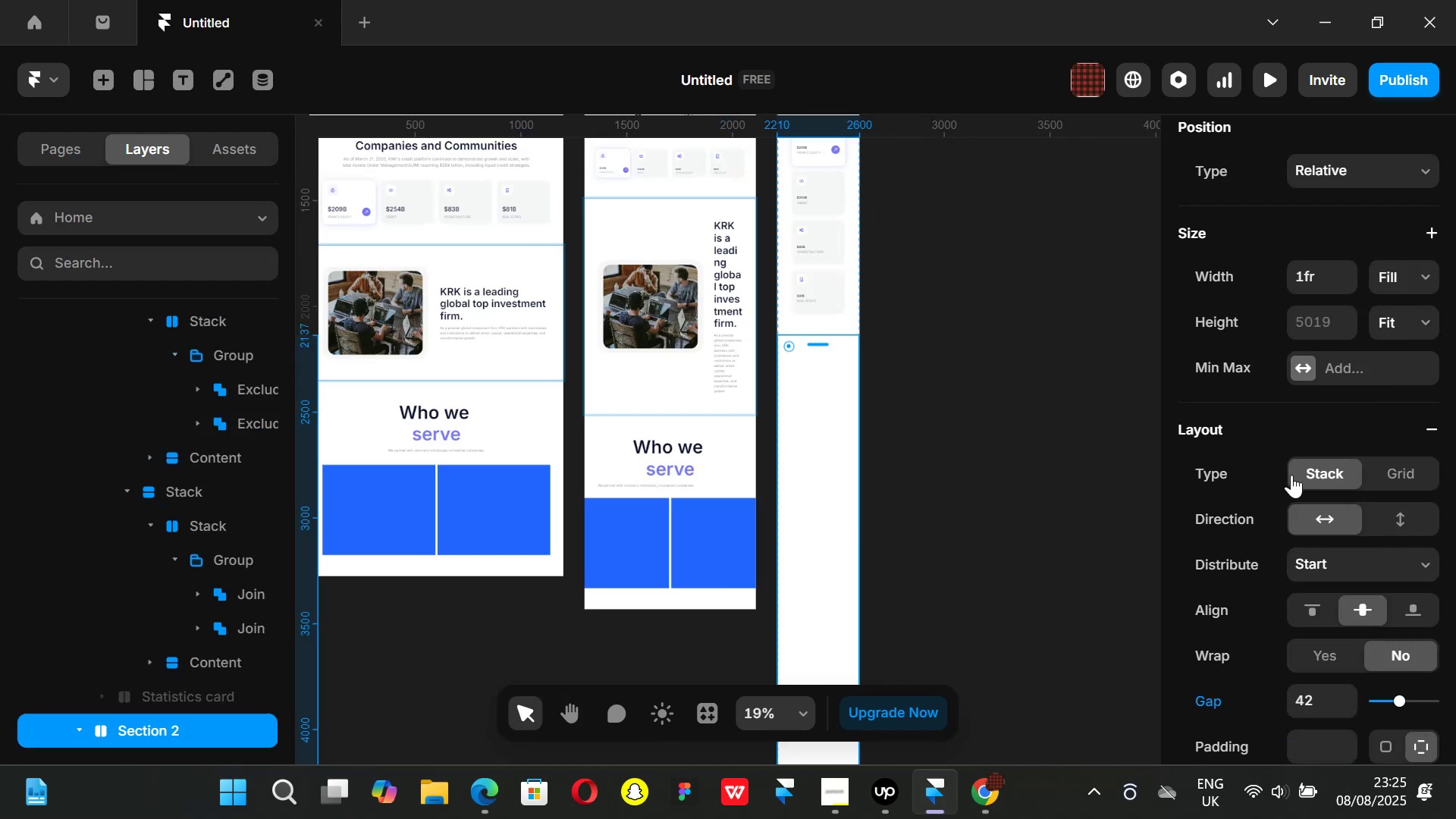 
scroll: coordinate [1309, 479], scroll_direction: down, amount: 2.0
 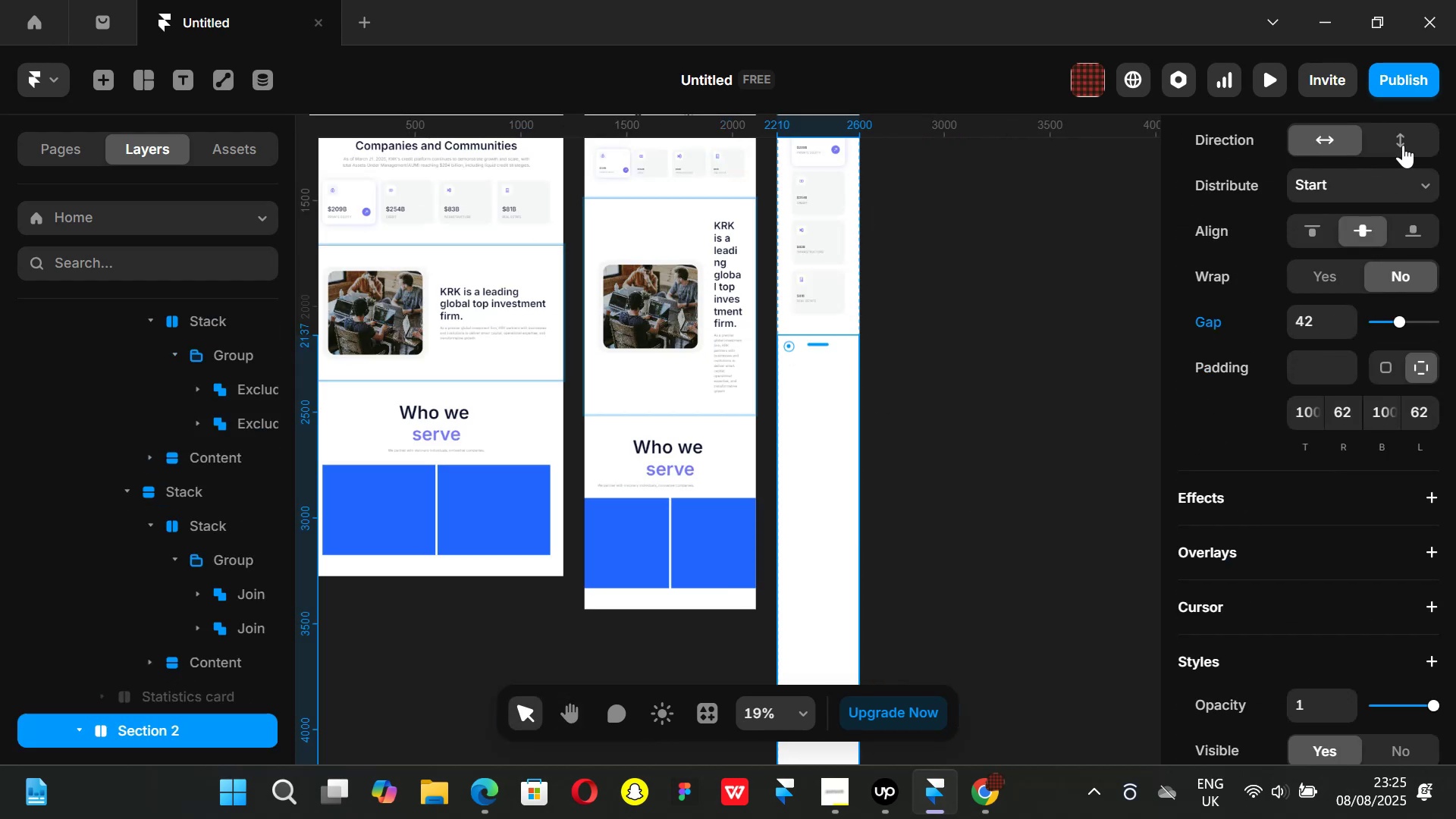 
left_click([1402, 144])
 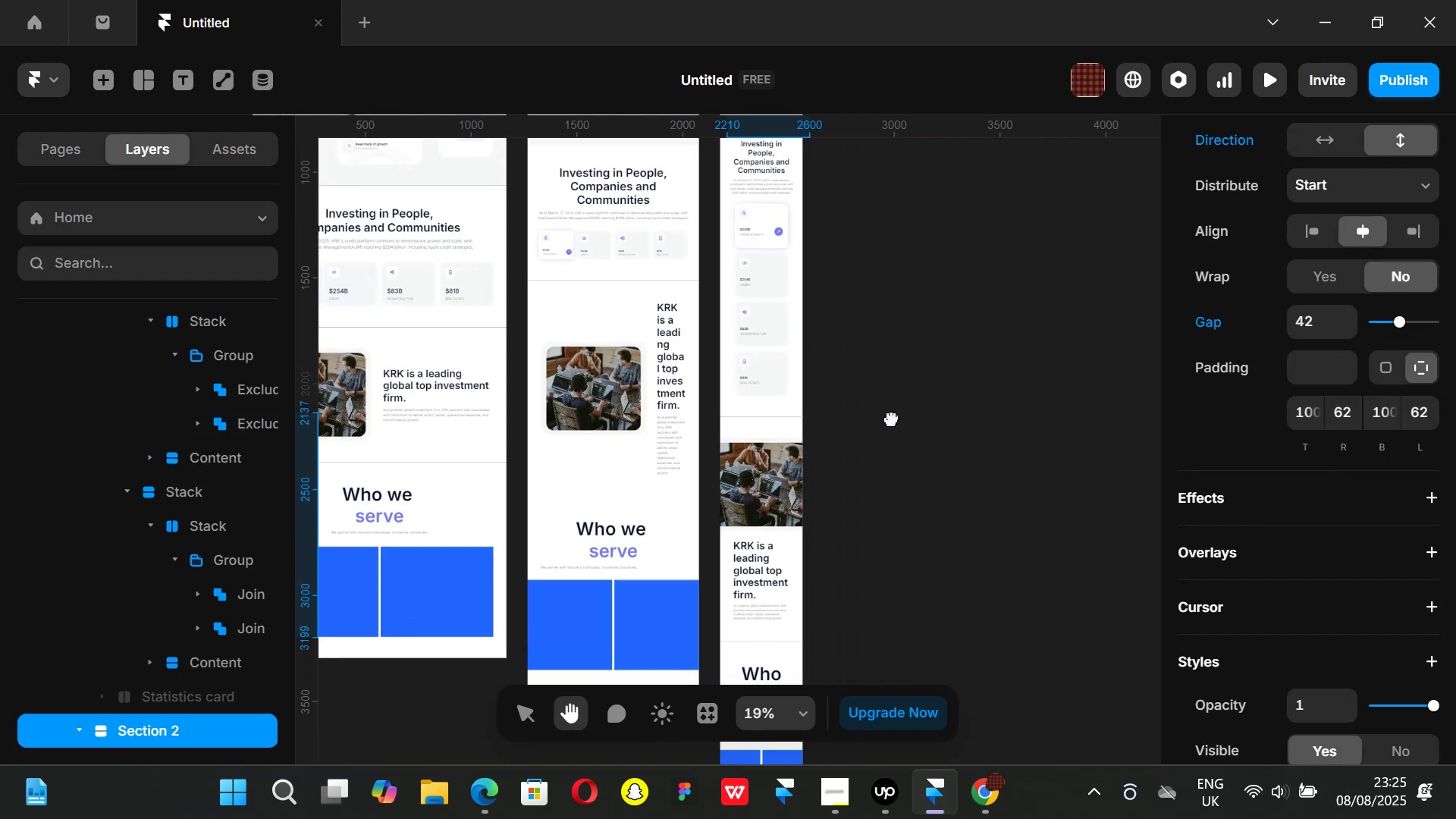 
left_click([892, 419])
 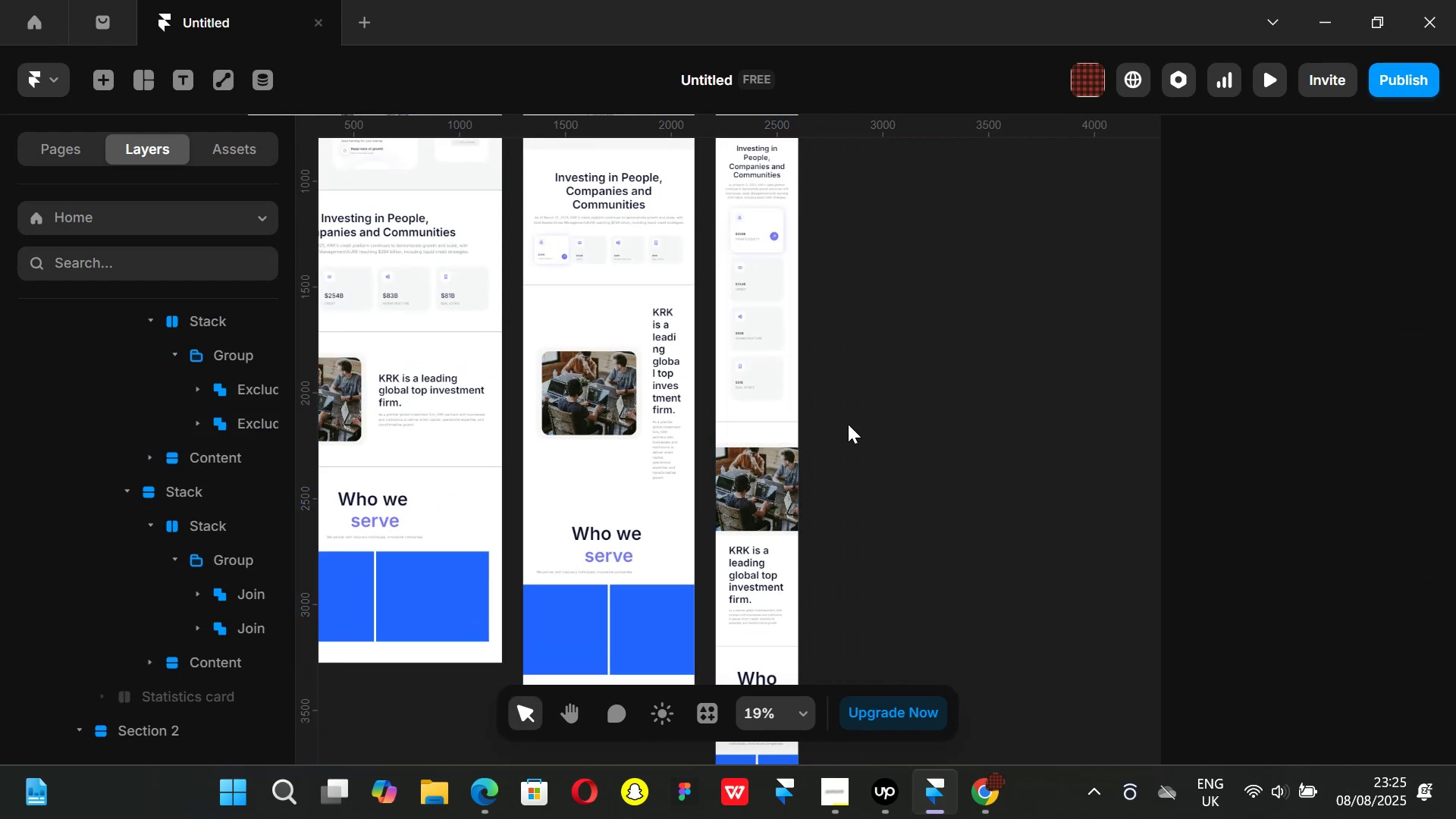 
hold_key(key=ControlLeft, duration=0.92)
scroll: coordinate [854, 425], scroll_direction: up, amount: 4.0
 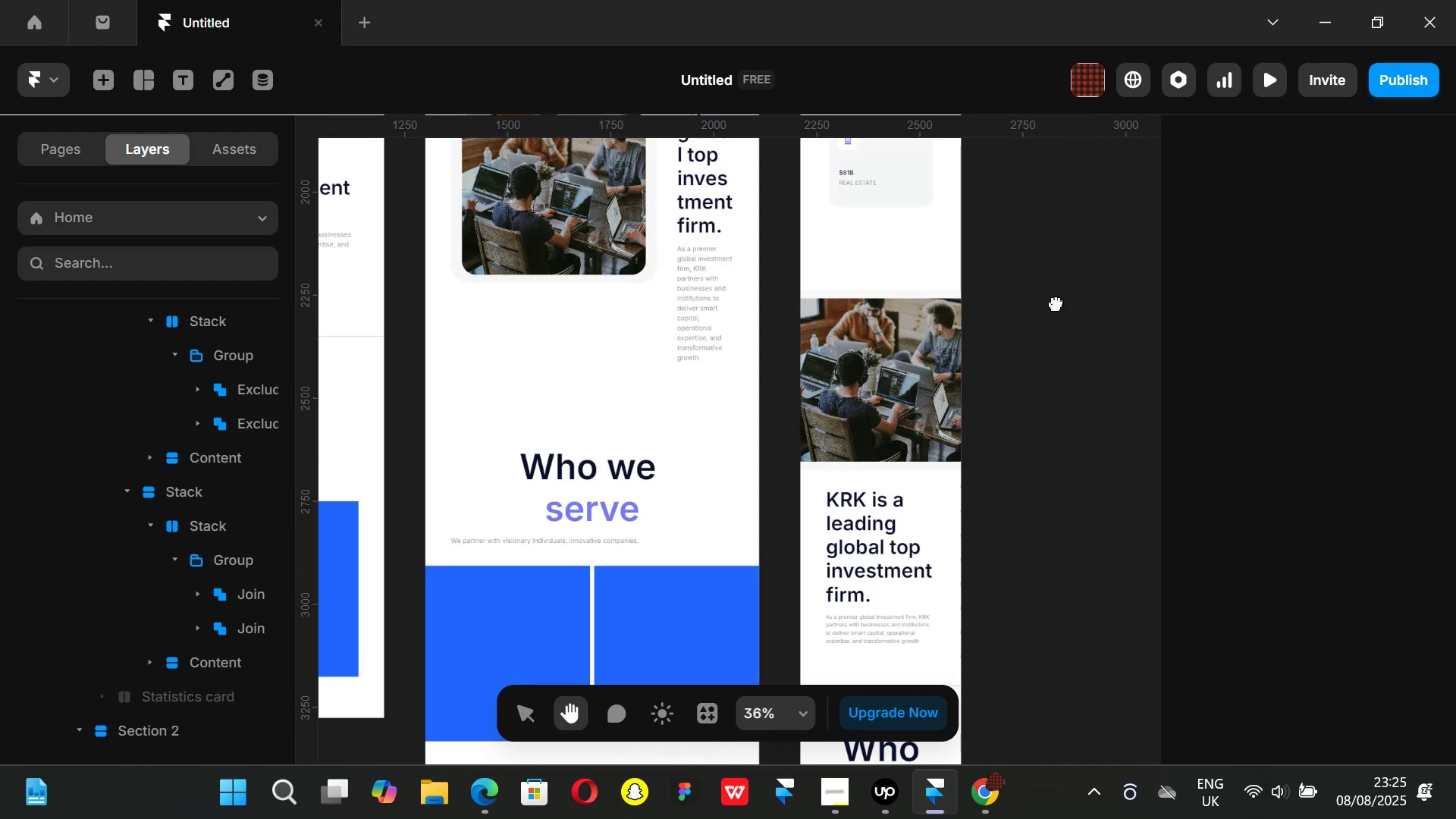 
key(Control+ControlLeft)
 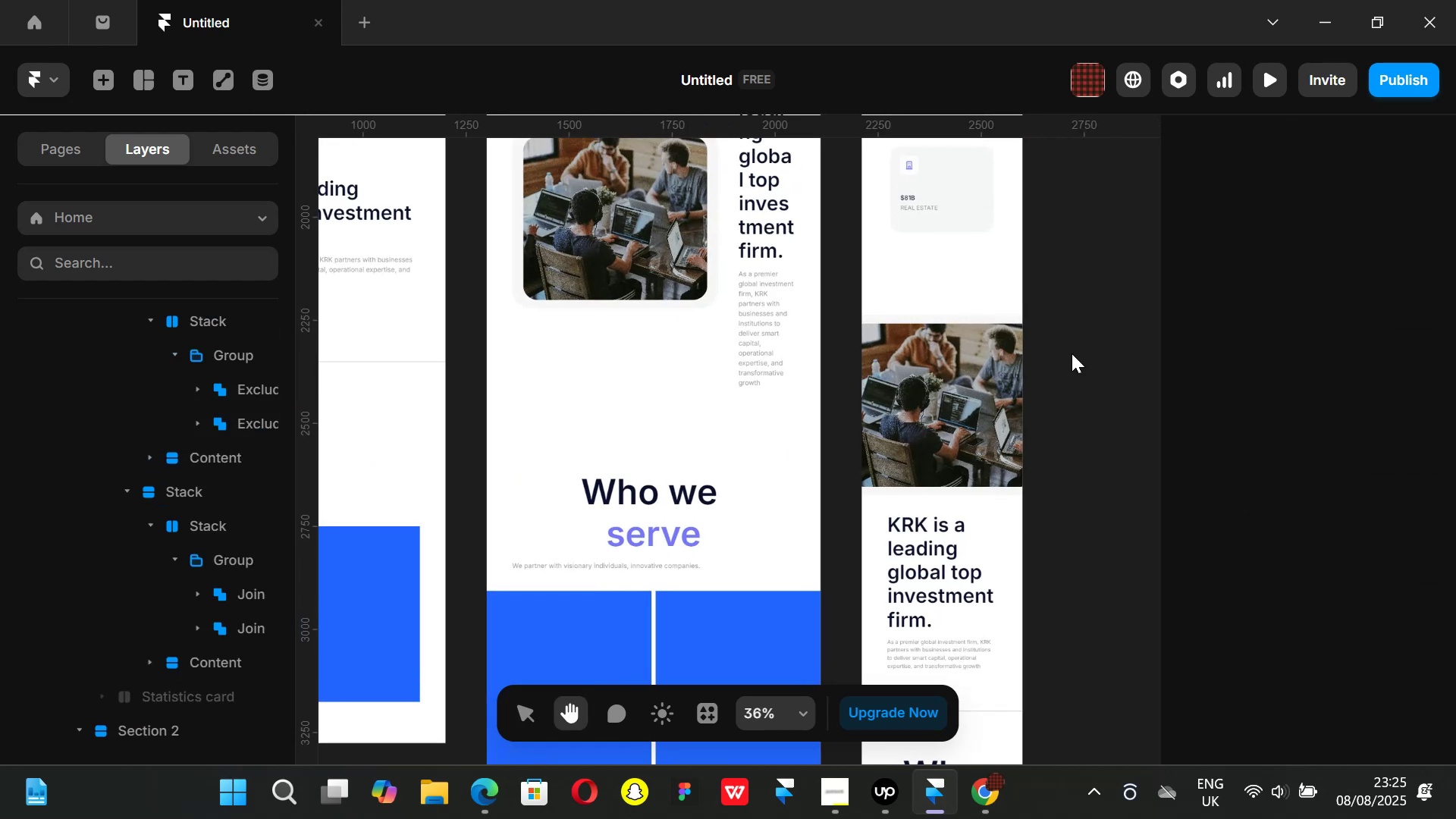 
scroll: coordinate [1305, 553], scroll_direction: down, amount: 3.0
 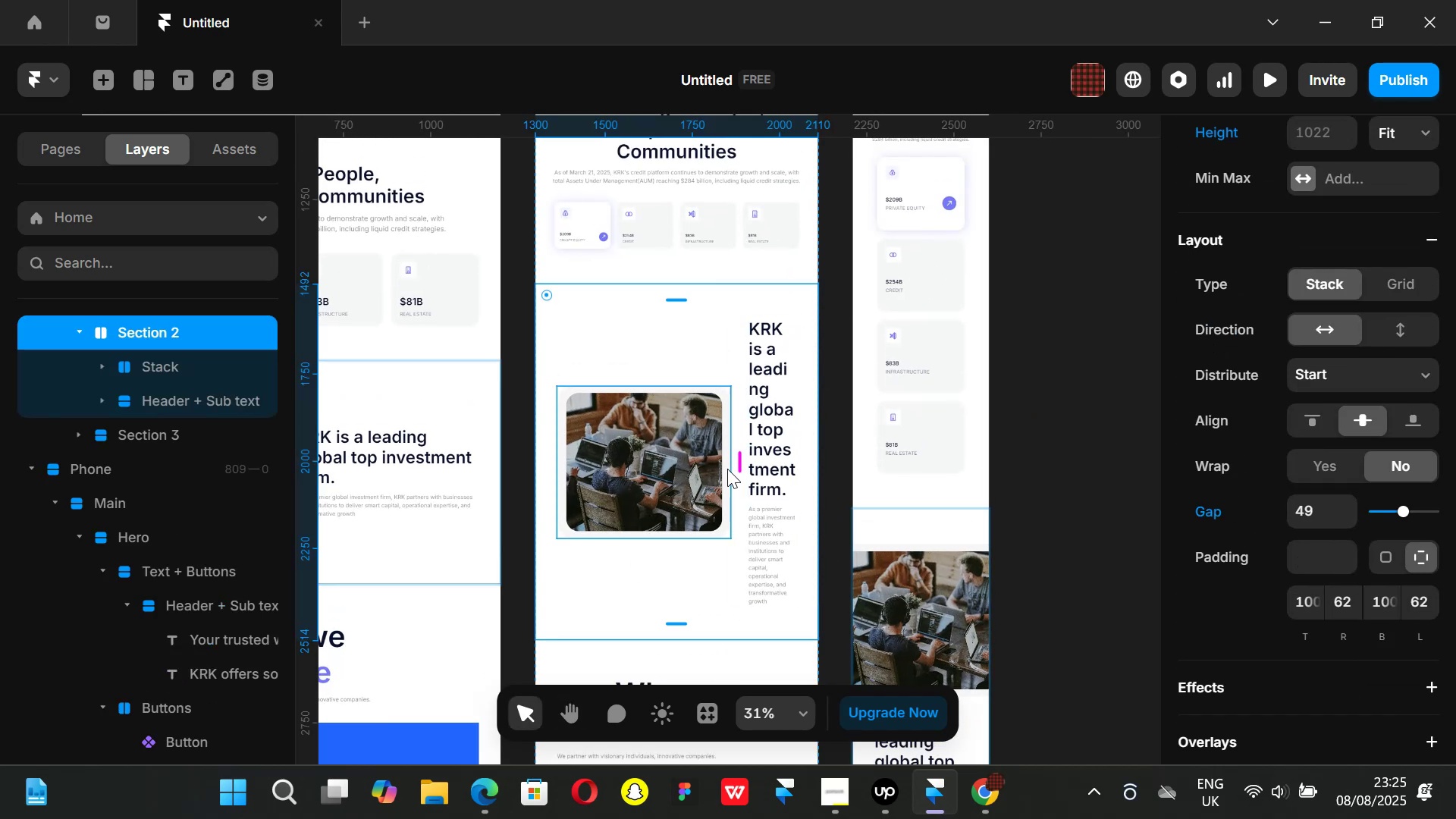 
left_click([775, 417])
 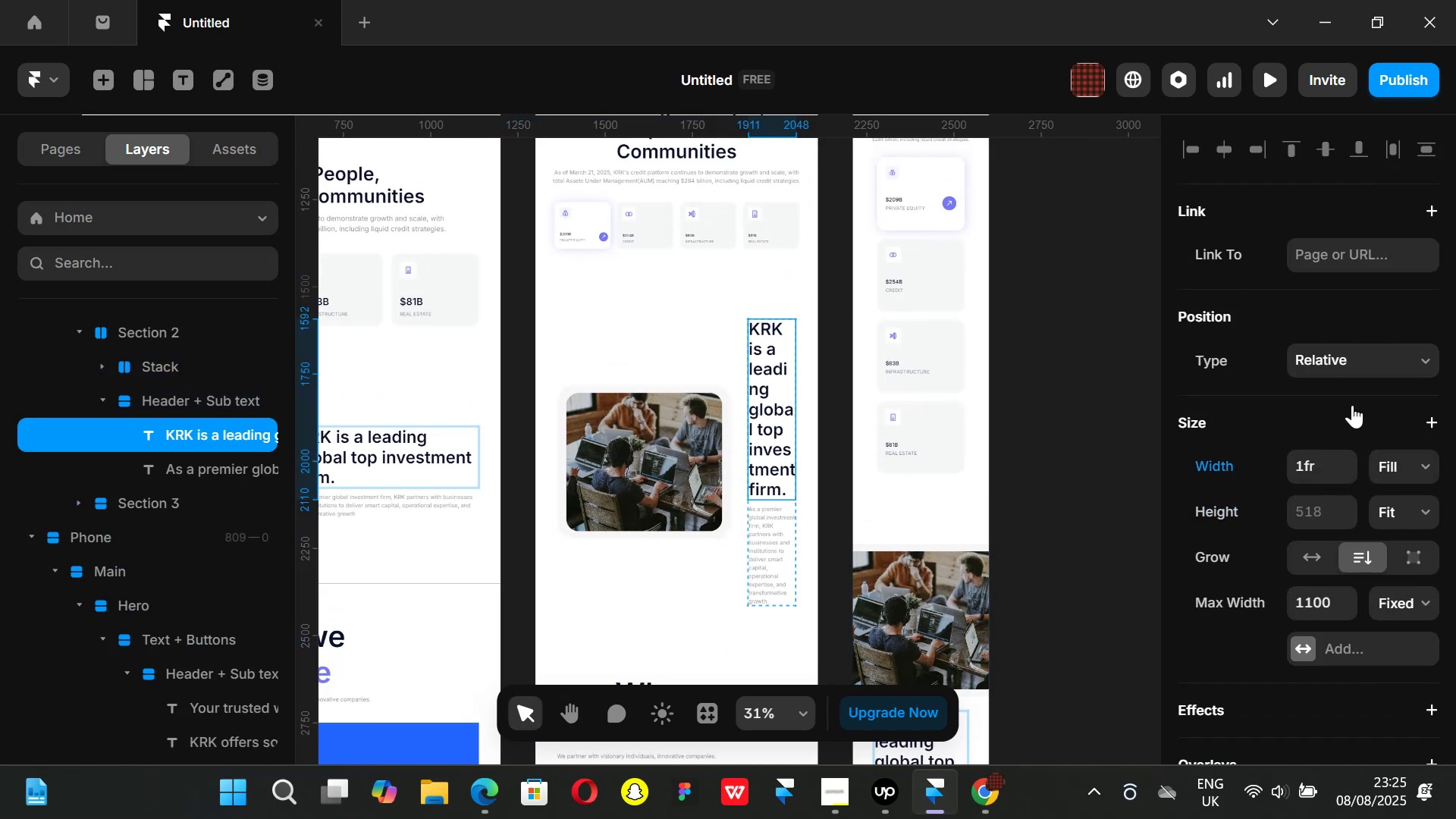 
scroll: coordinate [1352, 405], scroll_direction: up, amount: 1.0
 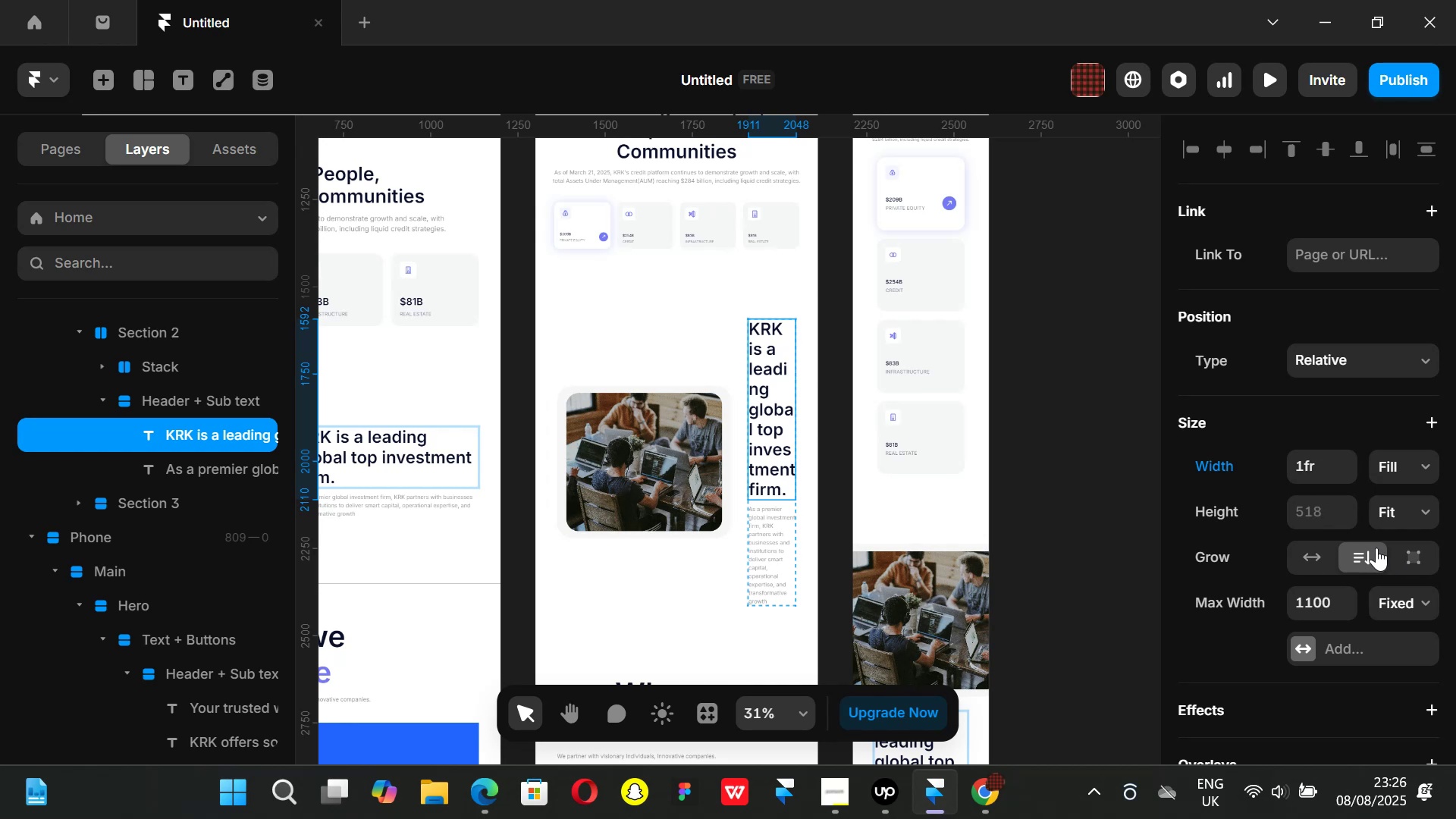 
scroll: coordinate [1287, 514], scroll_direction: down, amount: 5.0
 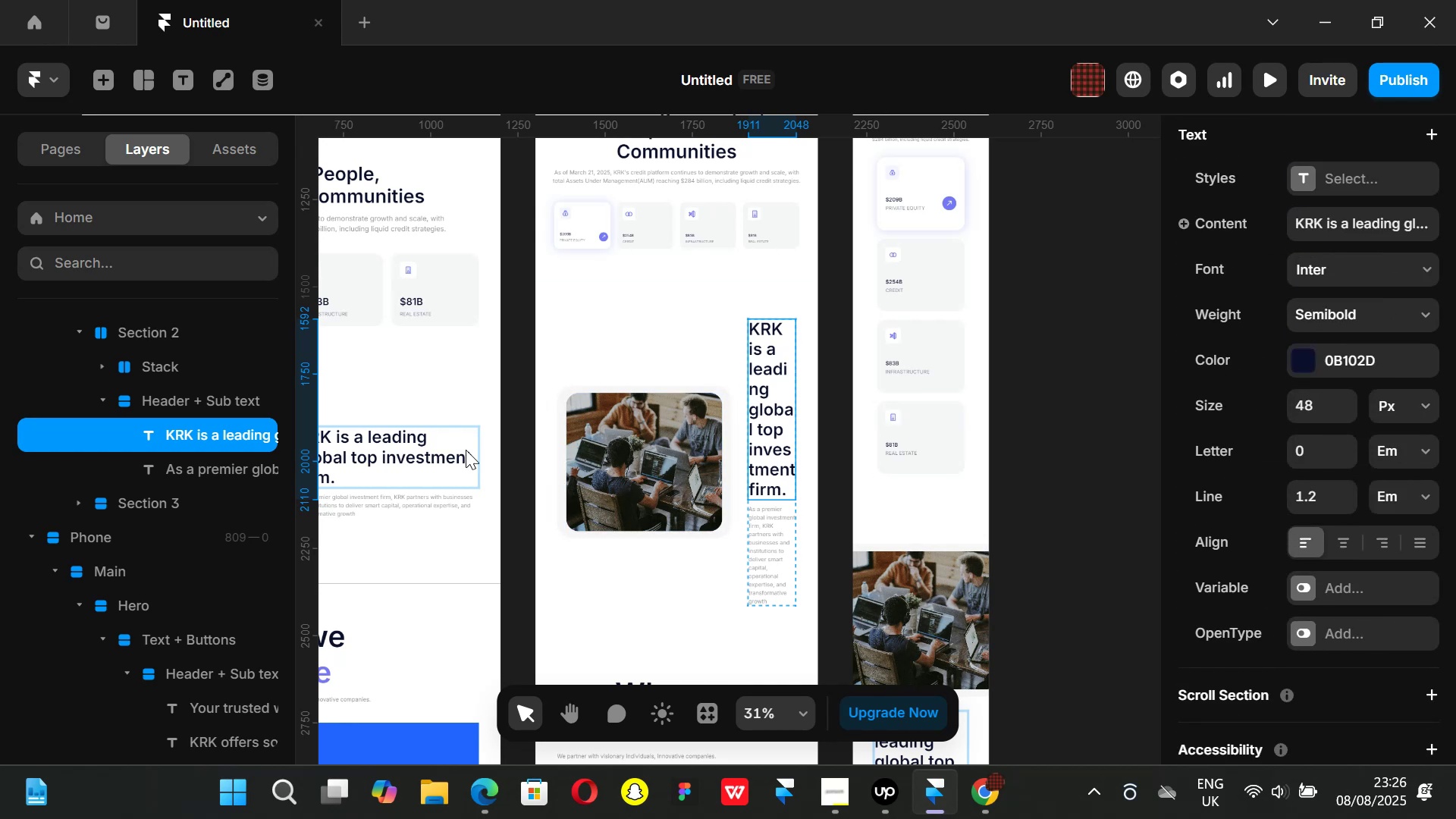 
left_click([394, 453])
 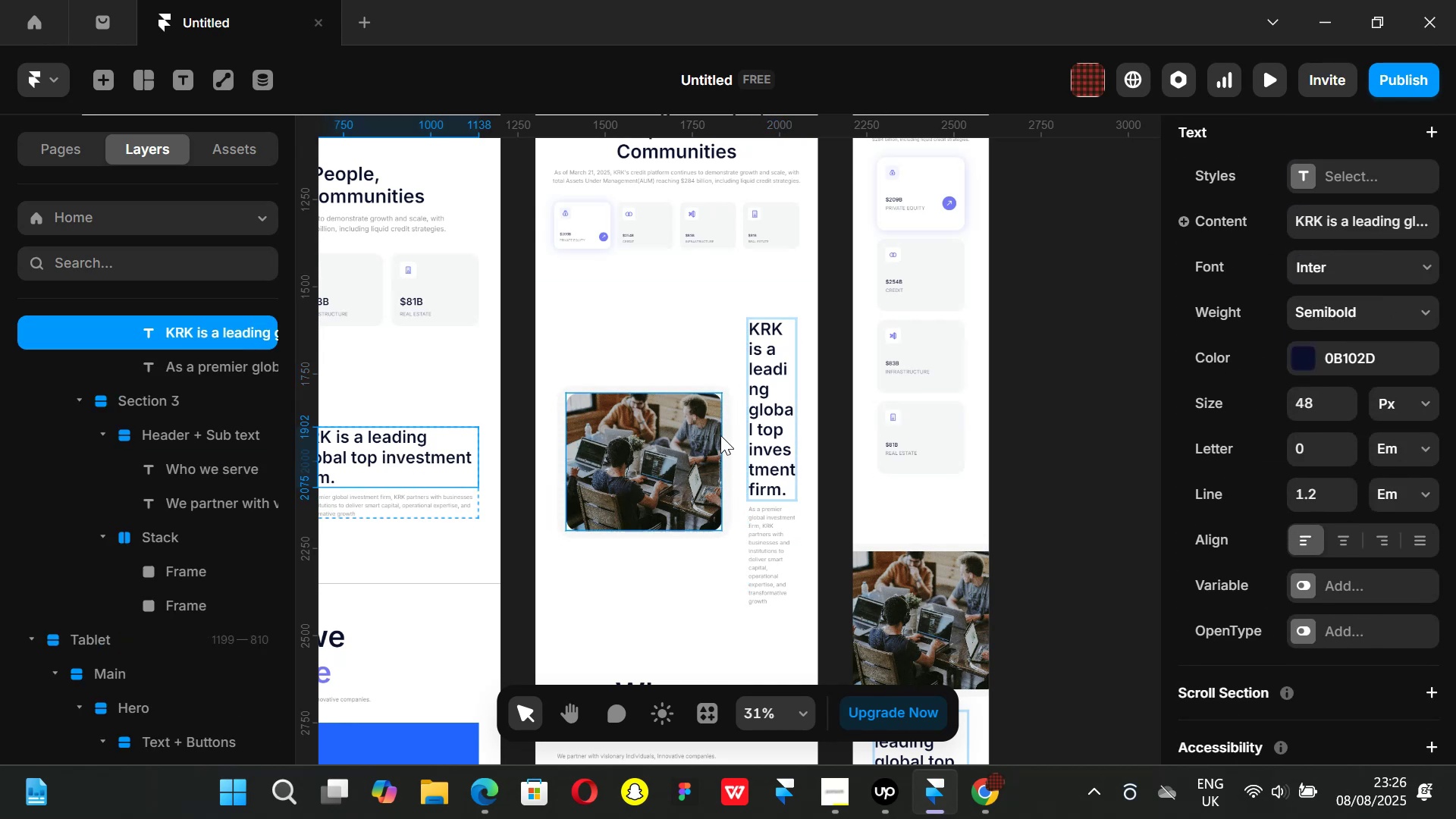 
left_click([770, 398])
 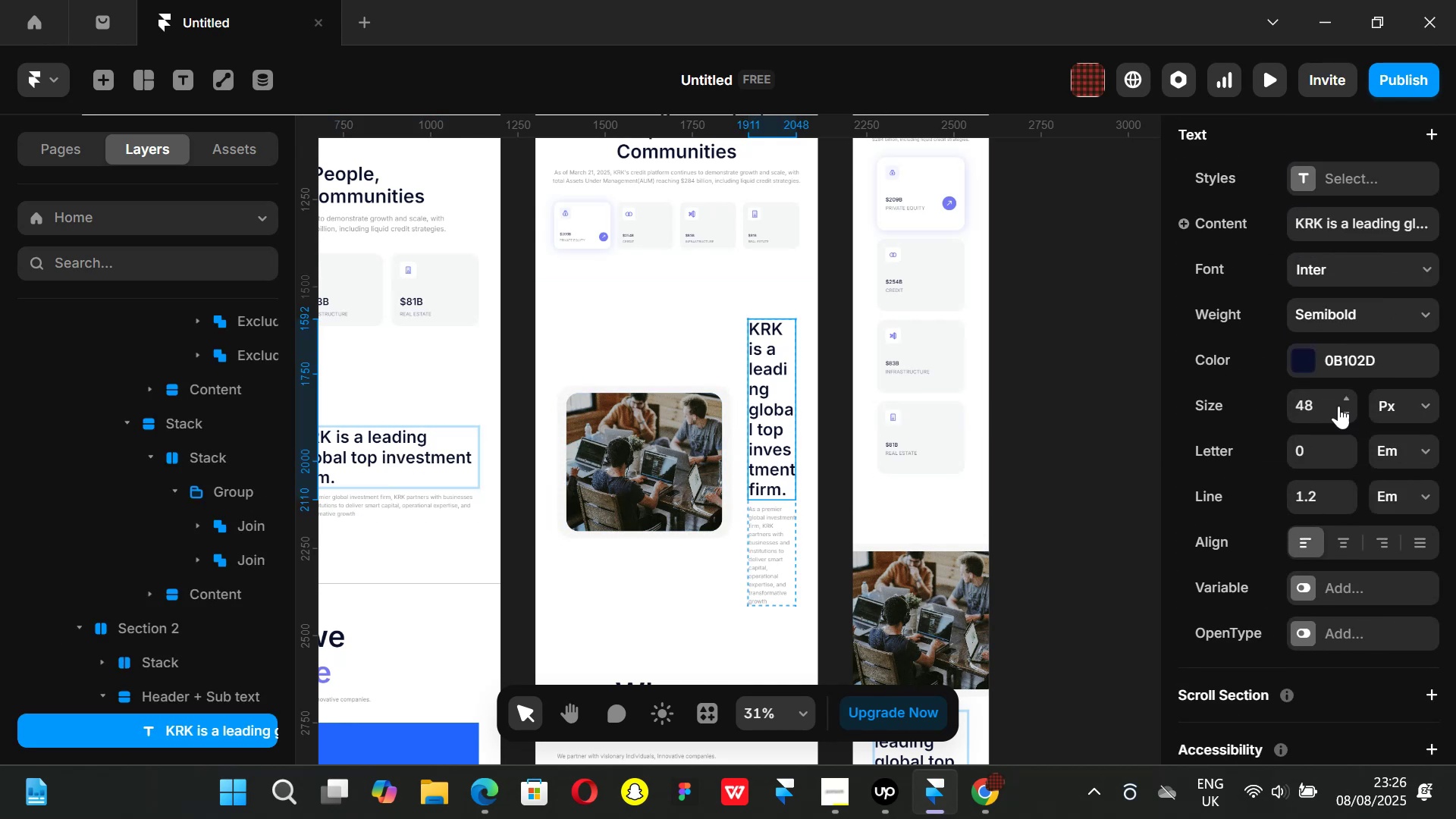 
left_click_drag(start_coordinate=[1343, 398], to_coordinate=[1345, 413])
 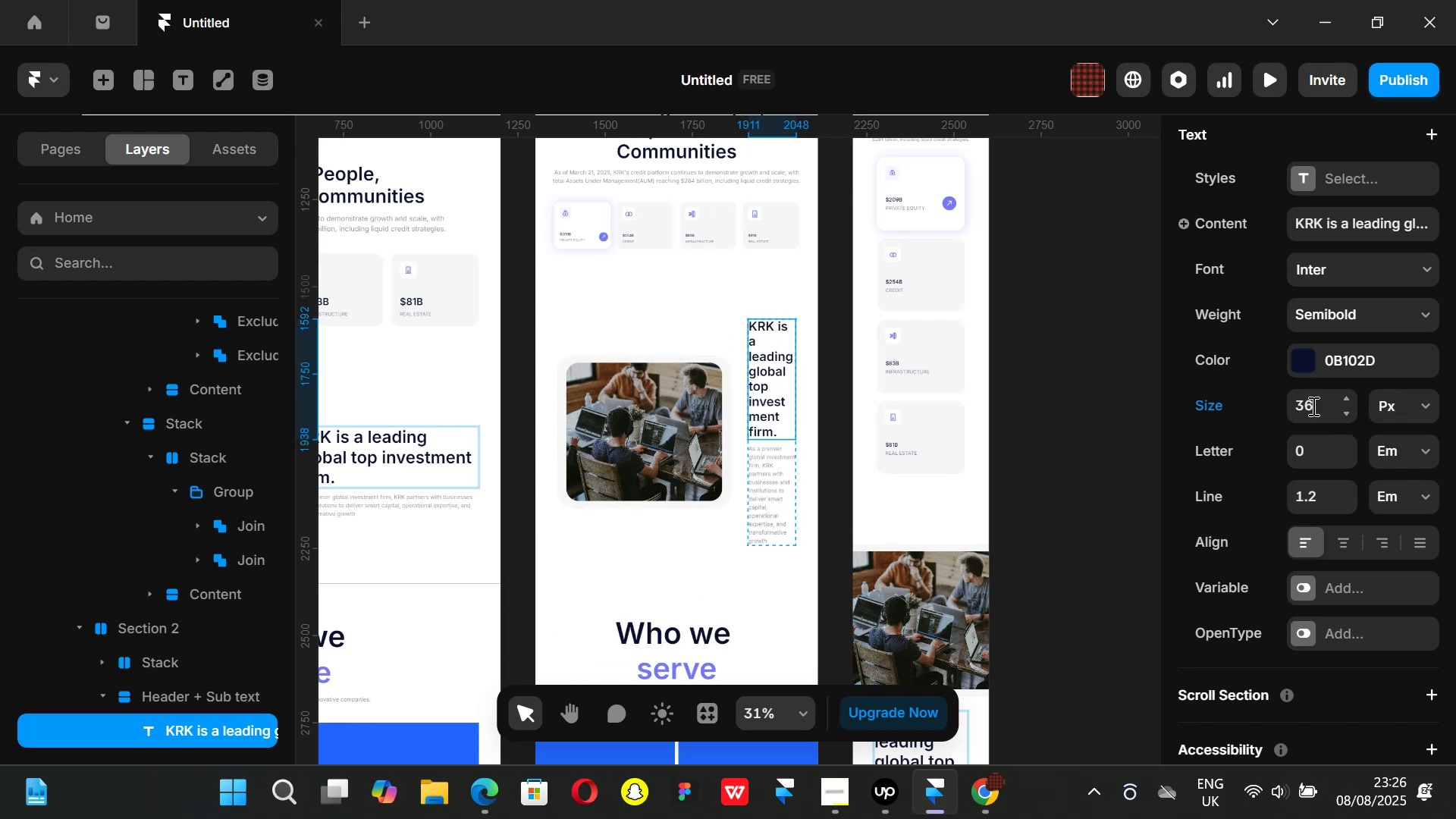 
left_click([1313, 406])
 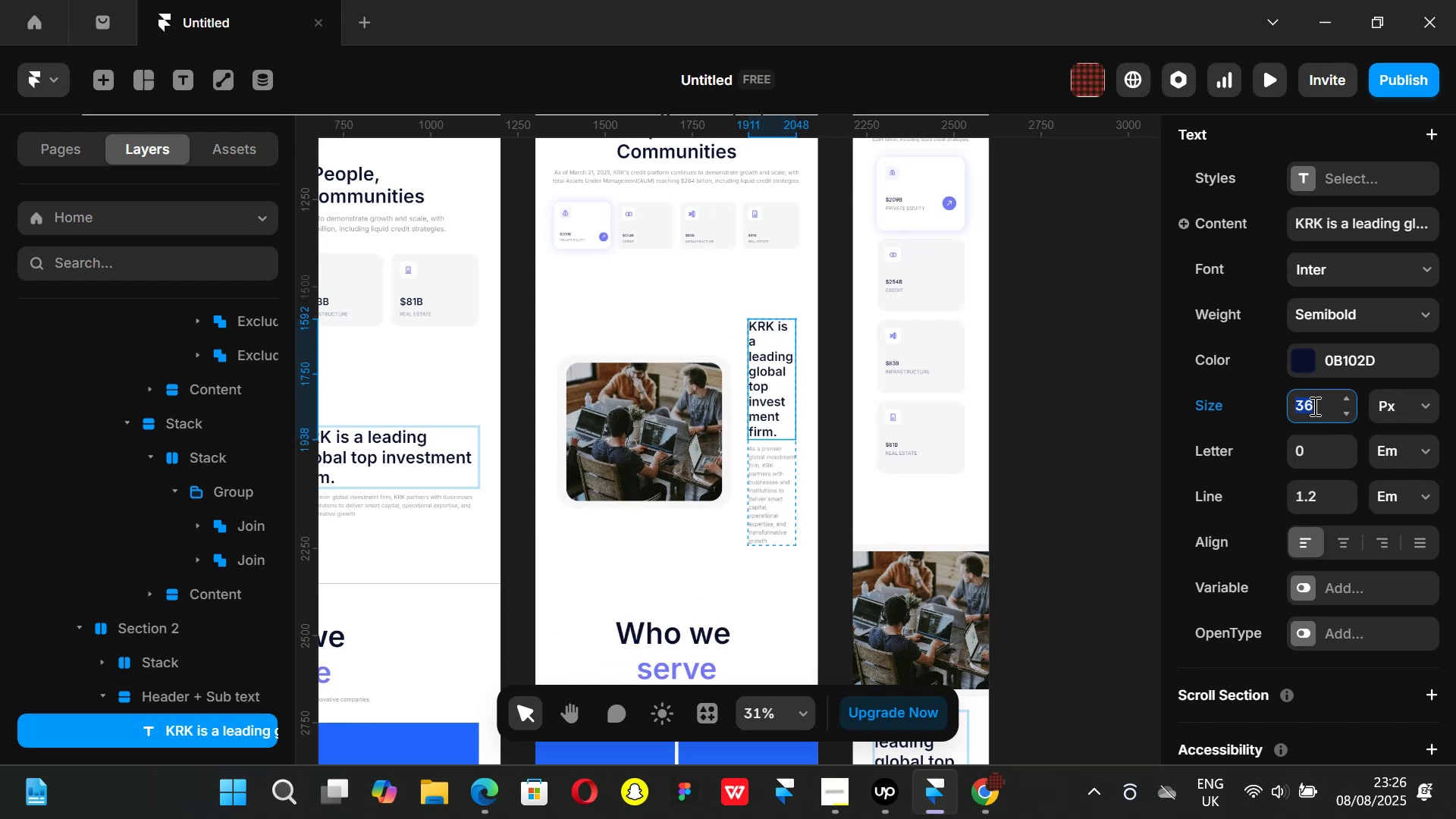 
type(32)
 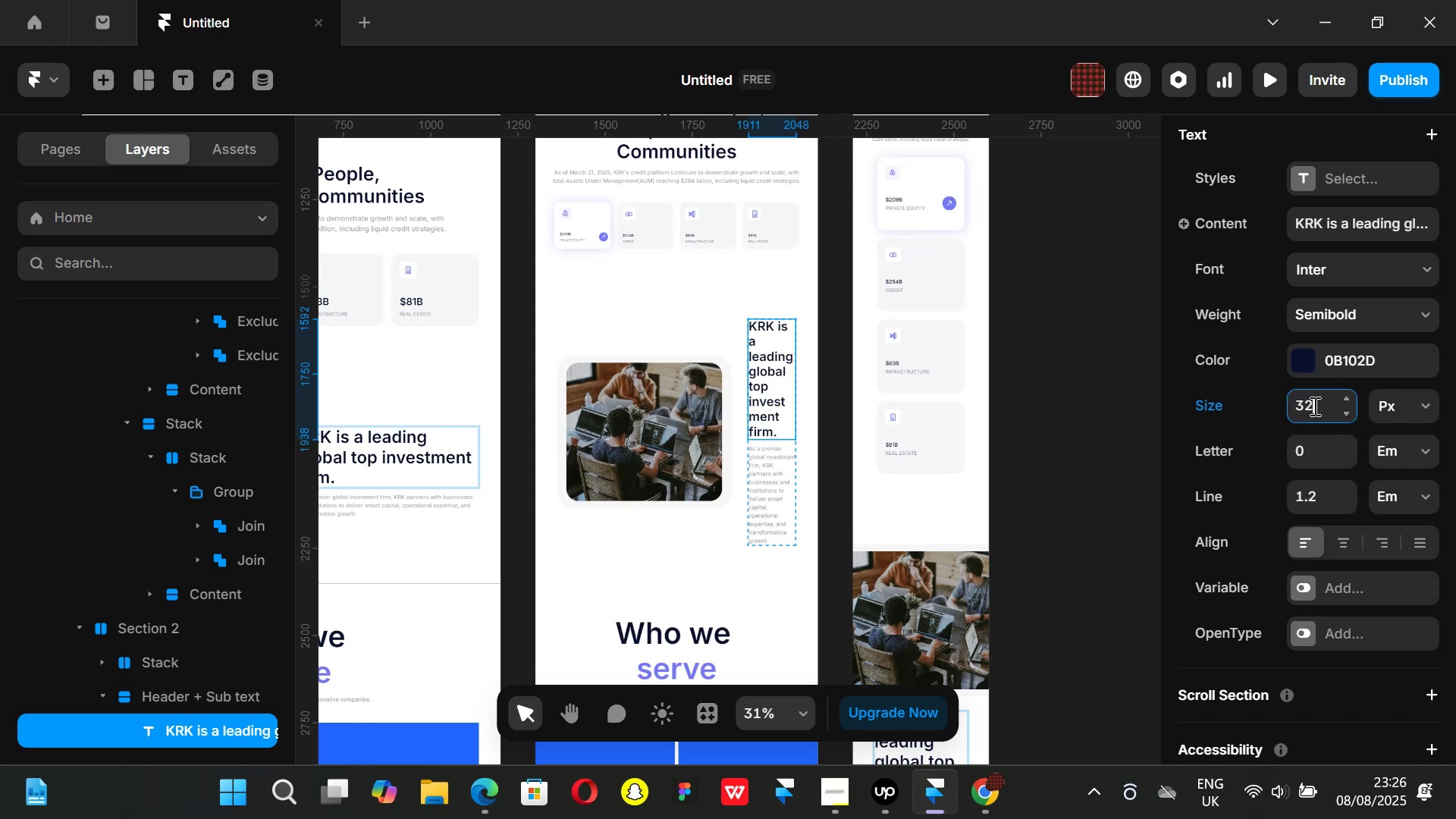 
key(Enter)
 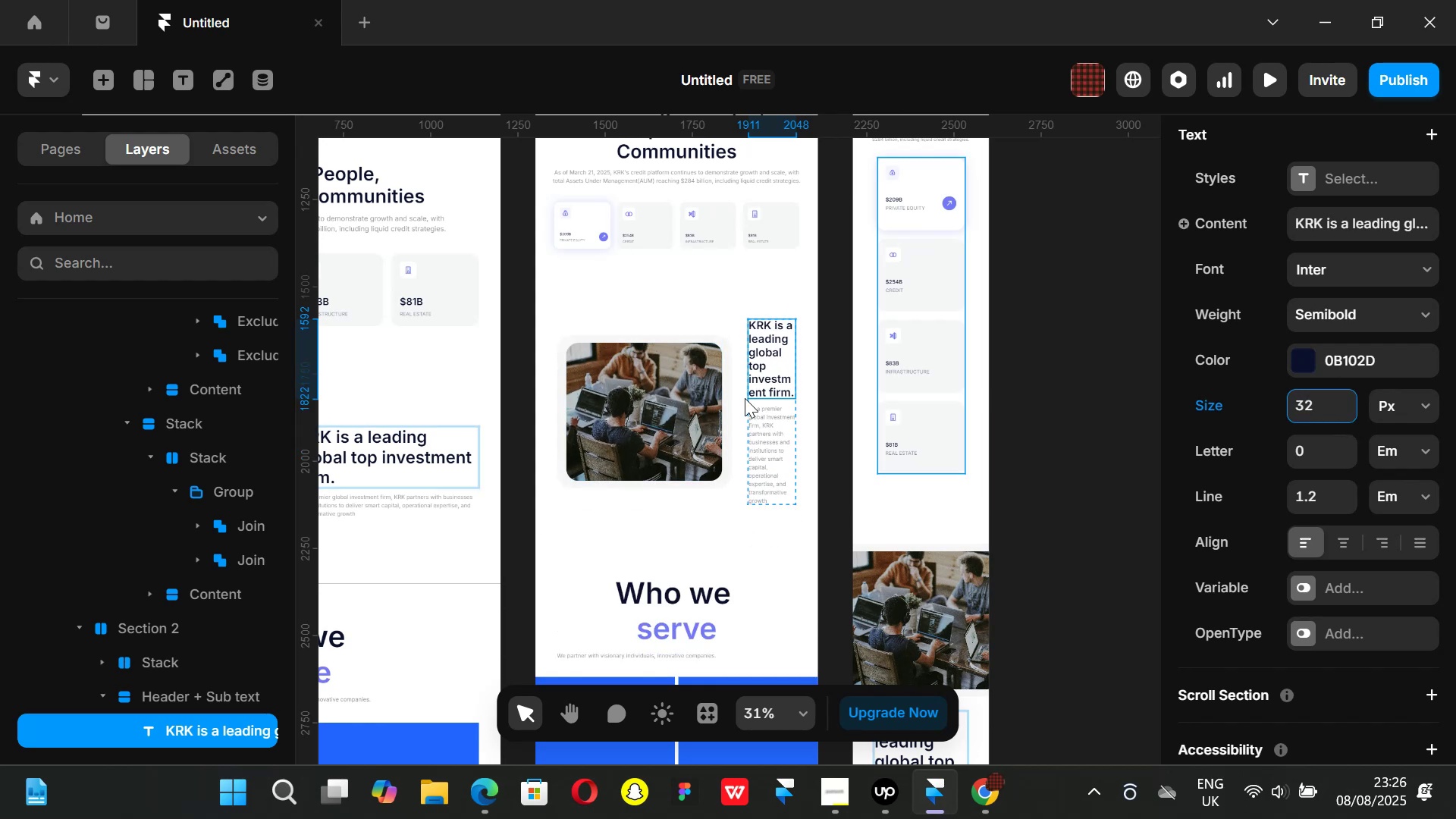 
scroll: coordinate [1377, 438], scroll_direction: up, amount: 5.0
 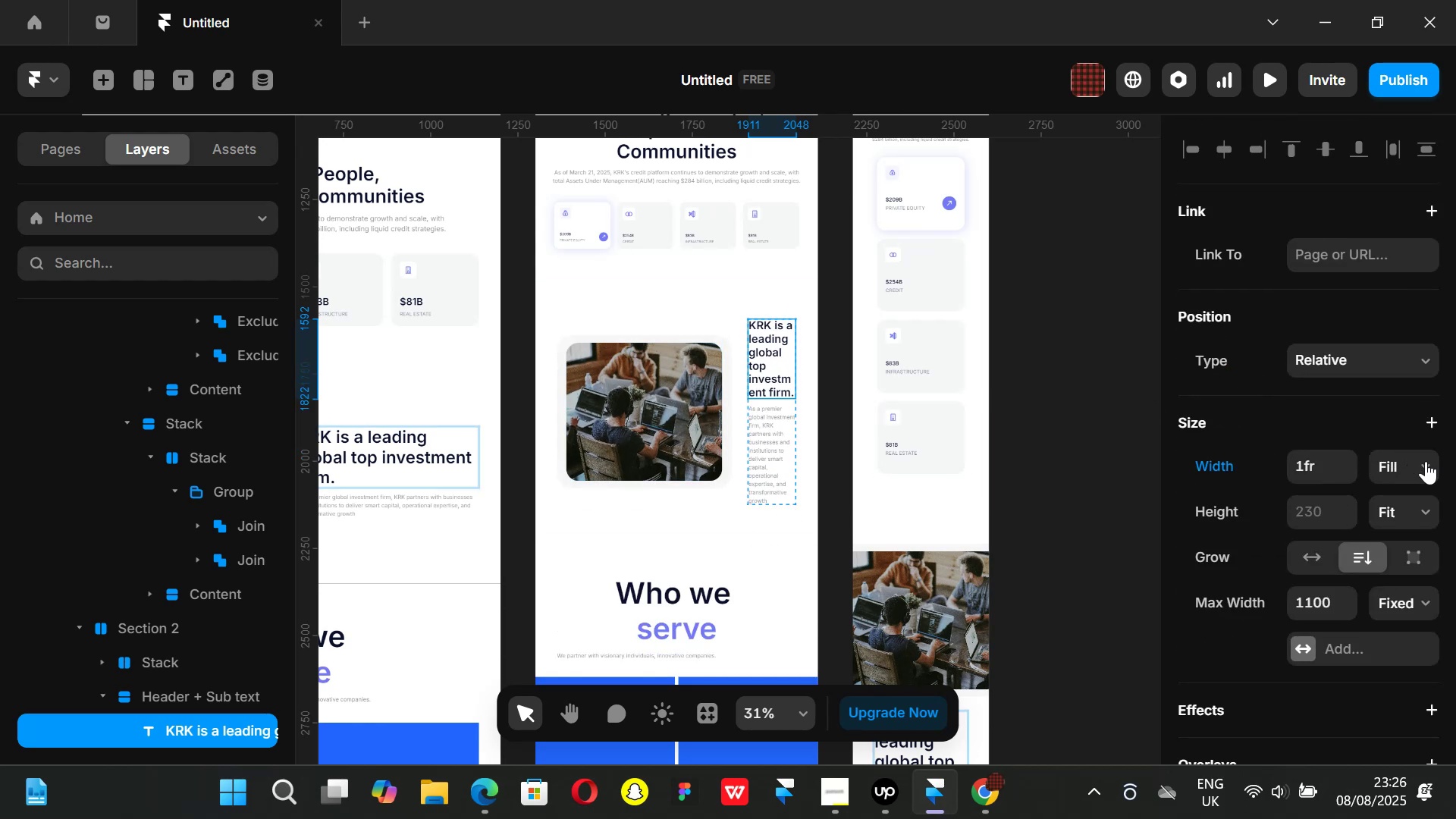 
left_click([1426, 461])
 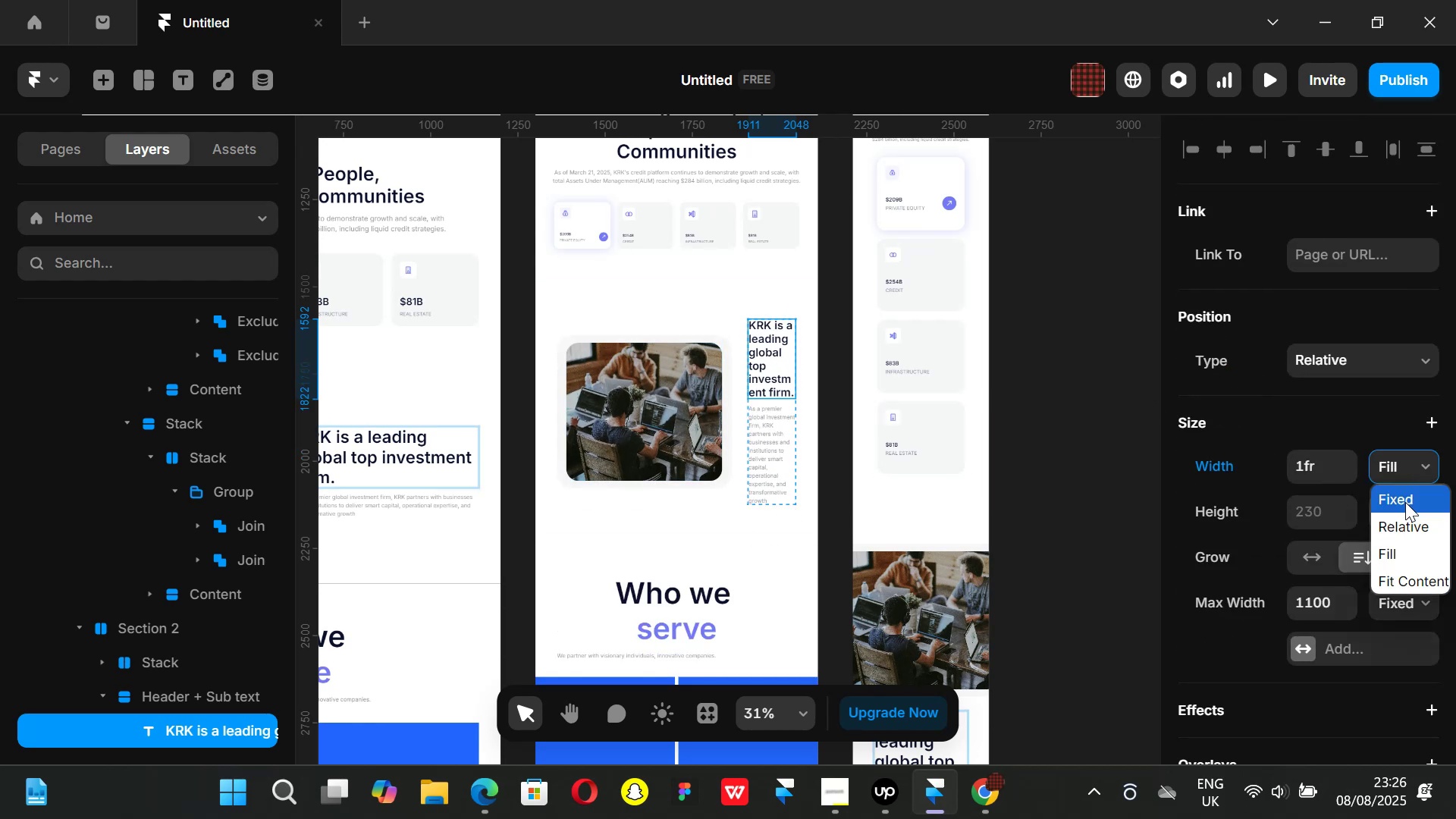 
left_click([1405, 502])
 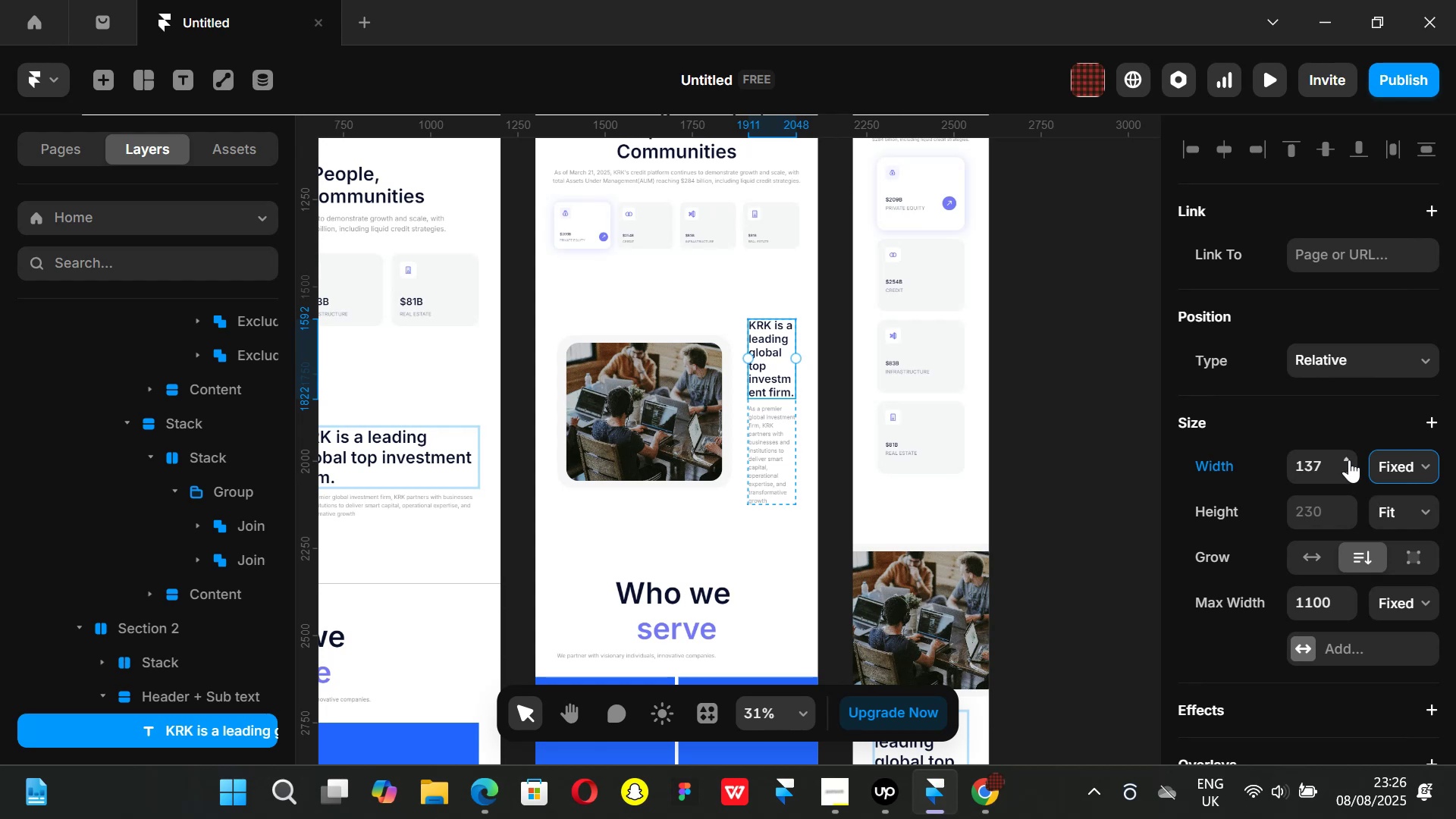 
left_click_drag(start_coordinate=[1348, 459], to_coordinate=[1368, 479])
 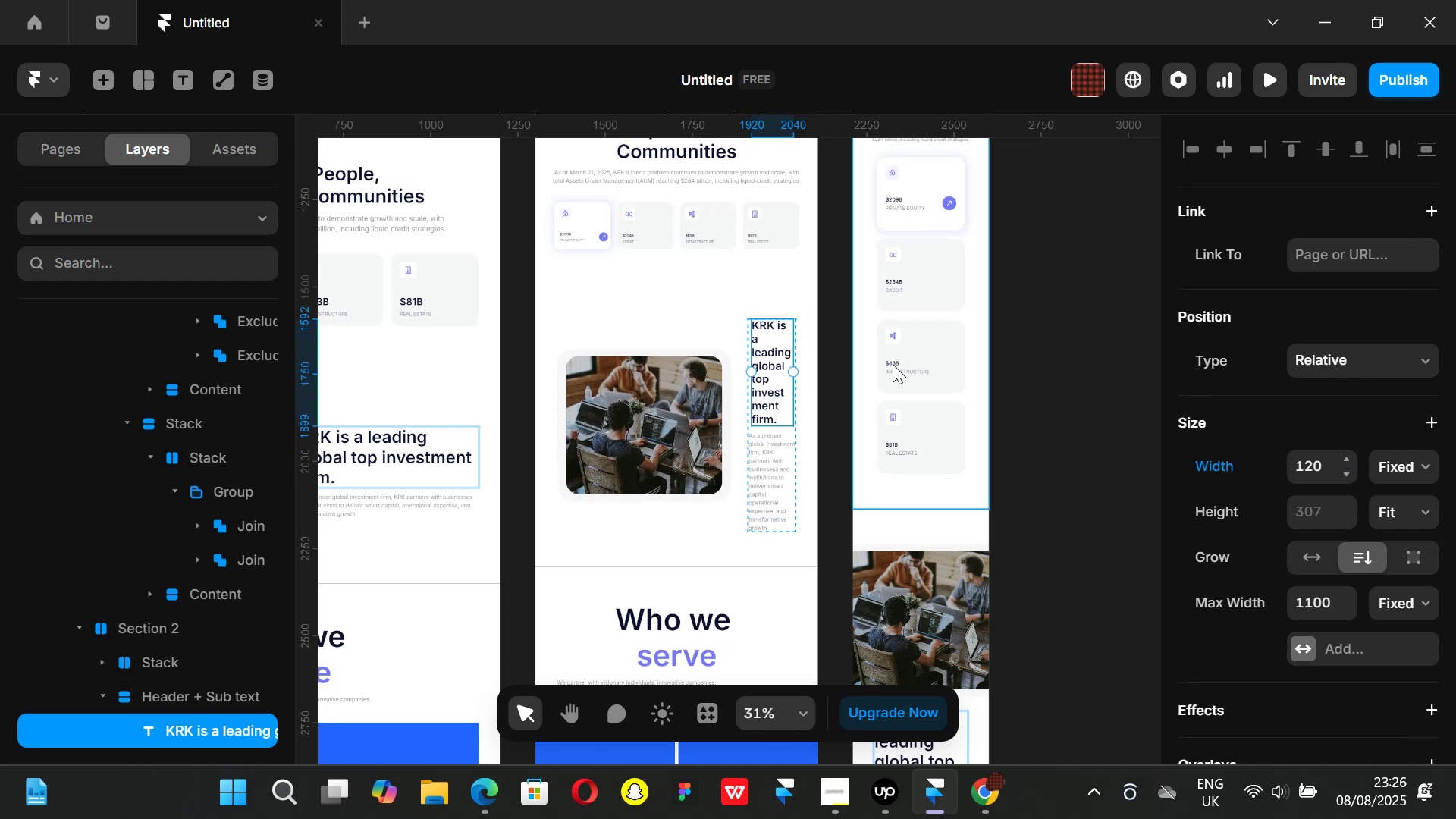 
hold_key(key=ControlLeft, duration=1.51)
scroll: coordinate [767, 366], scroll_direction: up, amount: 2.0
 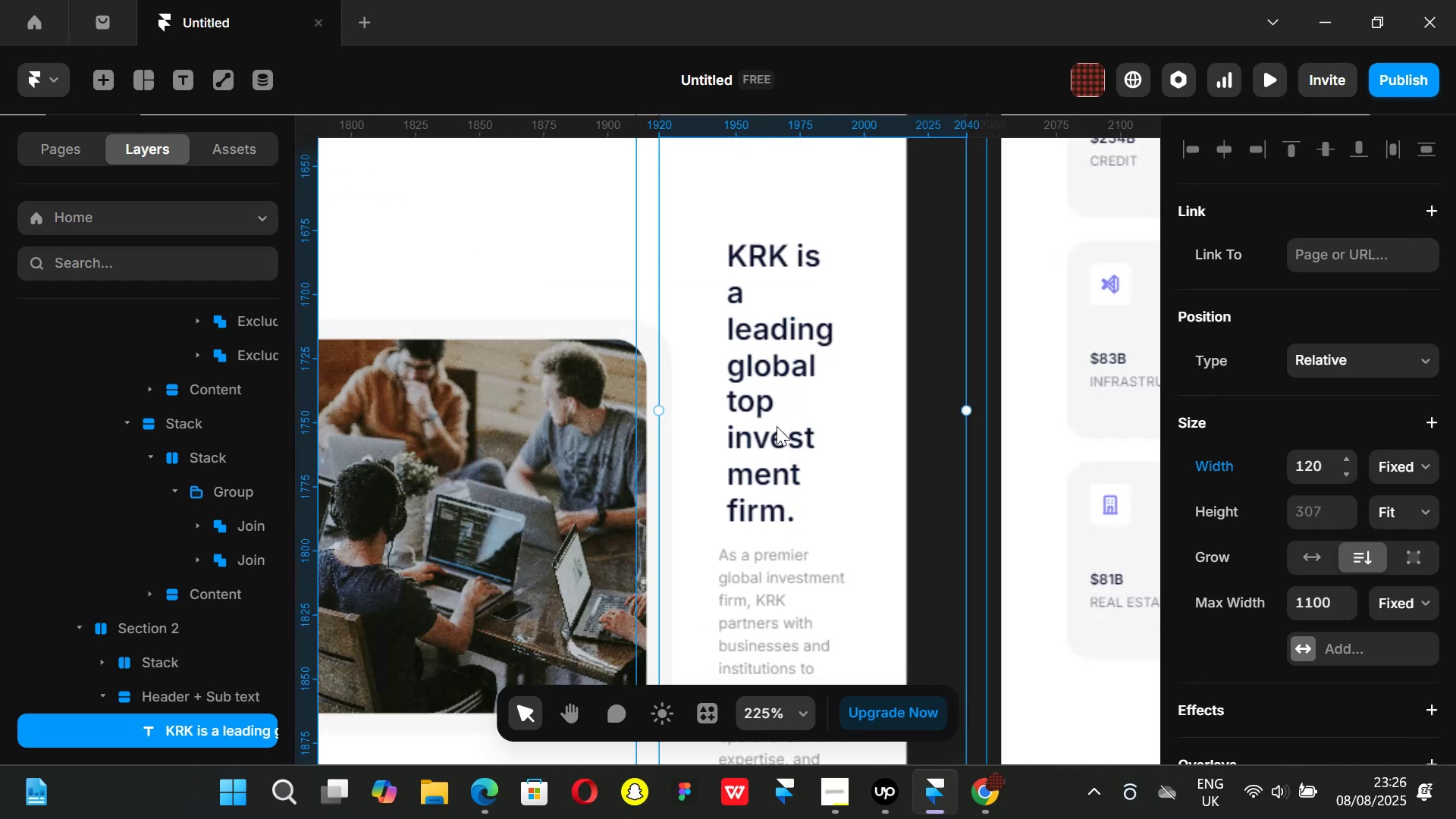 
scroll: coordinate [777, 431], scroll_direction: down, amount: 2.0
 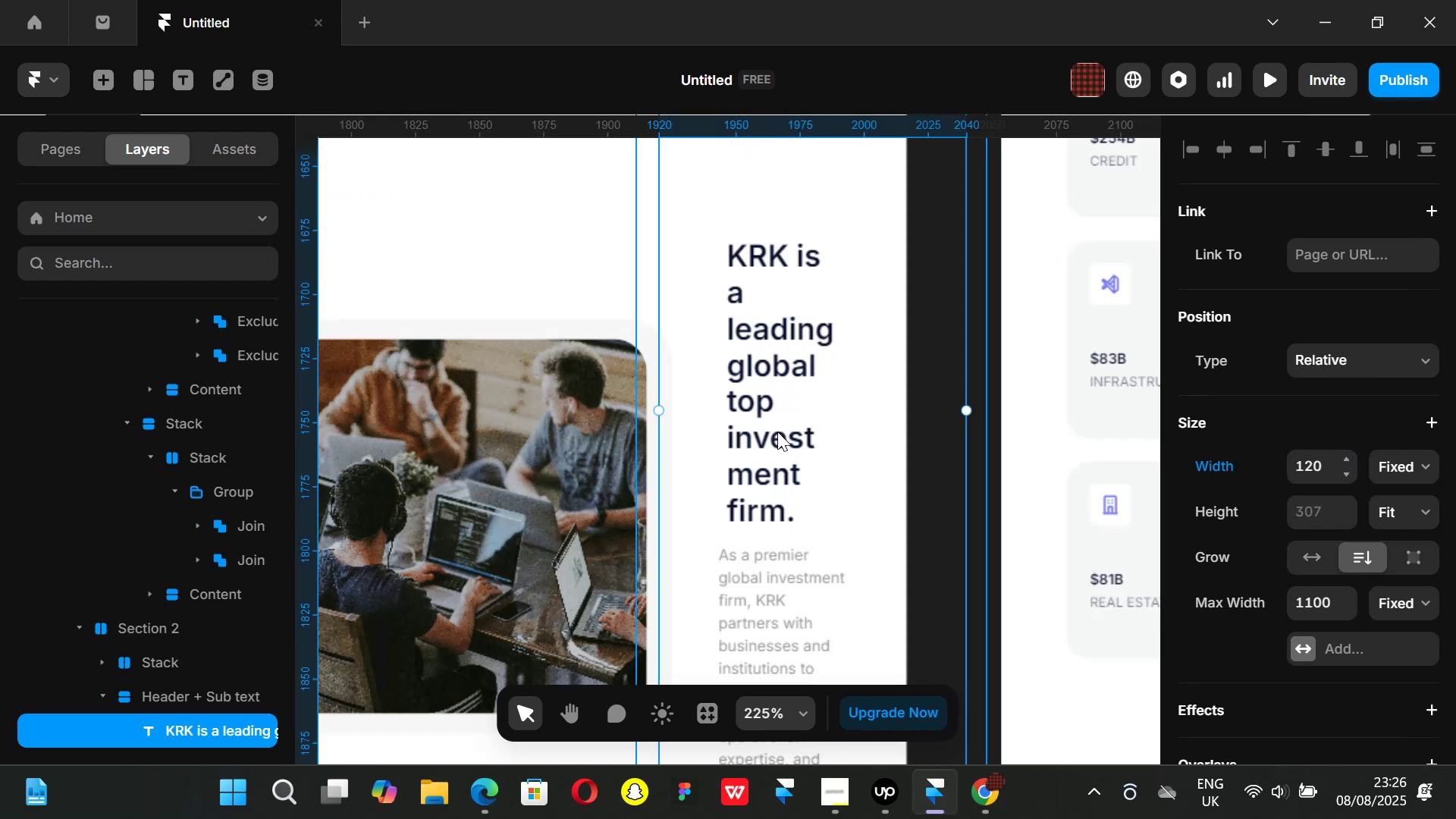 
hold_key(key=ControlLeft, duration=0.73)
scroll: coordinate [777, 433], scroll_direction: down, amount: 1.0
 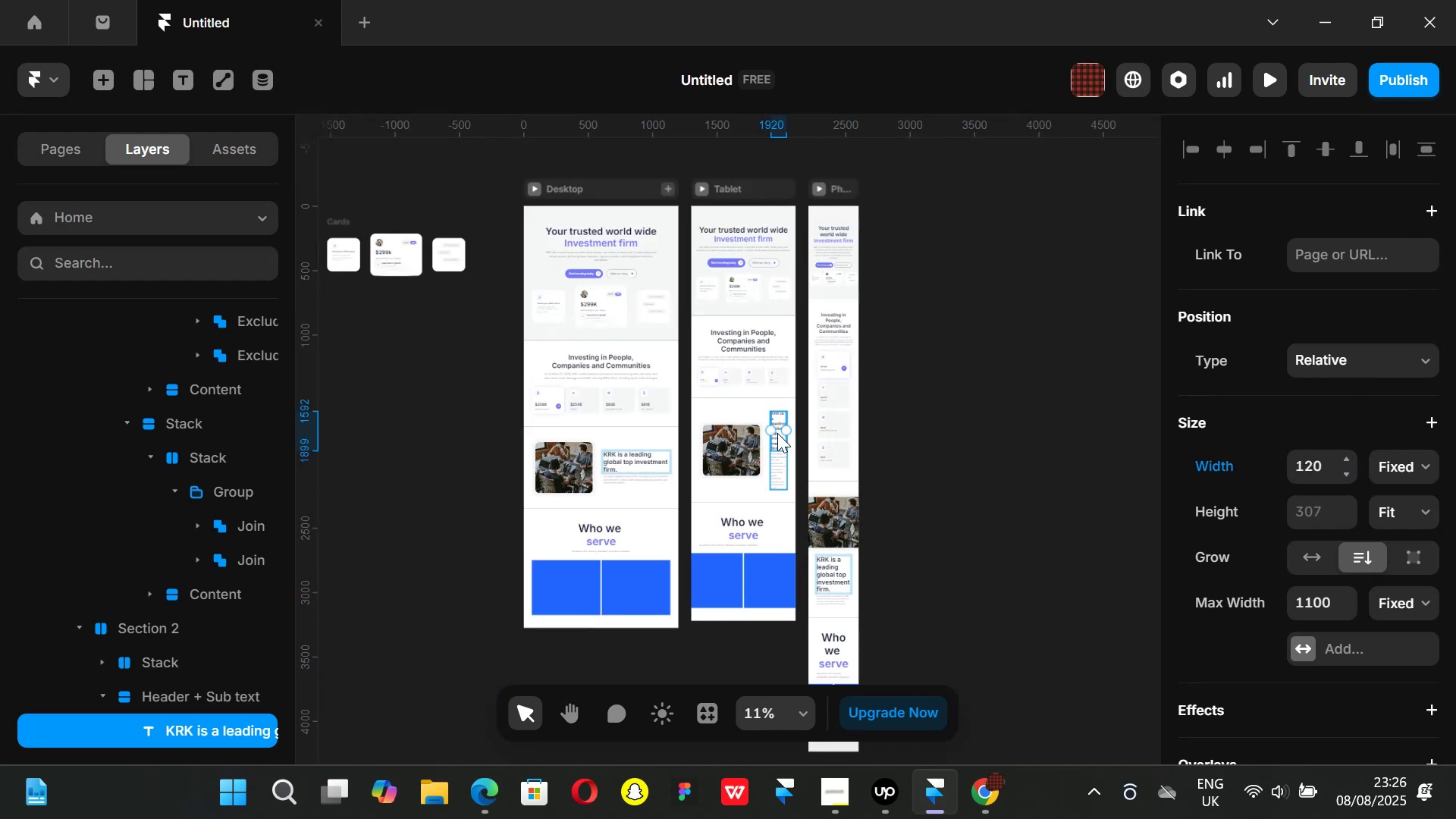 
hold_key(key=ControlLeft, duration=0.51)
scroll: coordinate [777, 433], scroll_direction: up, amount: 2.0
 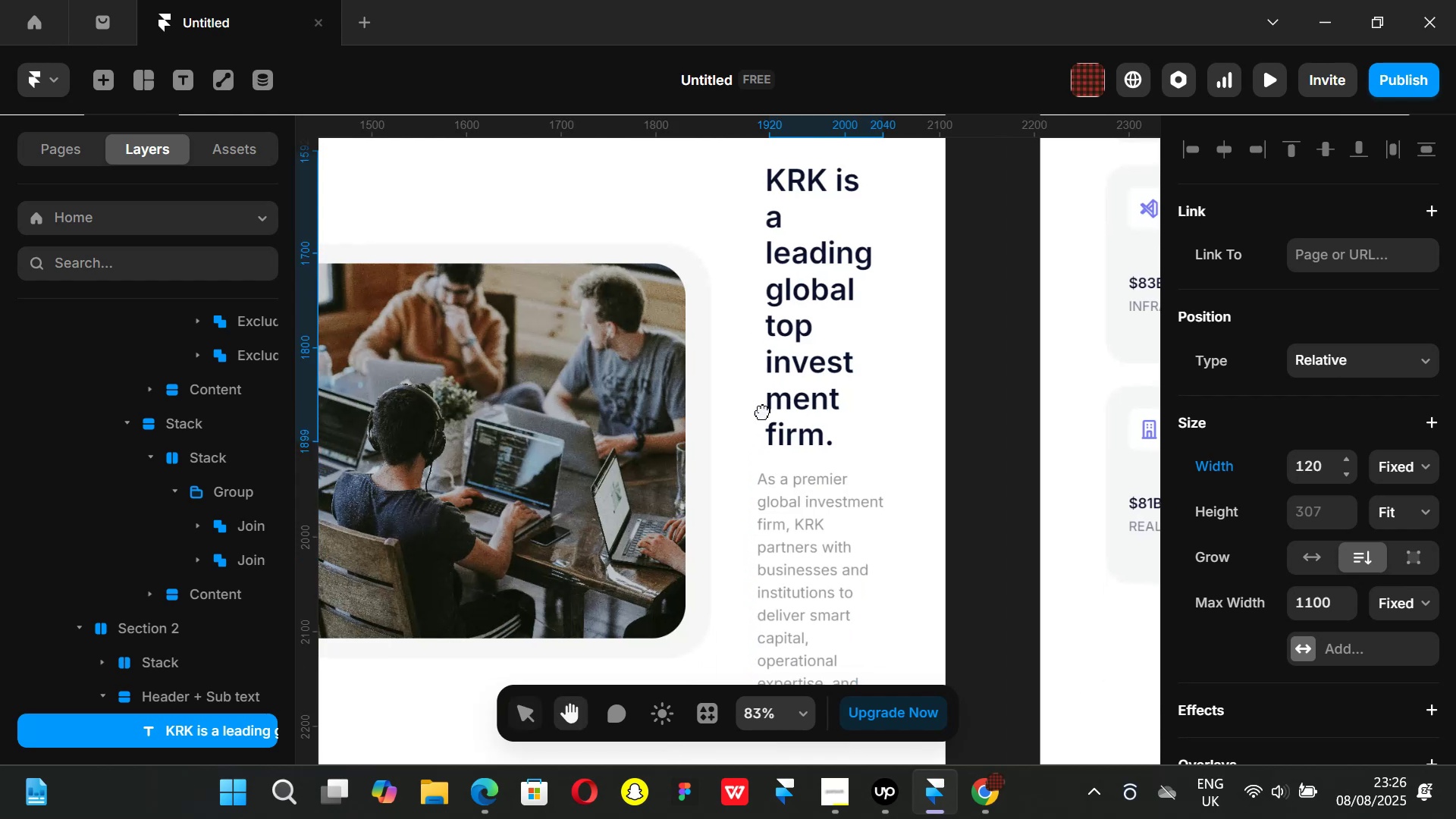 
hold_key(key=ControlLeft, duration=0.51)
scroll: coordinate [784, 385], scroll_direction: down, amount: 2.0
 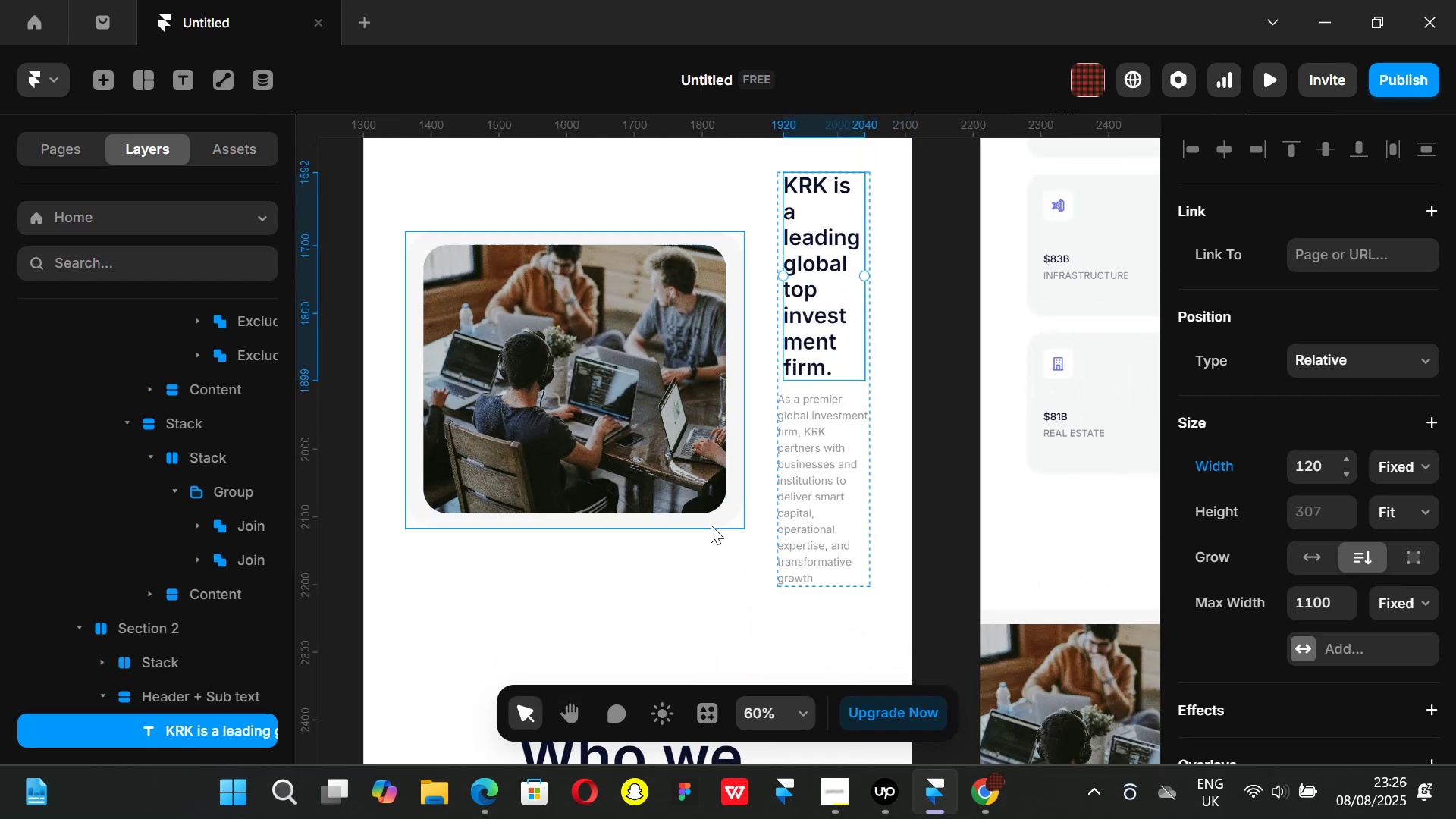 
left_click([711, 526])
 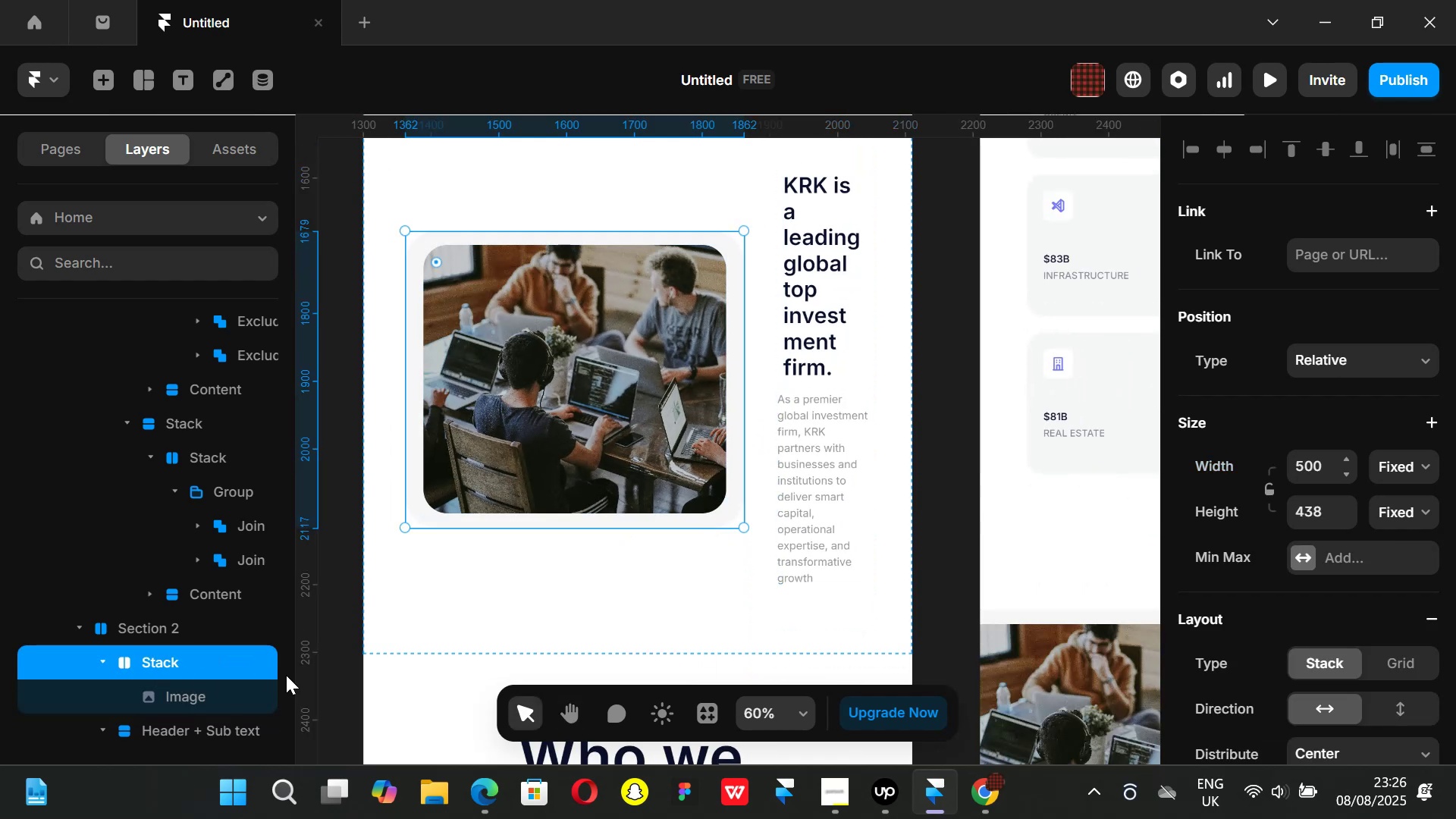 
key(K)
 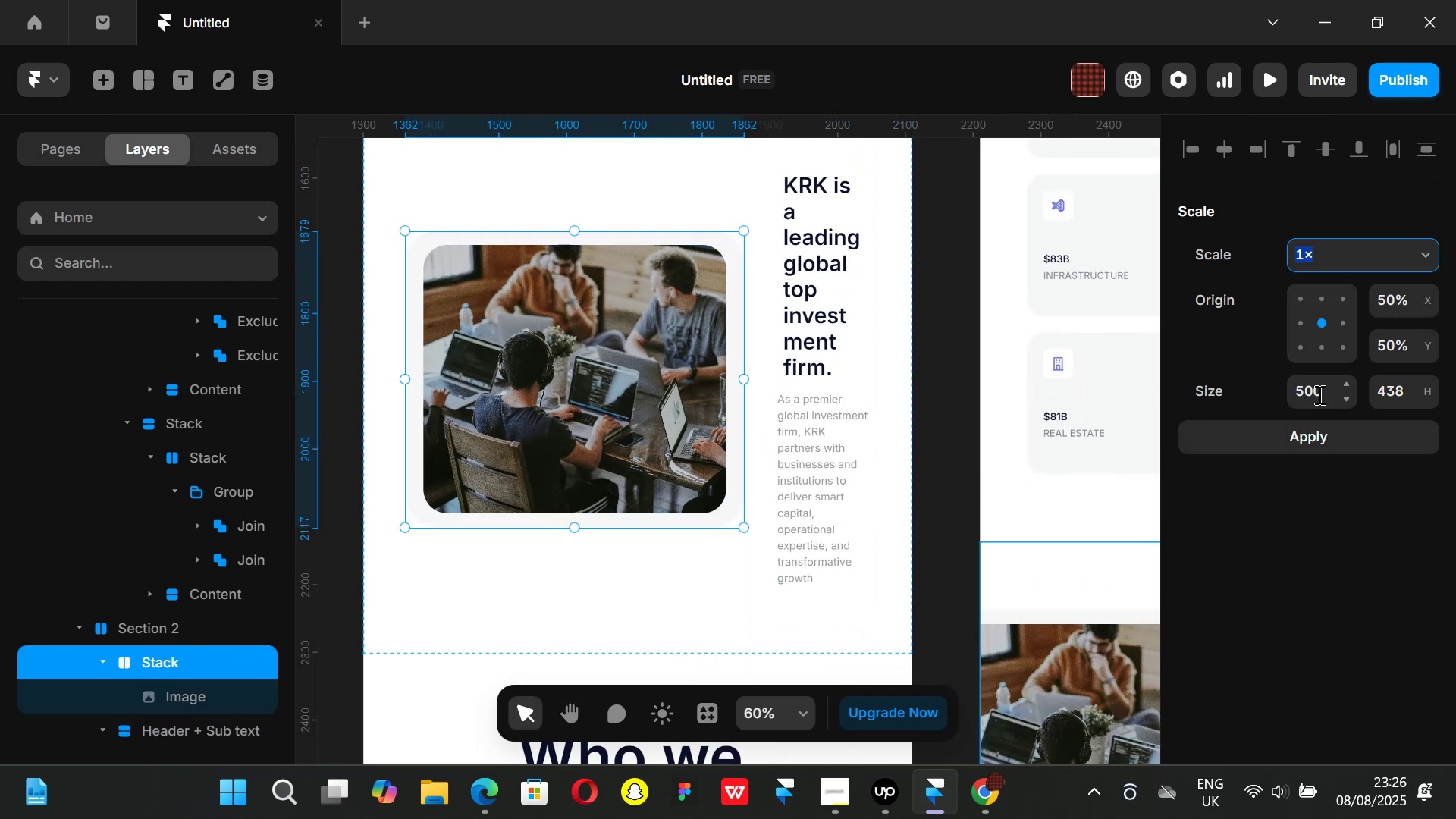 
left_click([1320, 391])
 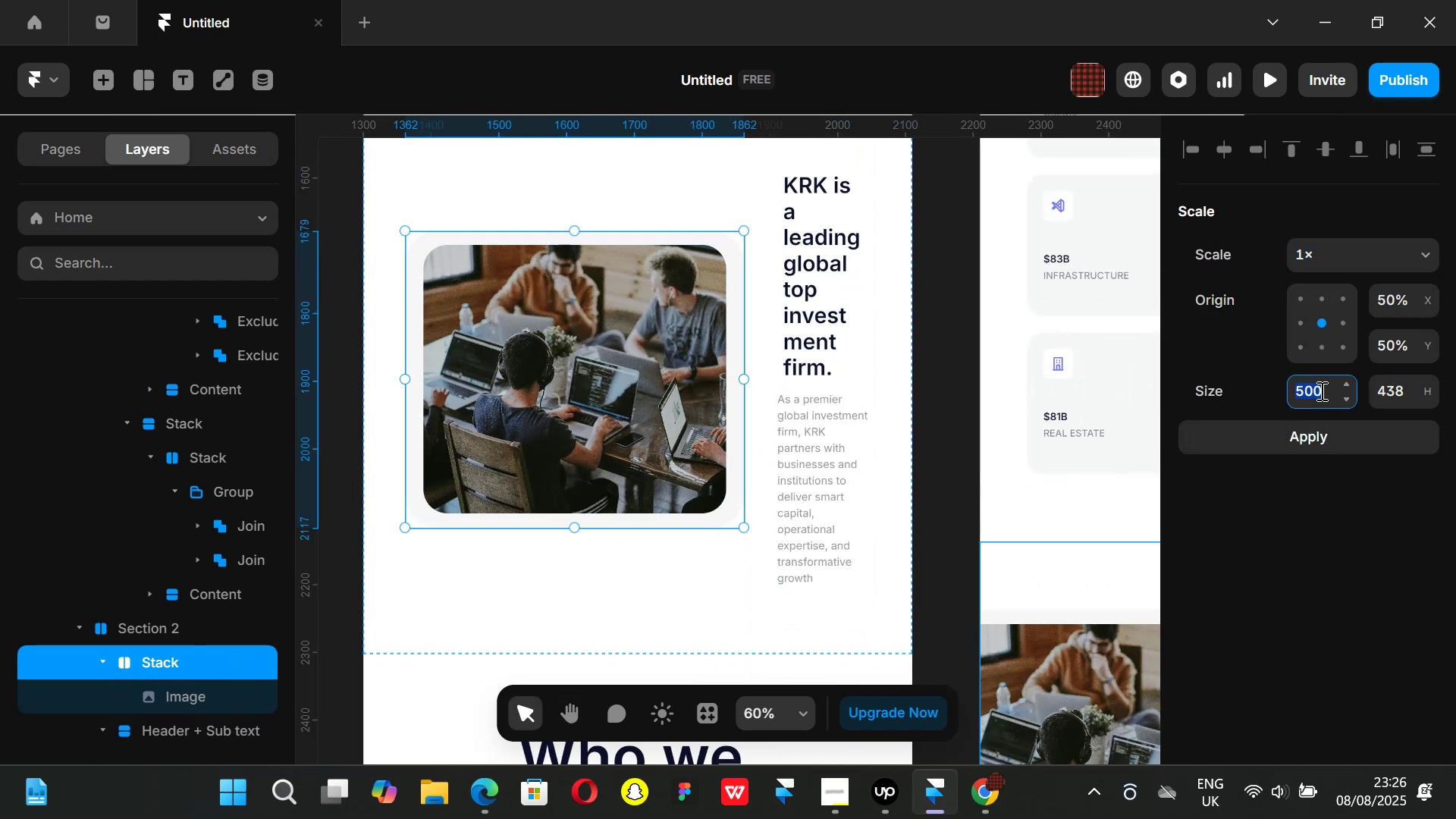 
type(400)
 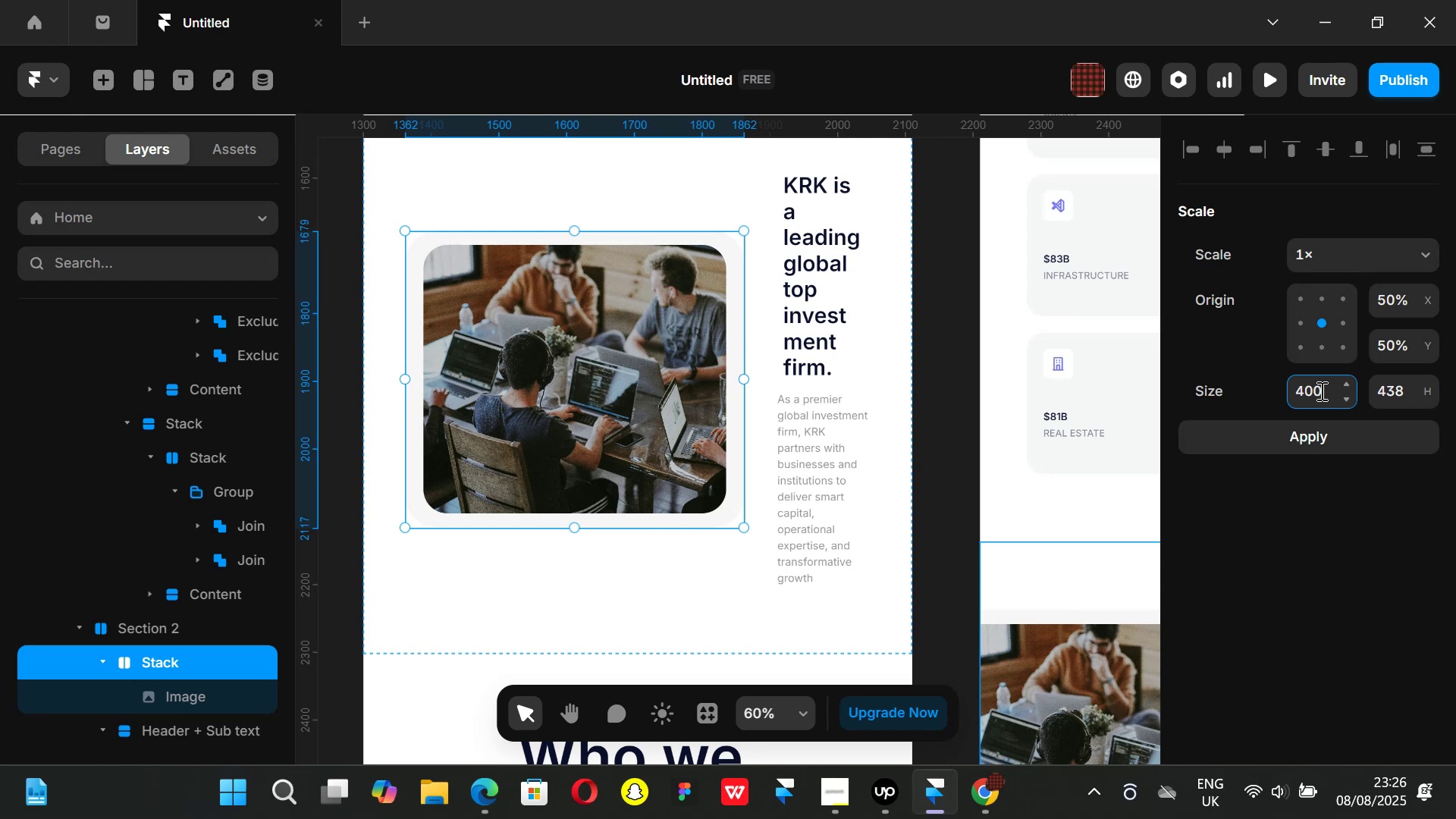 
key(Enter)
 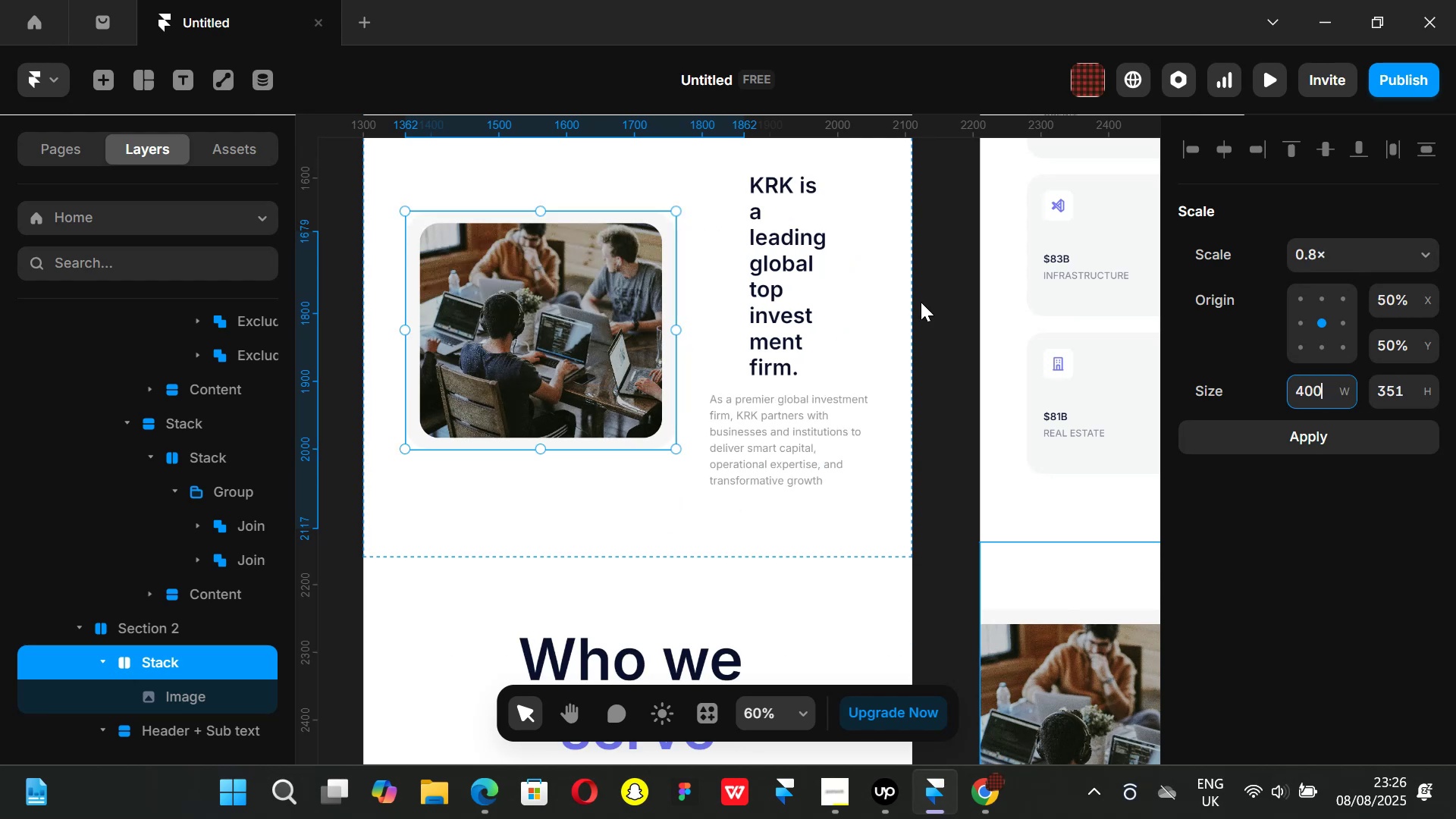 
left_click([949, 307])
 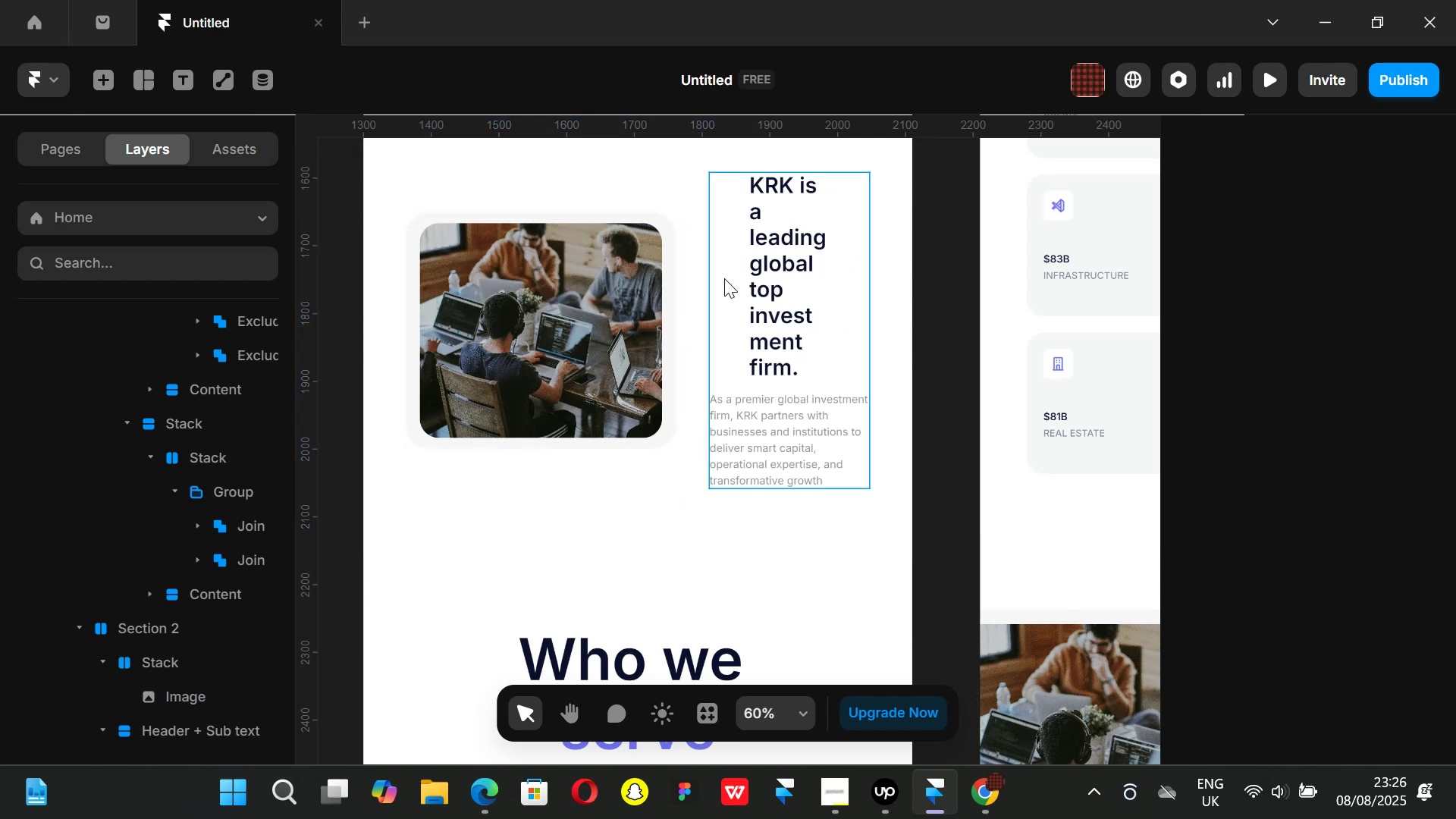 
left_click([724, 278])
 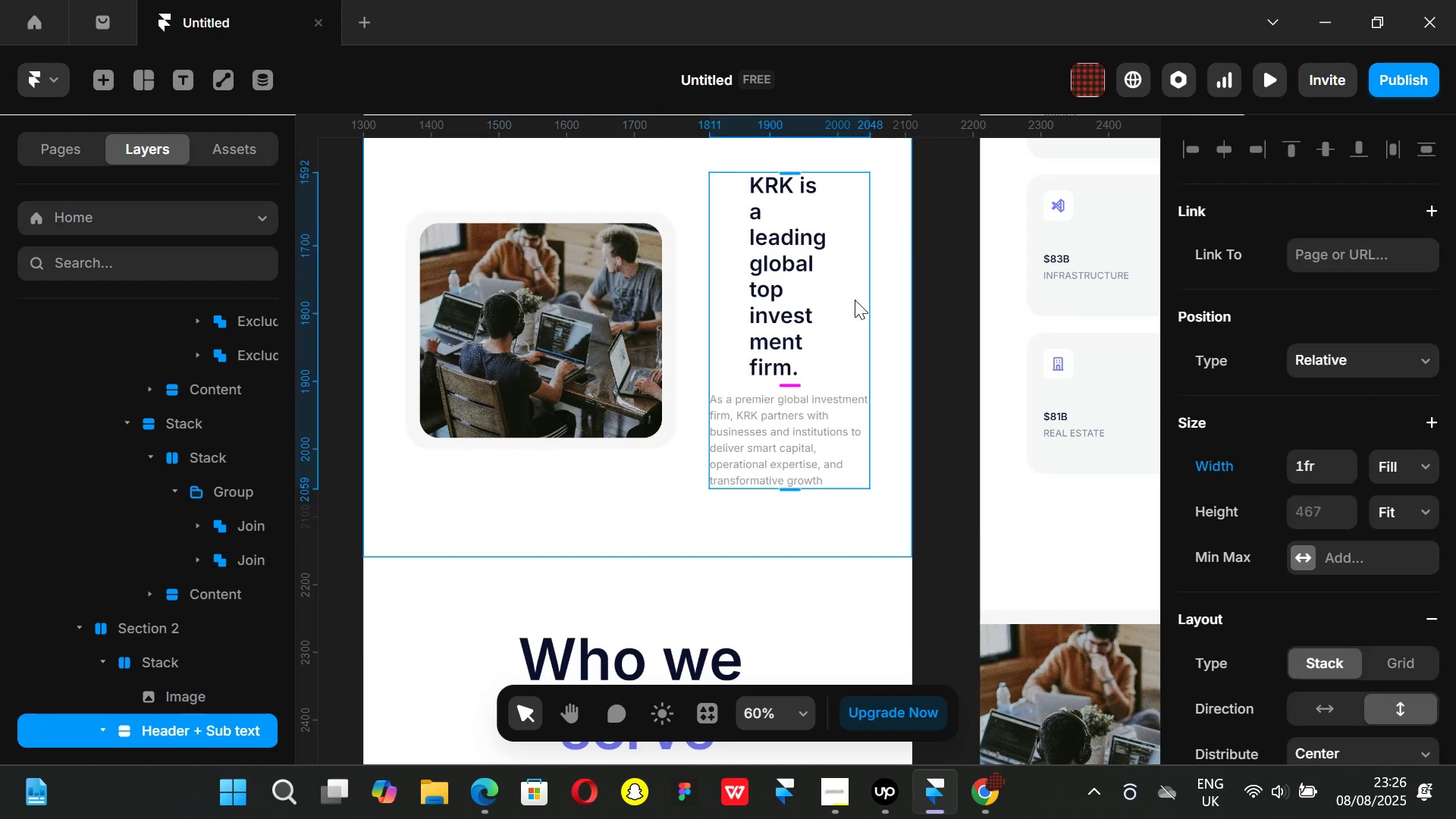 
left_click([824, 300])
 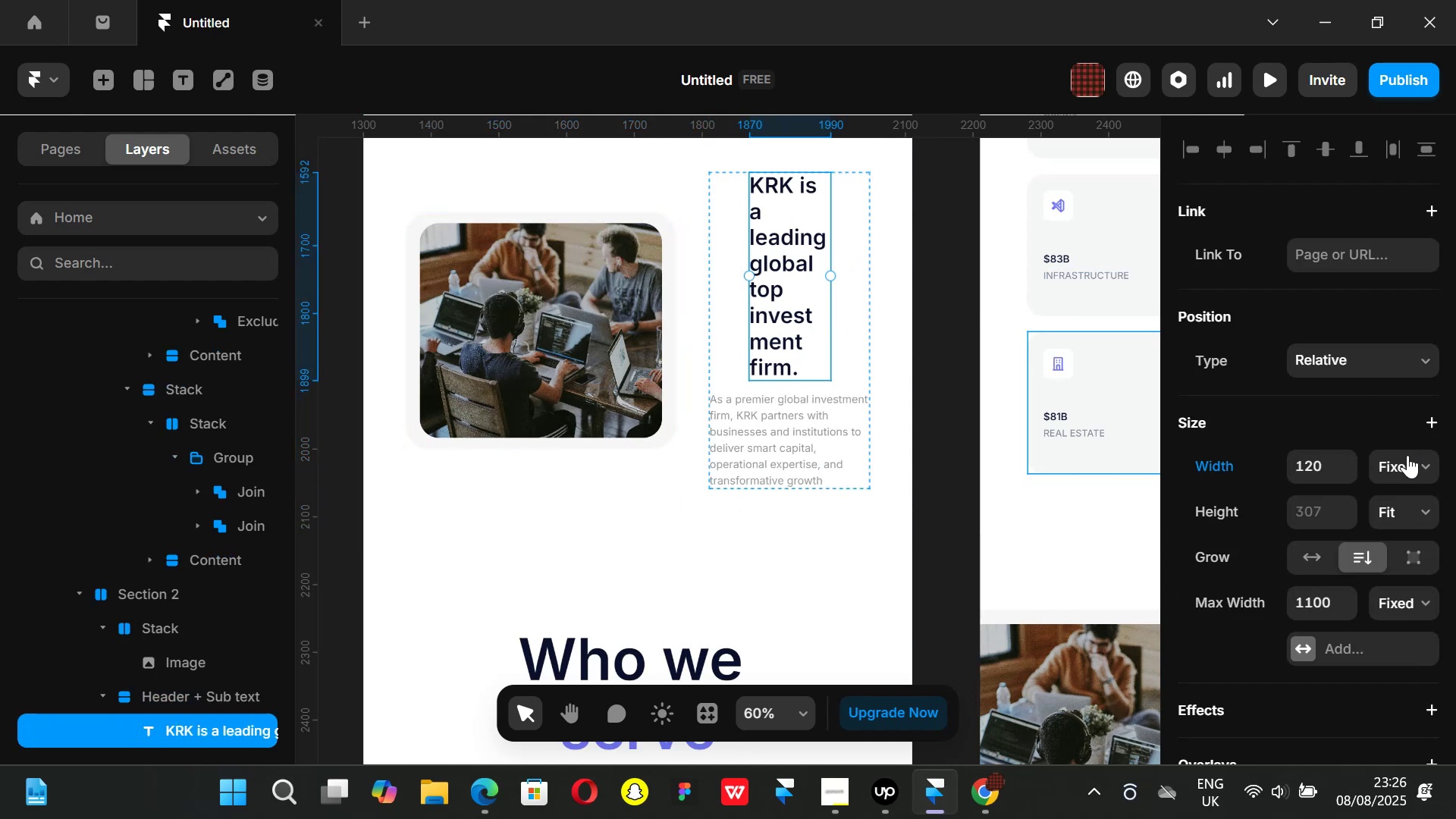 
left_click([1430, 458])
 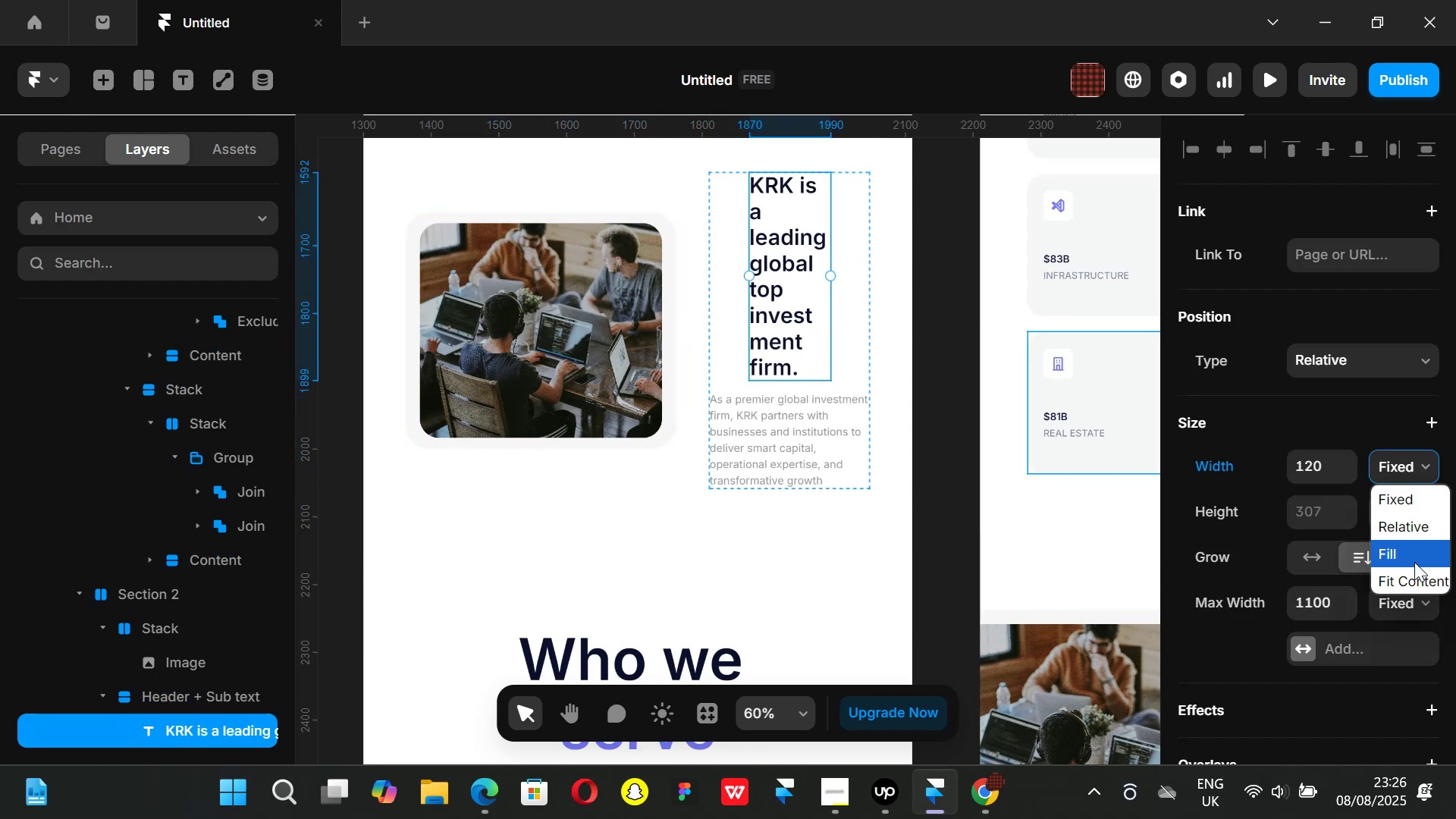 
left_click([1414, 562])
 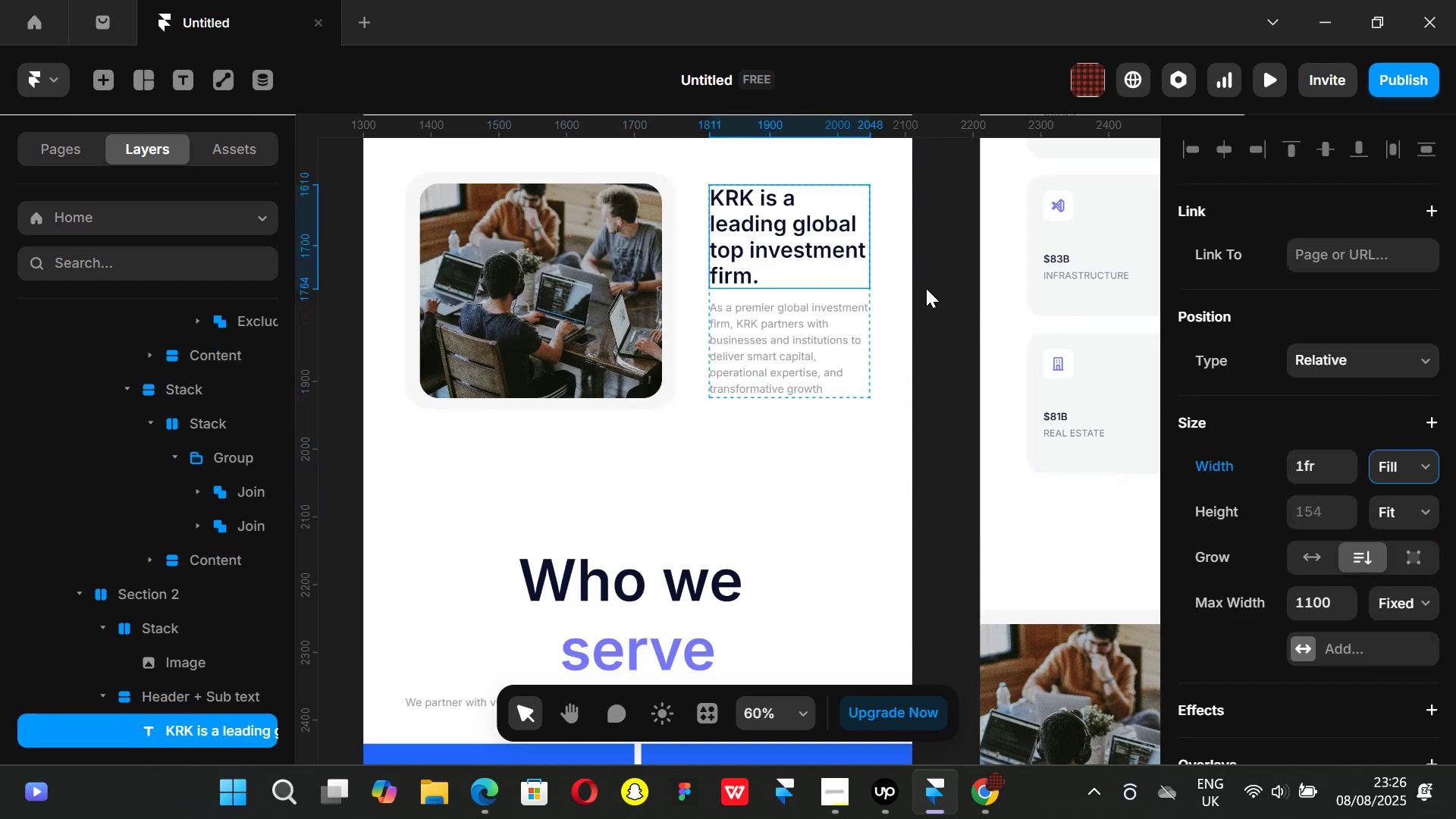 
left_click([939, 291])
 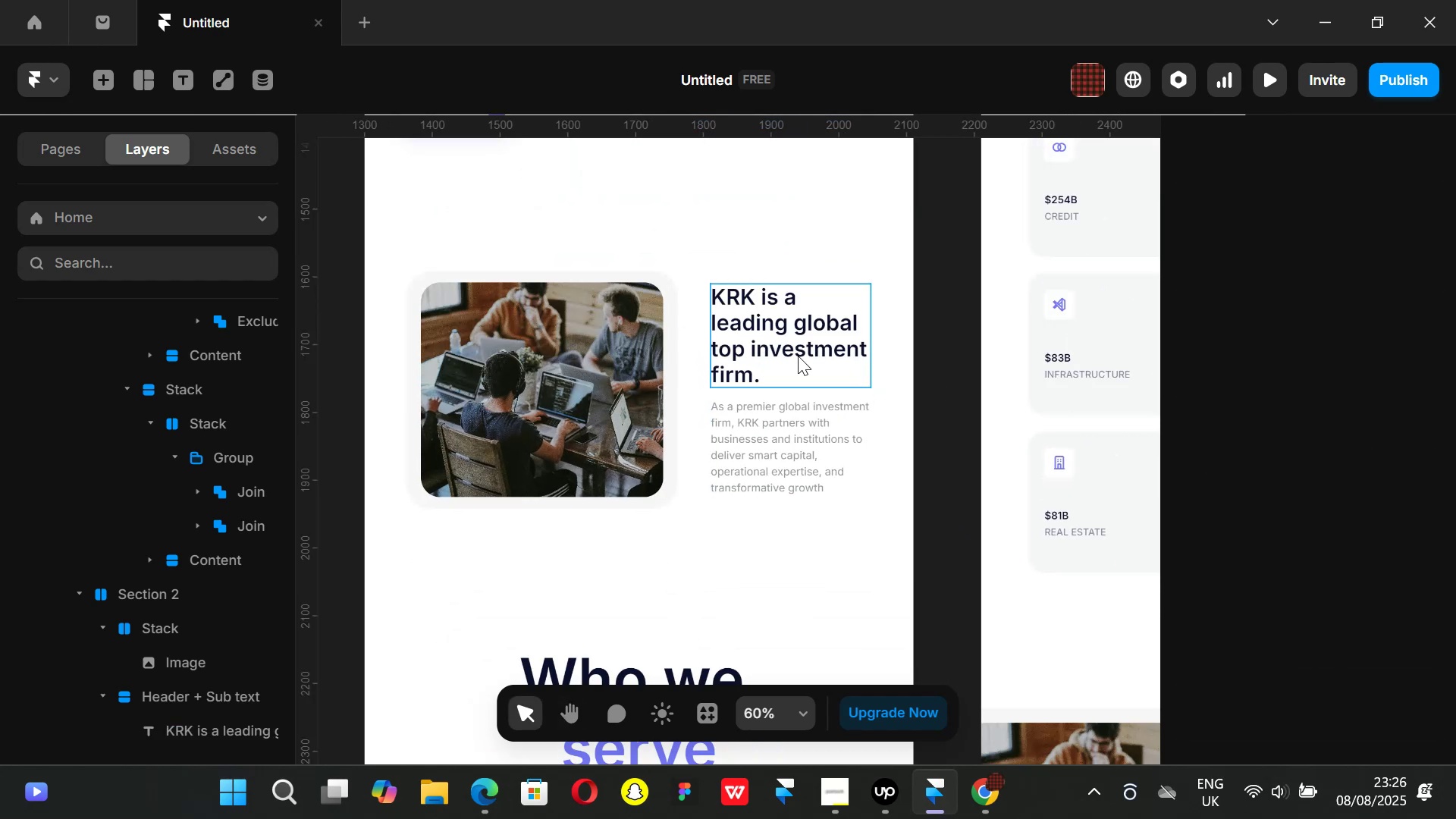 
left_click([758, 365])
 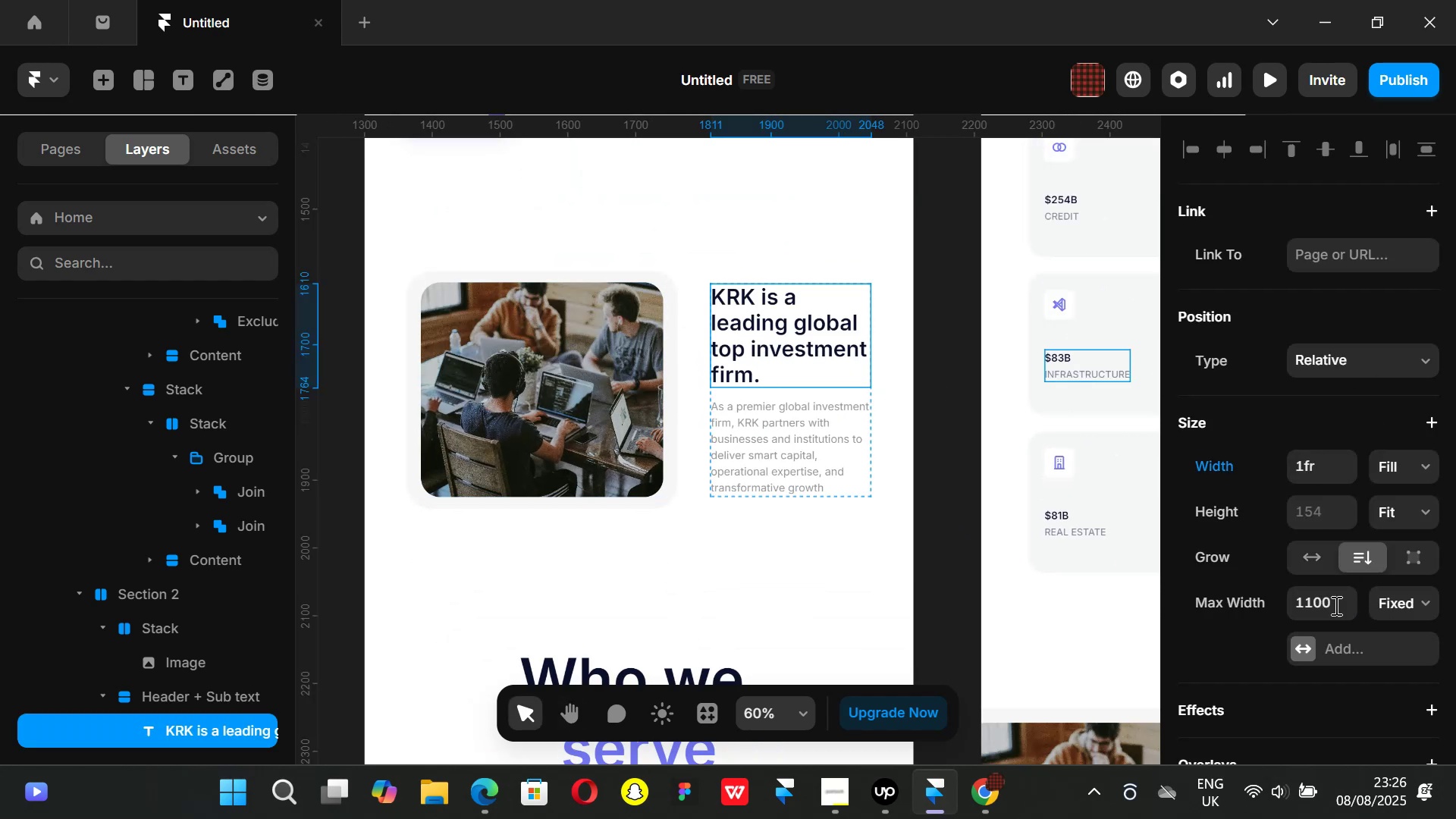 
left_click([1326, 600])
 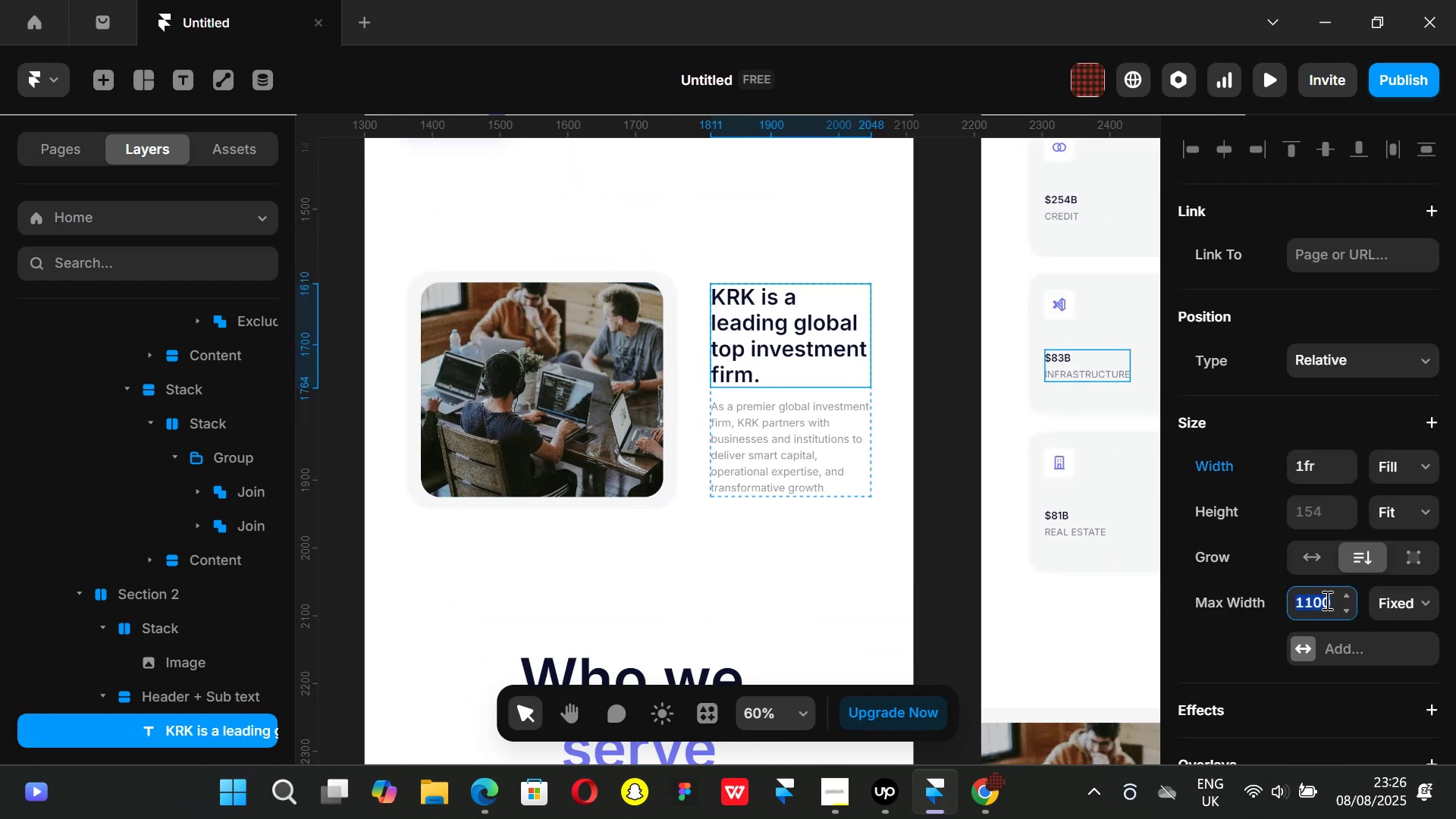 
type(800)
key(Backspace)
key(Backspace)
type(10)
 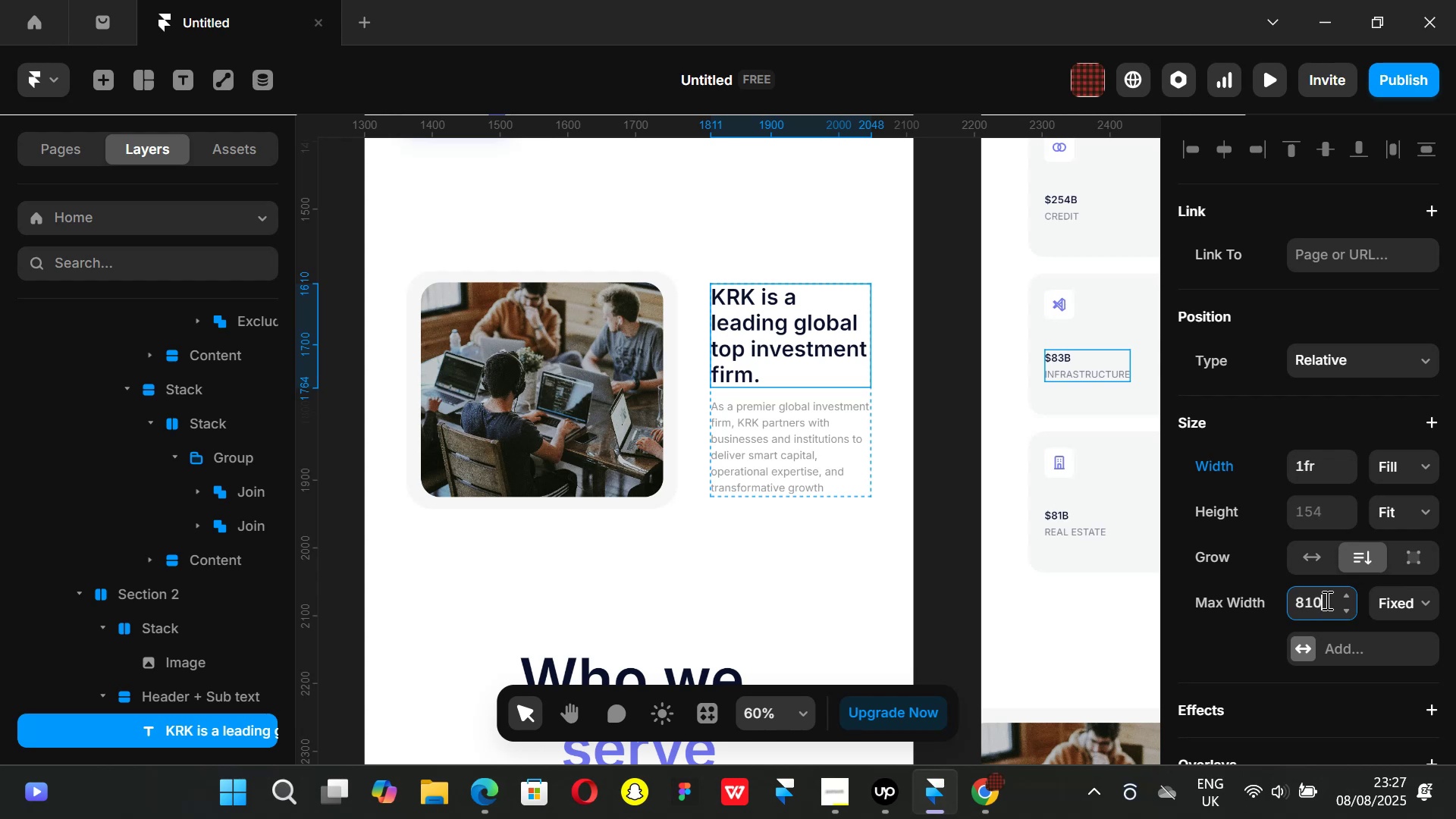 
key(Enter)
 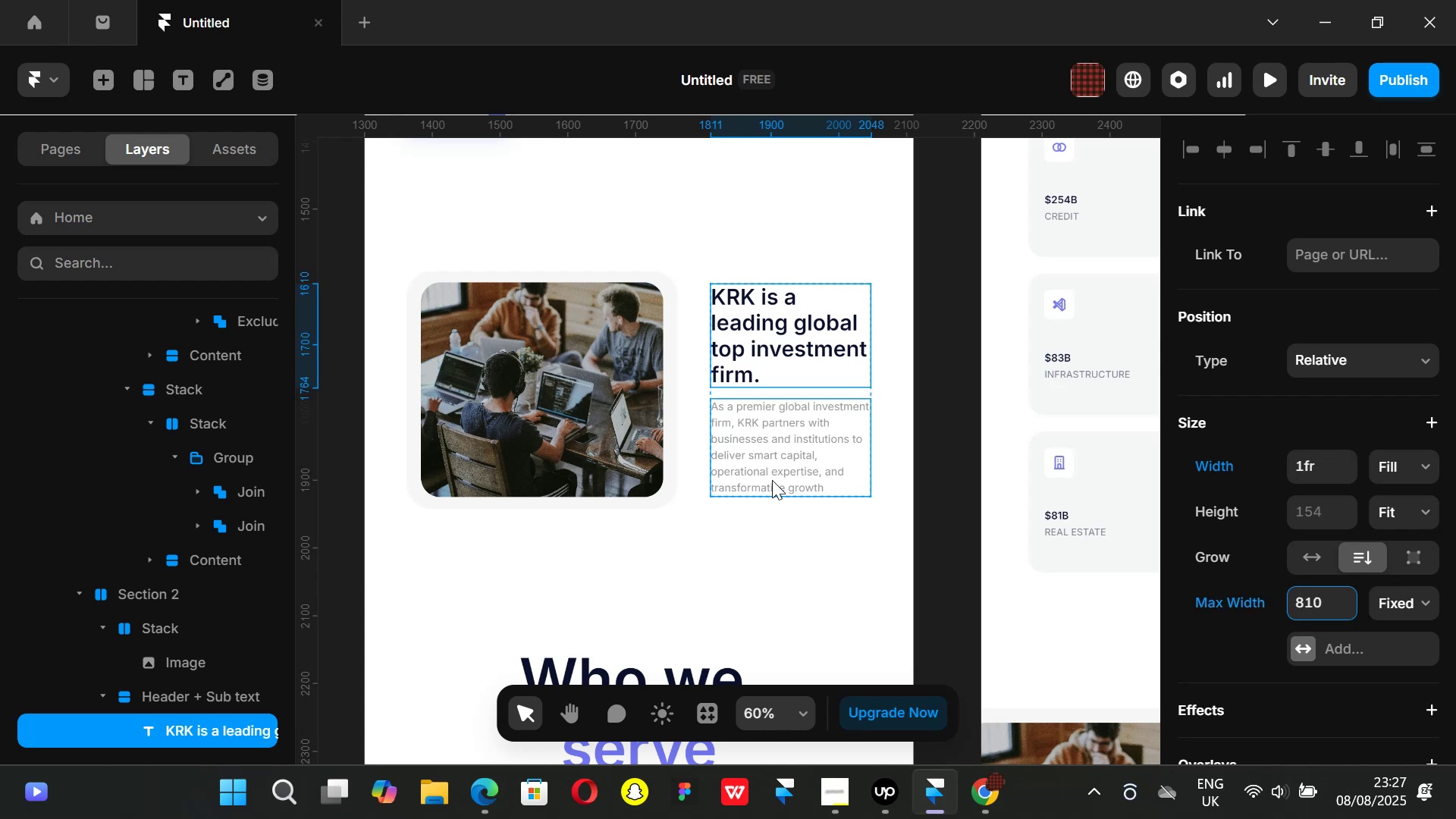 
key(Control+ControlLeft)
 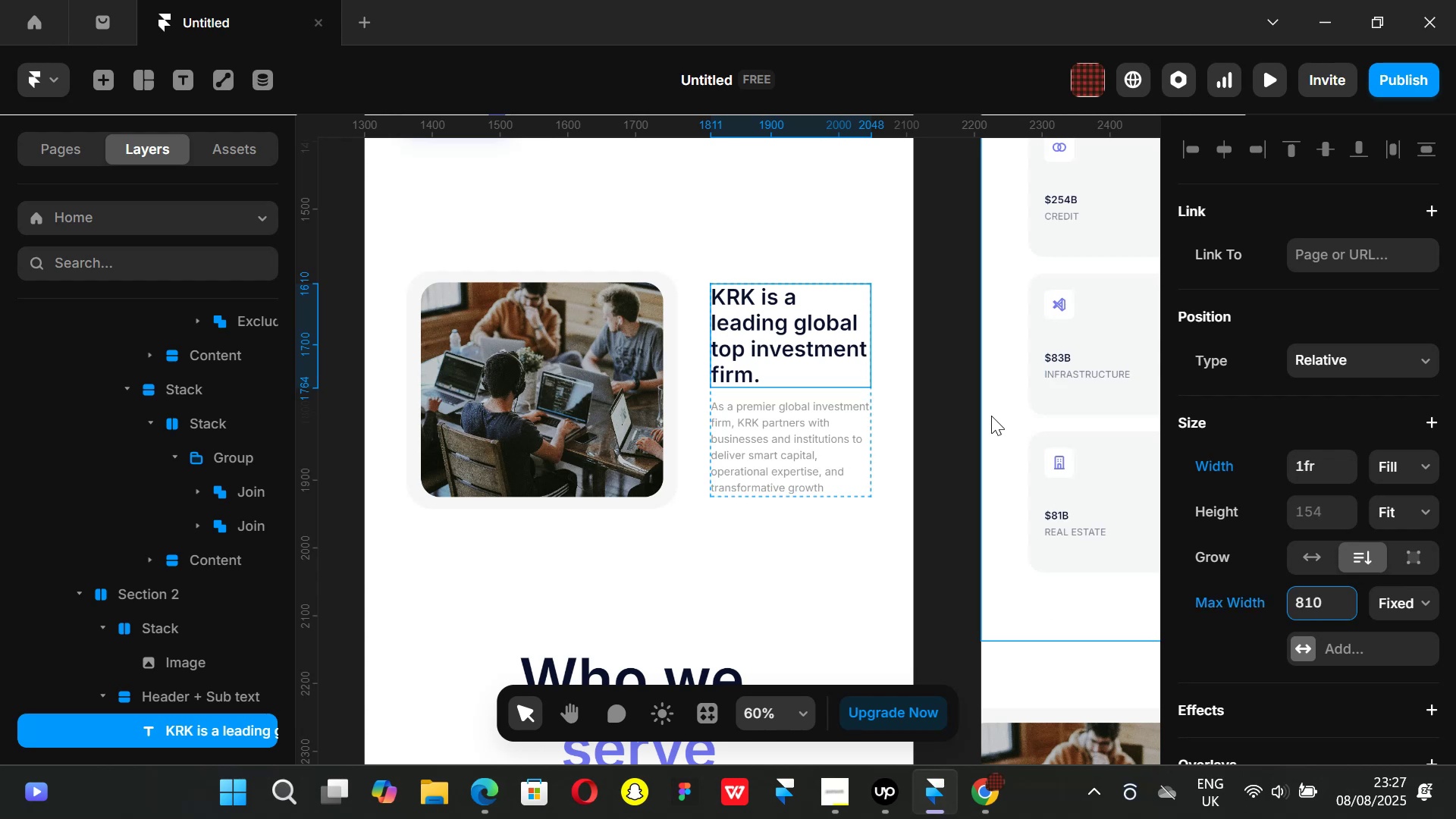 
key(Control+Z)
 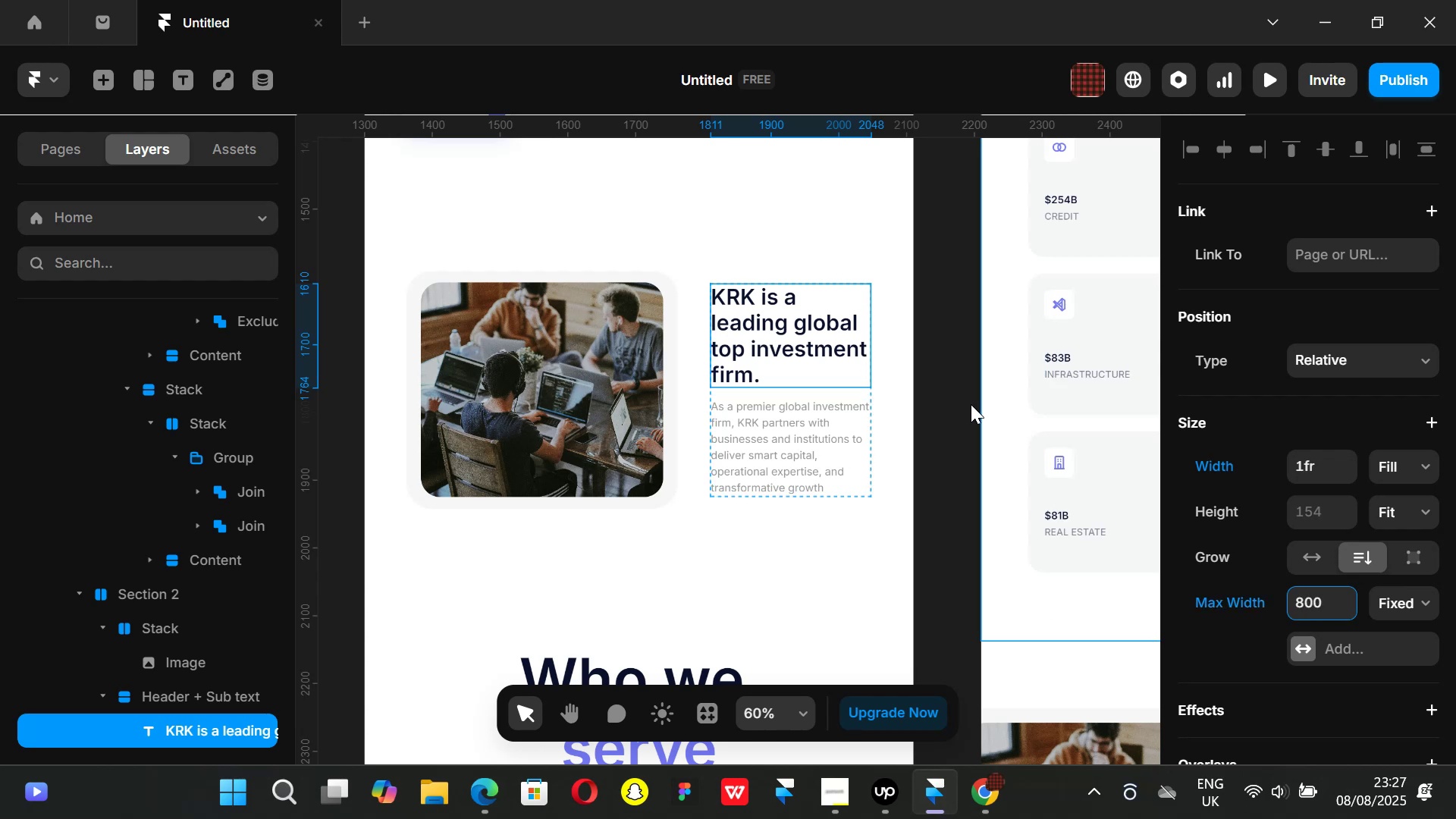 
left_click_drag(start_coordinate=[944, 394], to_coordinate=[948, 397])
 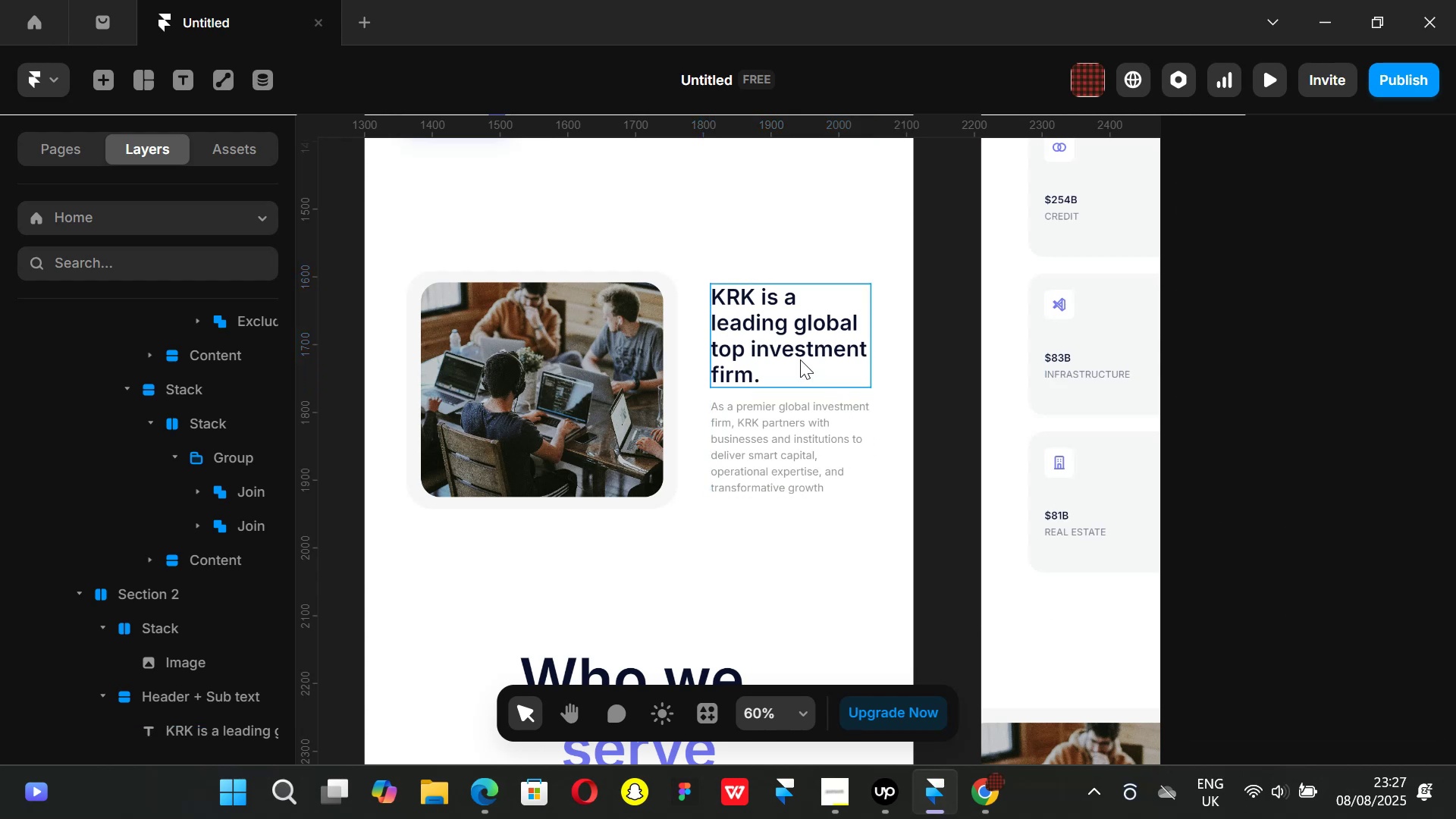 
left_click([795, 359])
 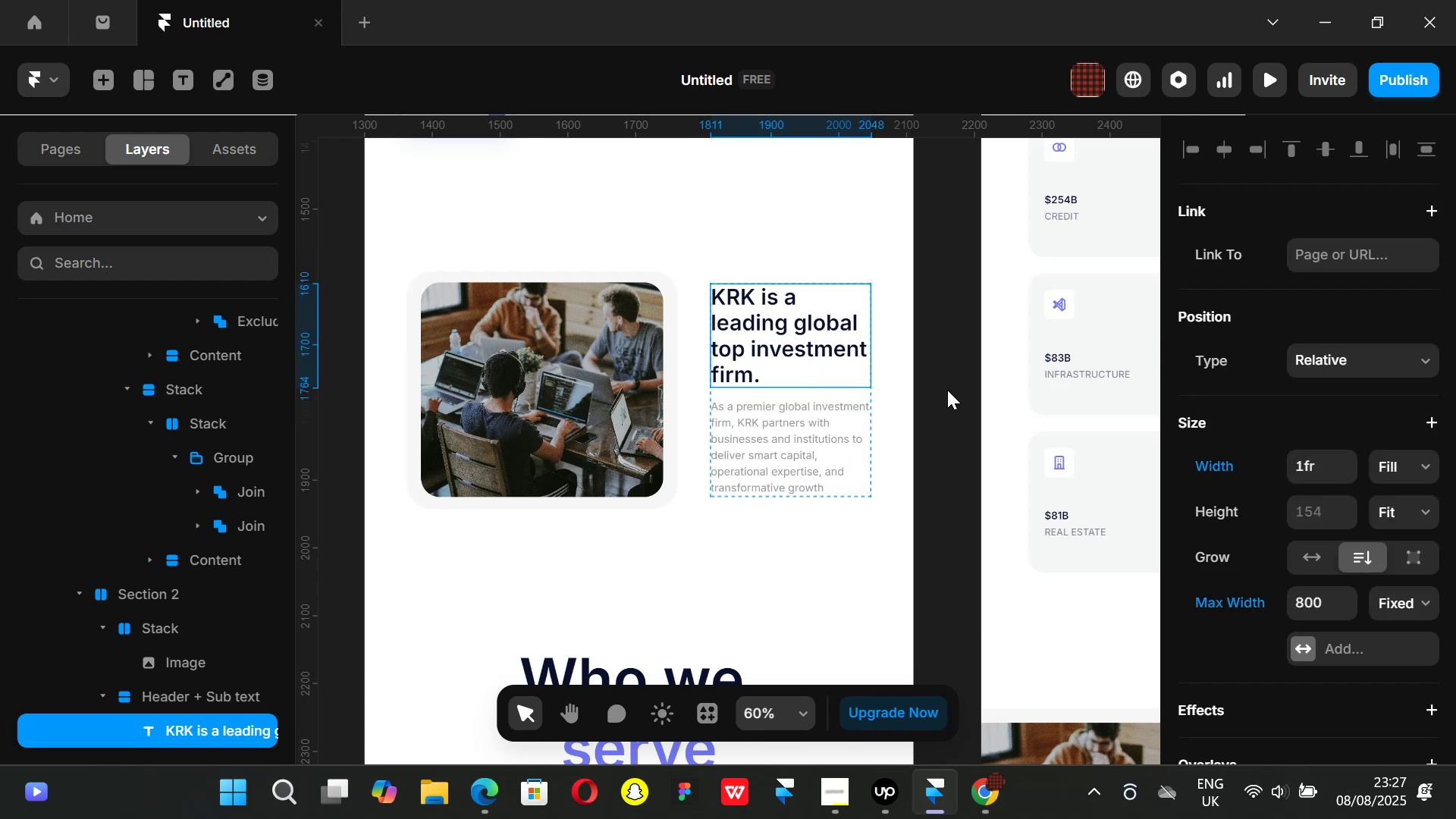 
left_click([948, 390])
 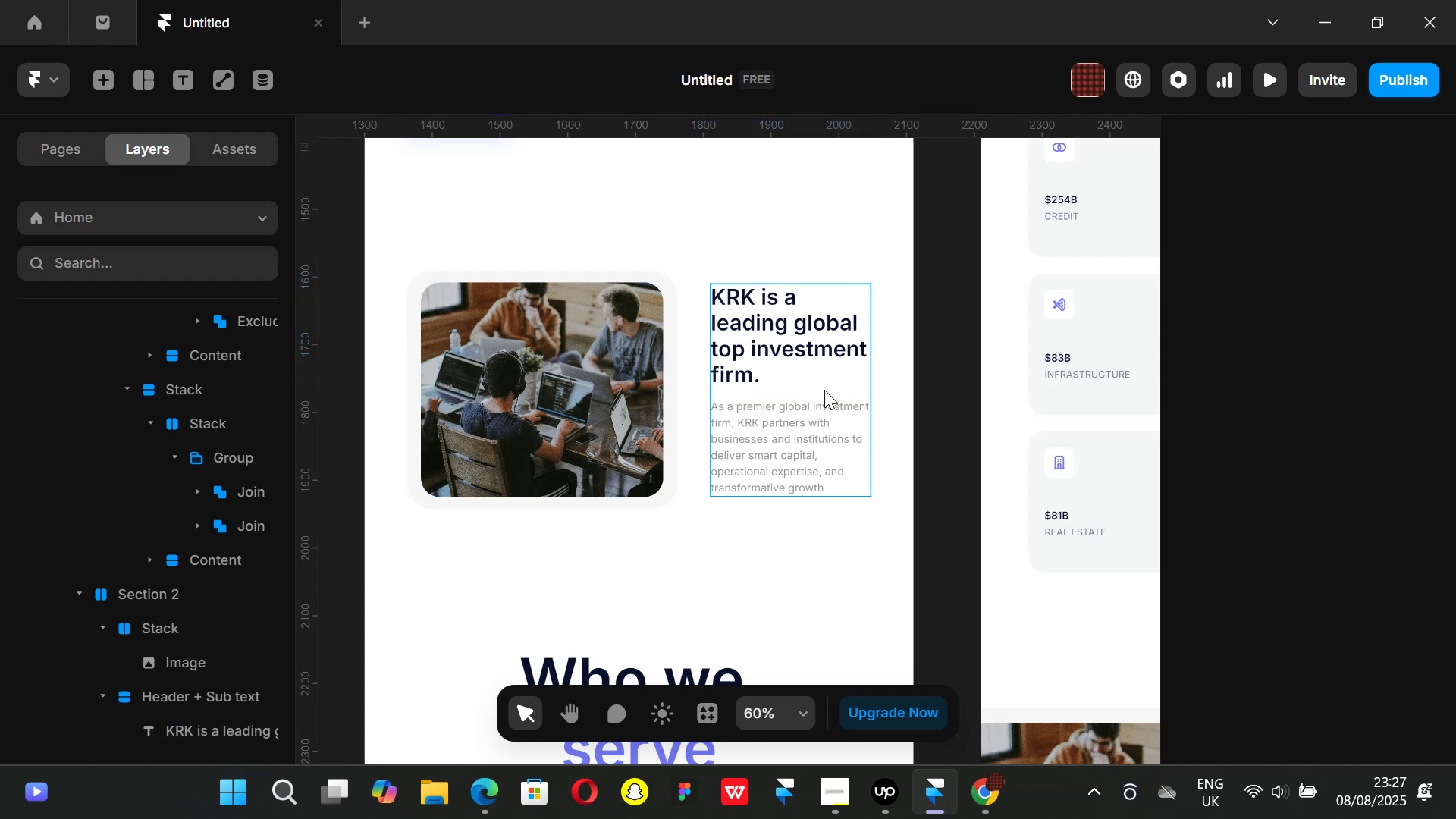 
left_click([824, 390])
 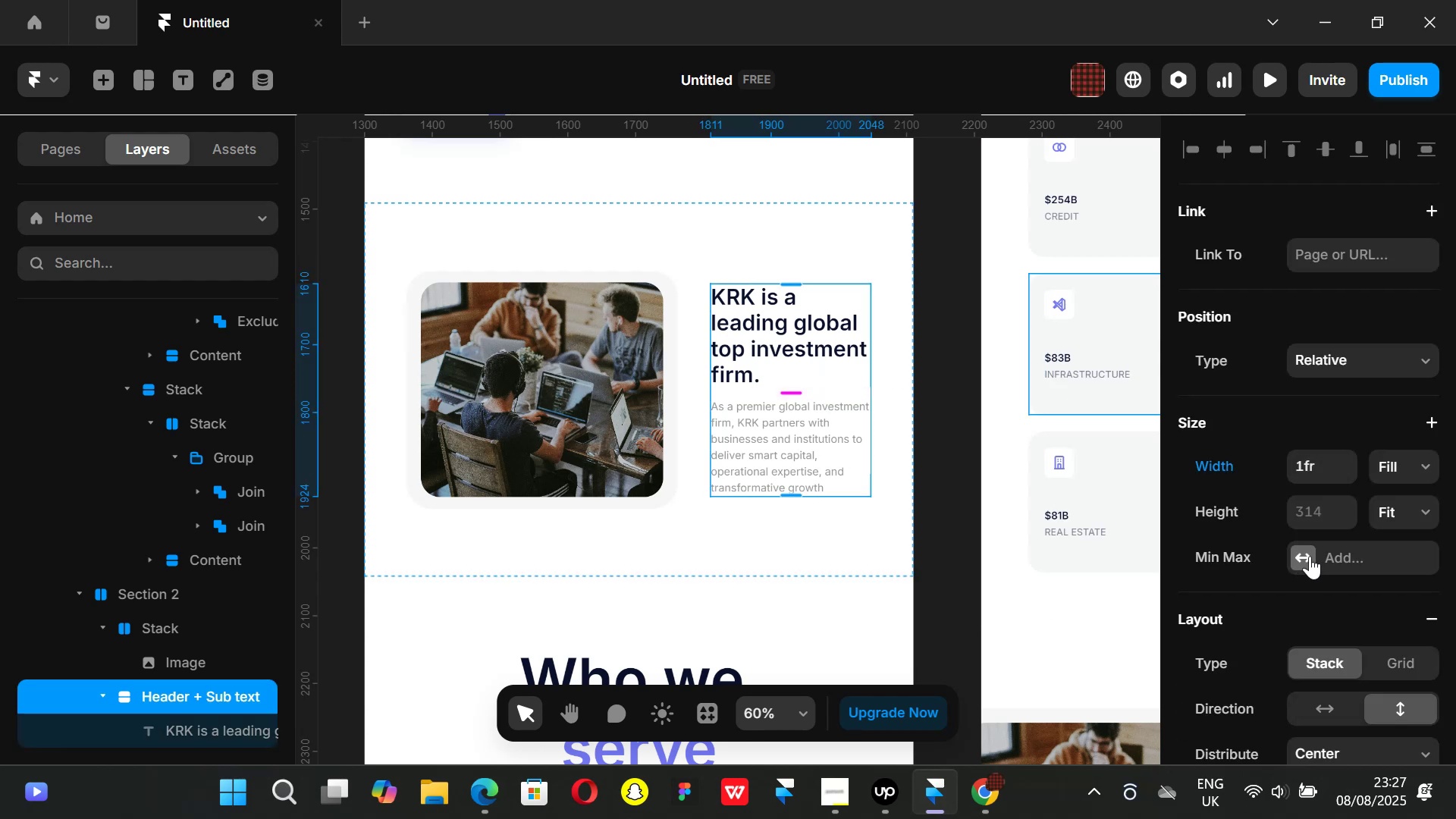 
left_click([1310, 554])
 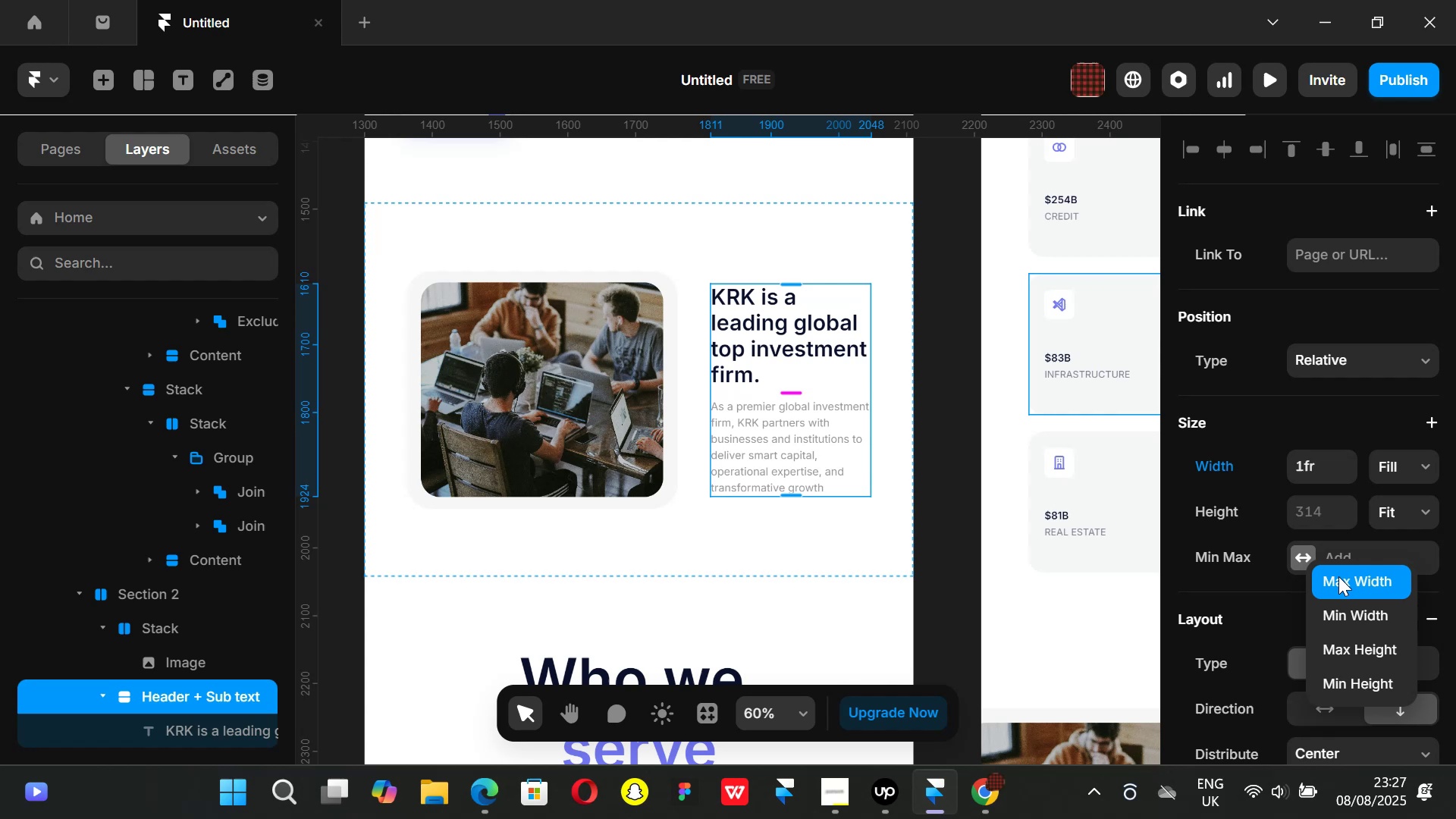 
left_click([1344, 579])
 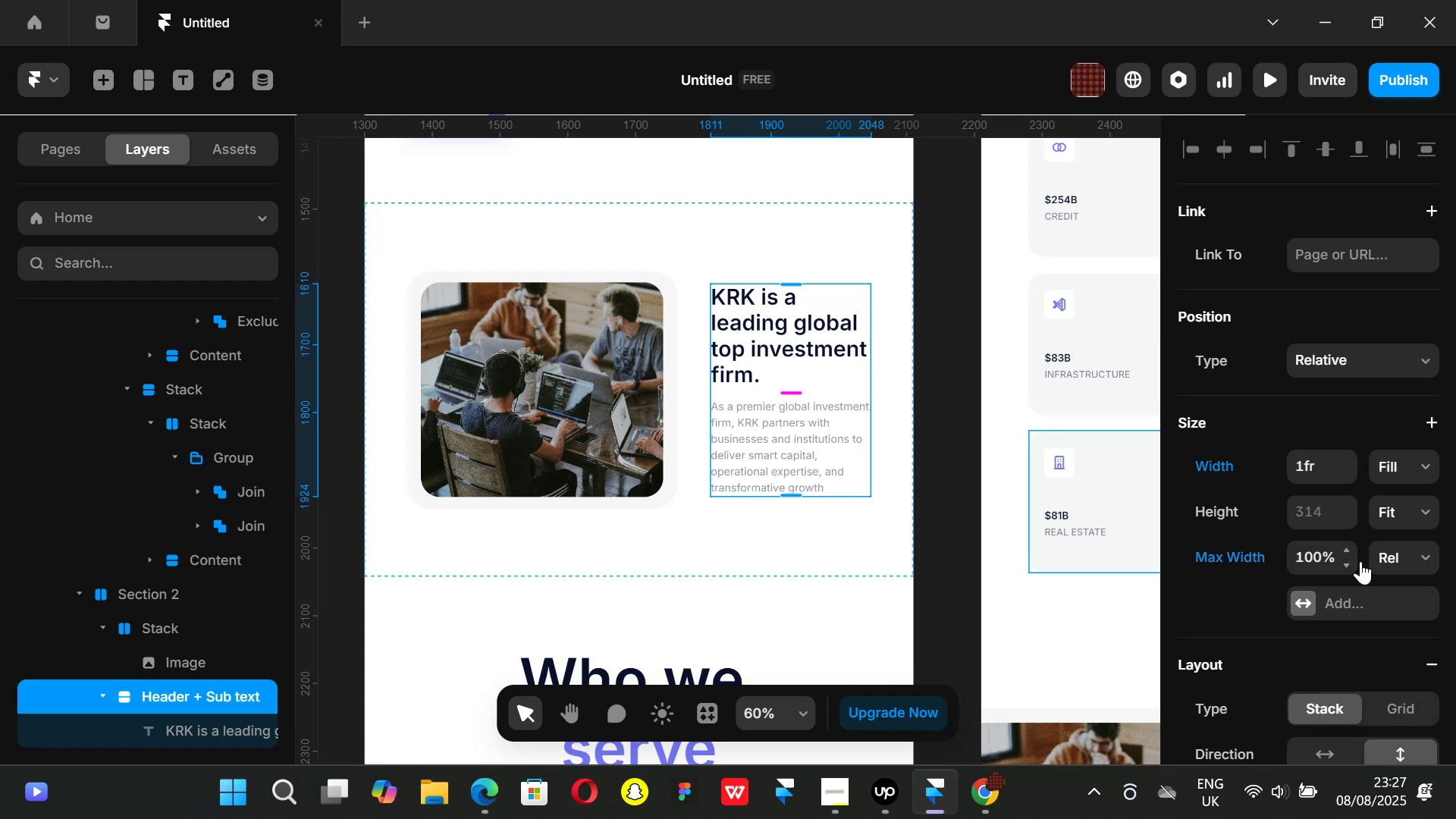 
left_click([1434, 559])
 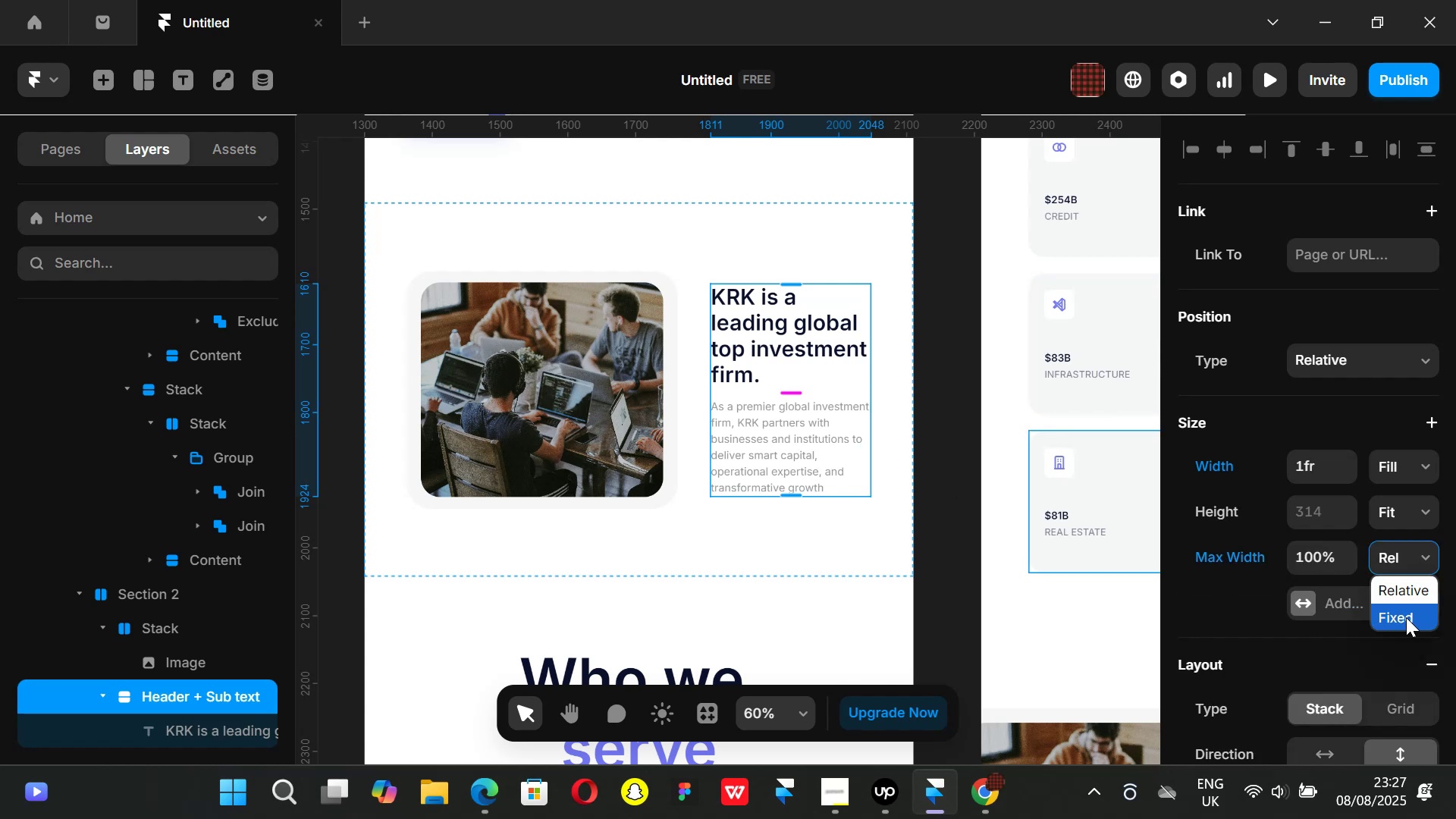 
left_click([1404, 617])
 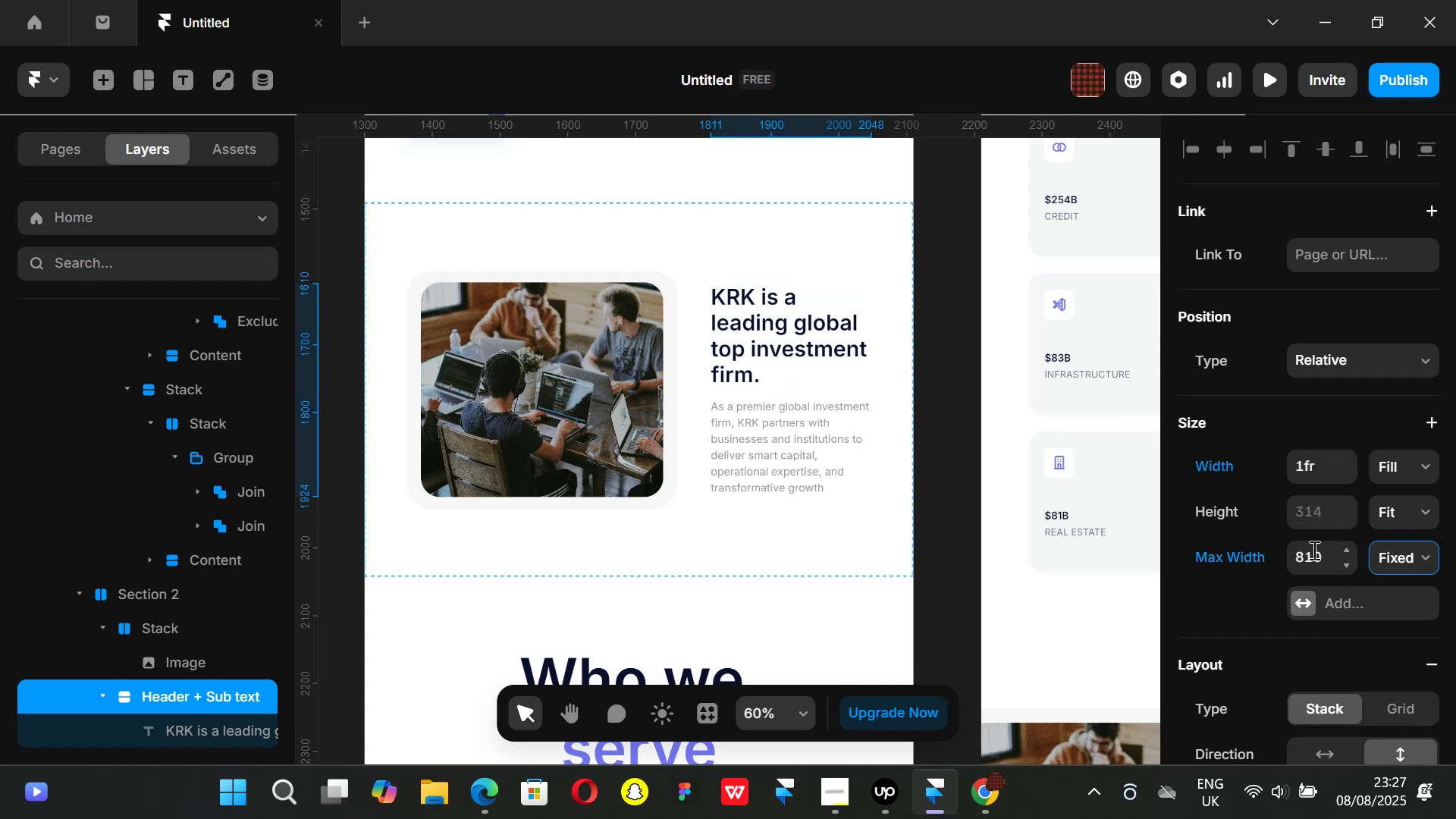 
left_click([940, 435])
 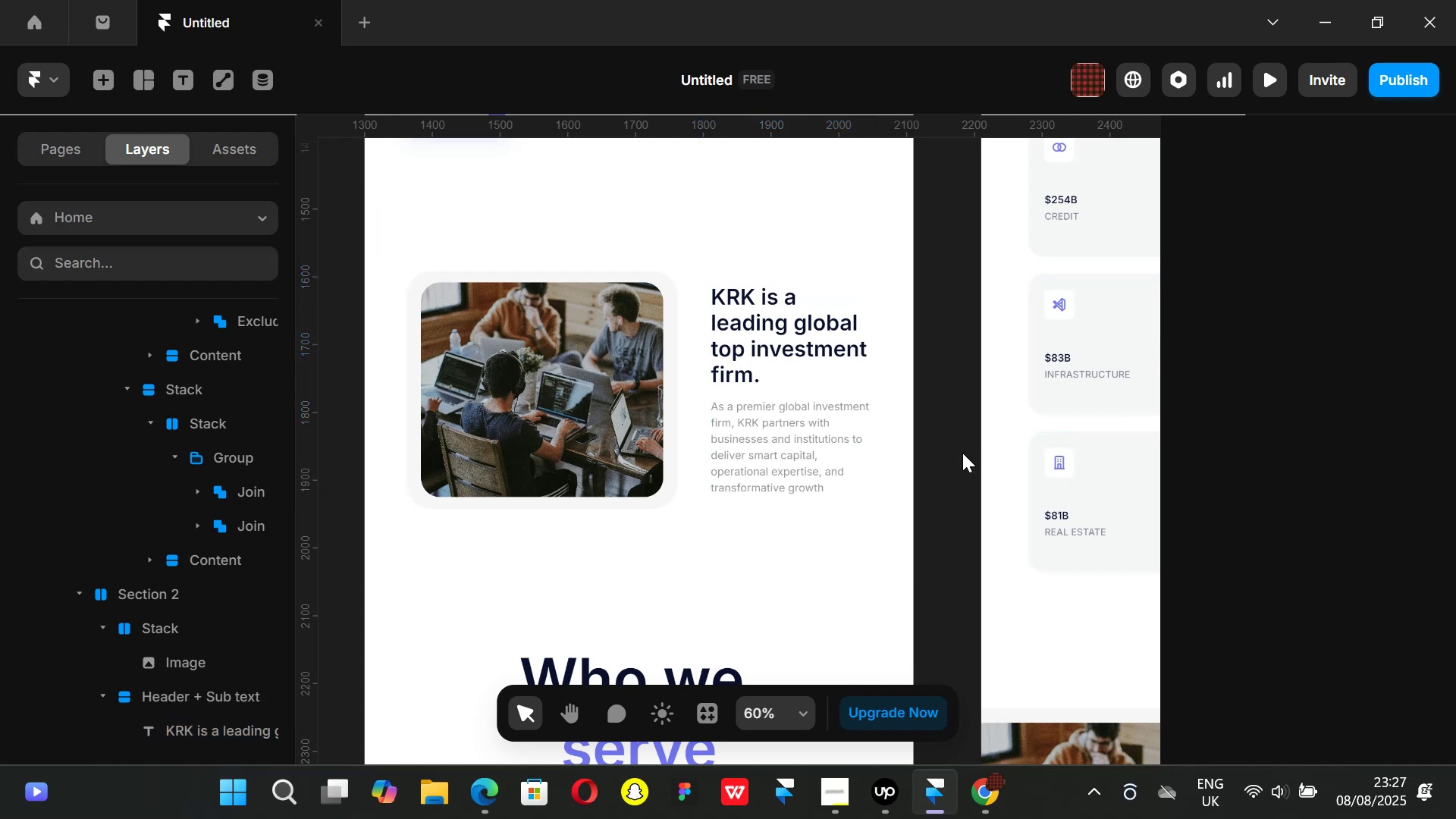 
hold_key(key=ControlLeft, duration=1.01)
scroll: coordinate [970, 488], scroll_direction: down, amount: 3.0
 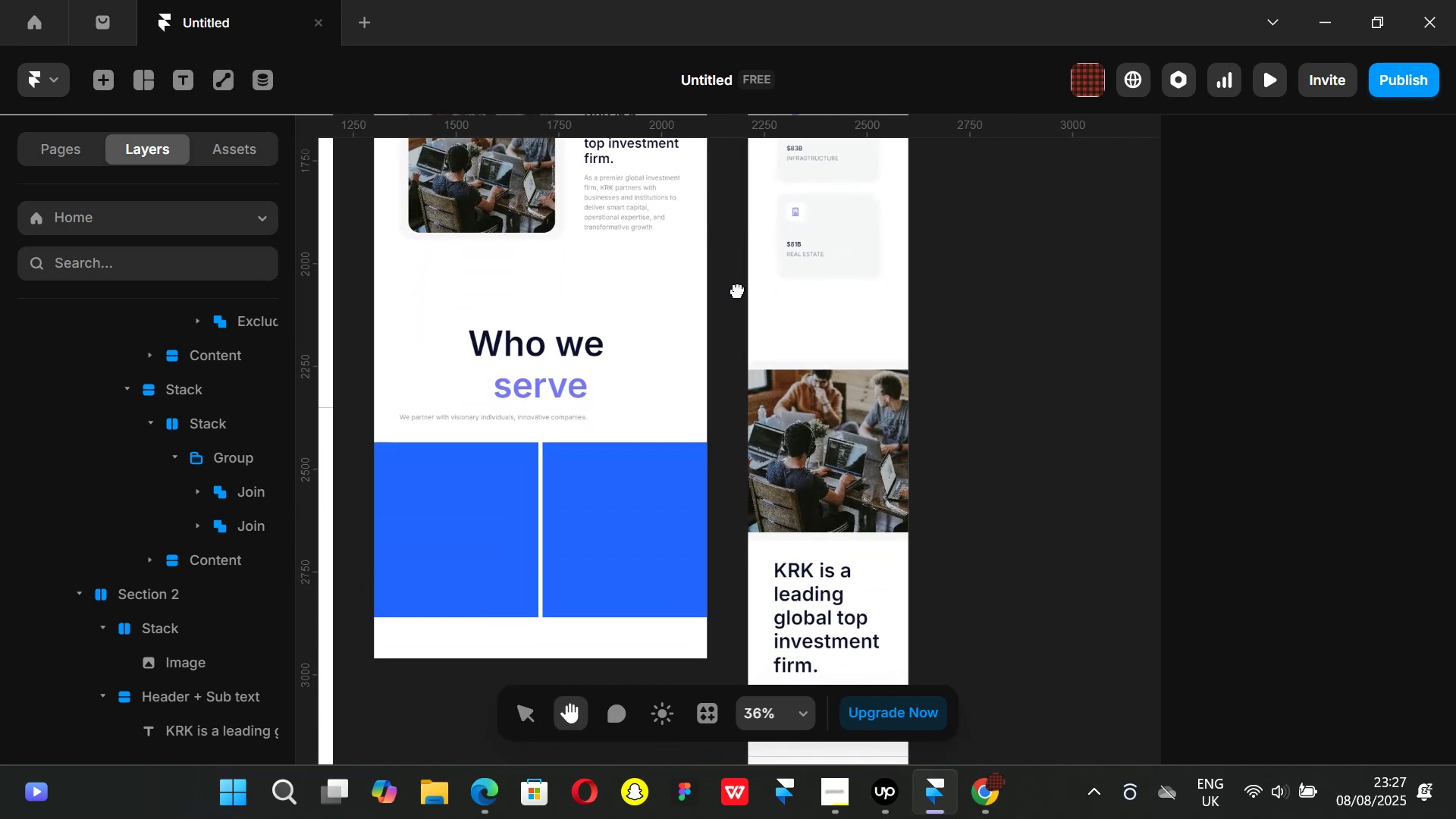 
wait(5.59)
 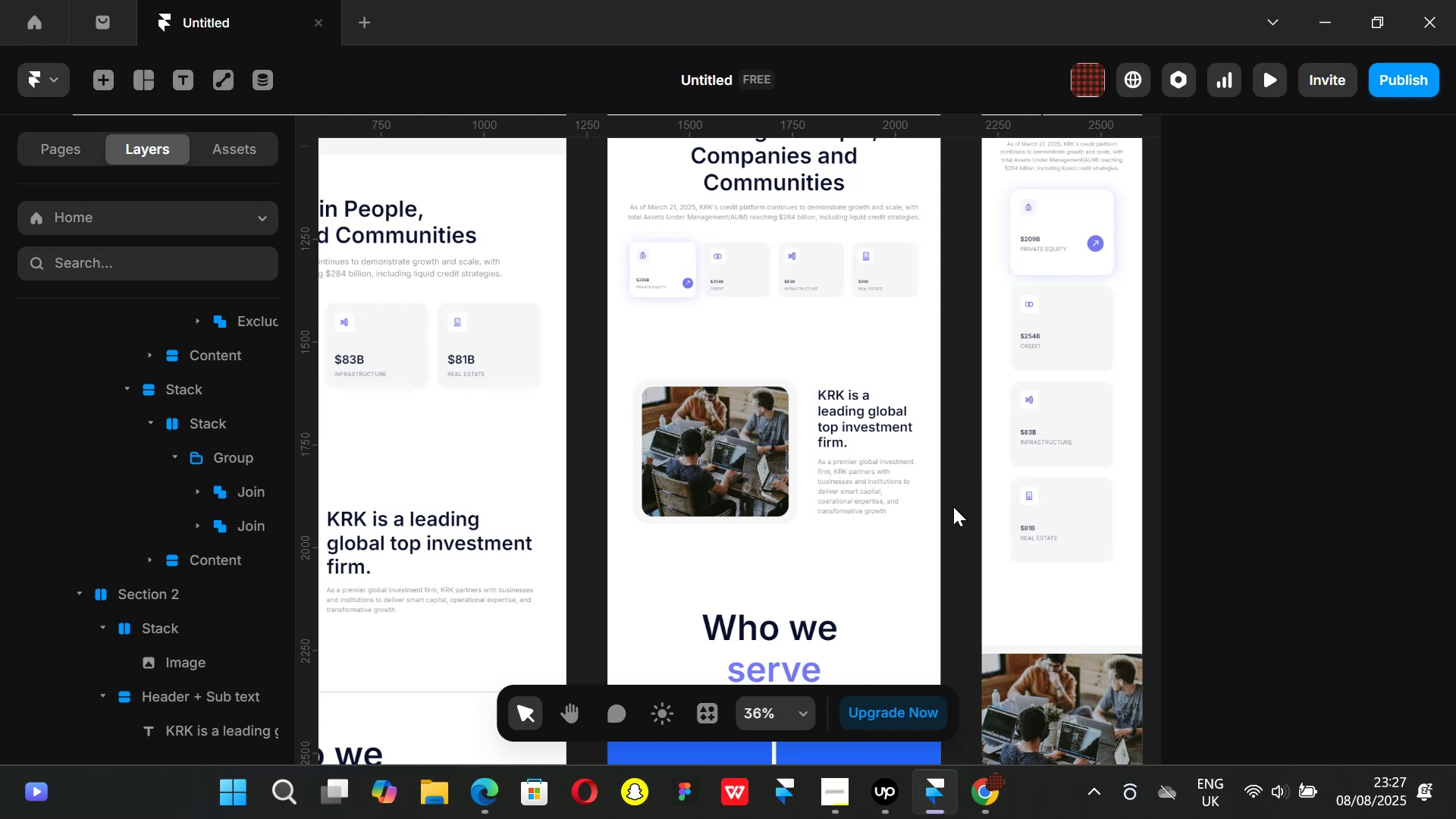 
left_click([648, 282])
 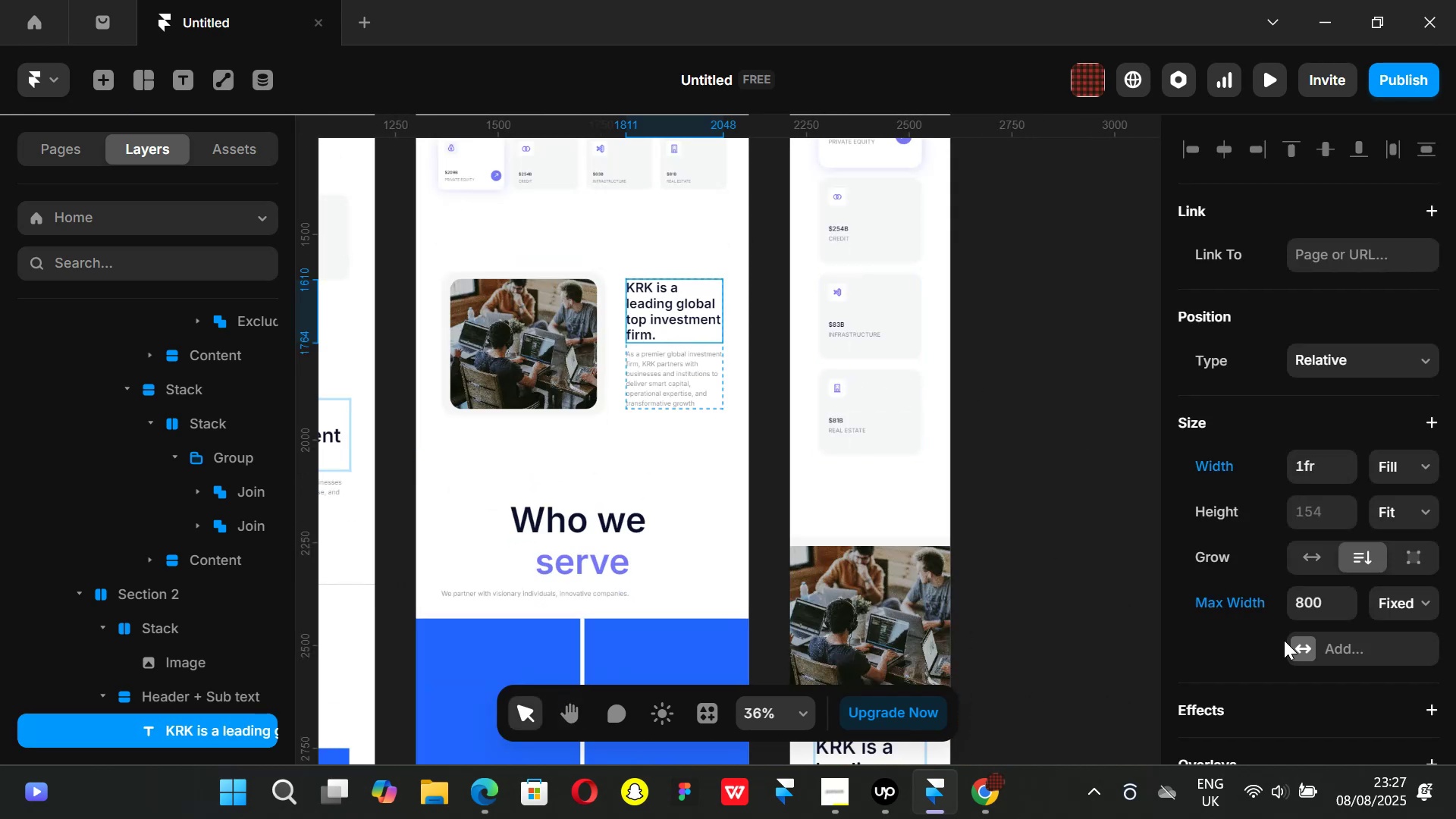 
scroll: coordinate [1288, 561], scroll_direction: down, amount: 4.0
 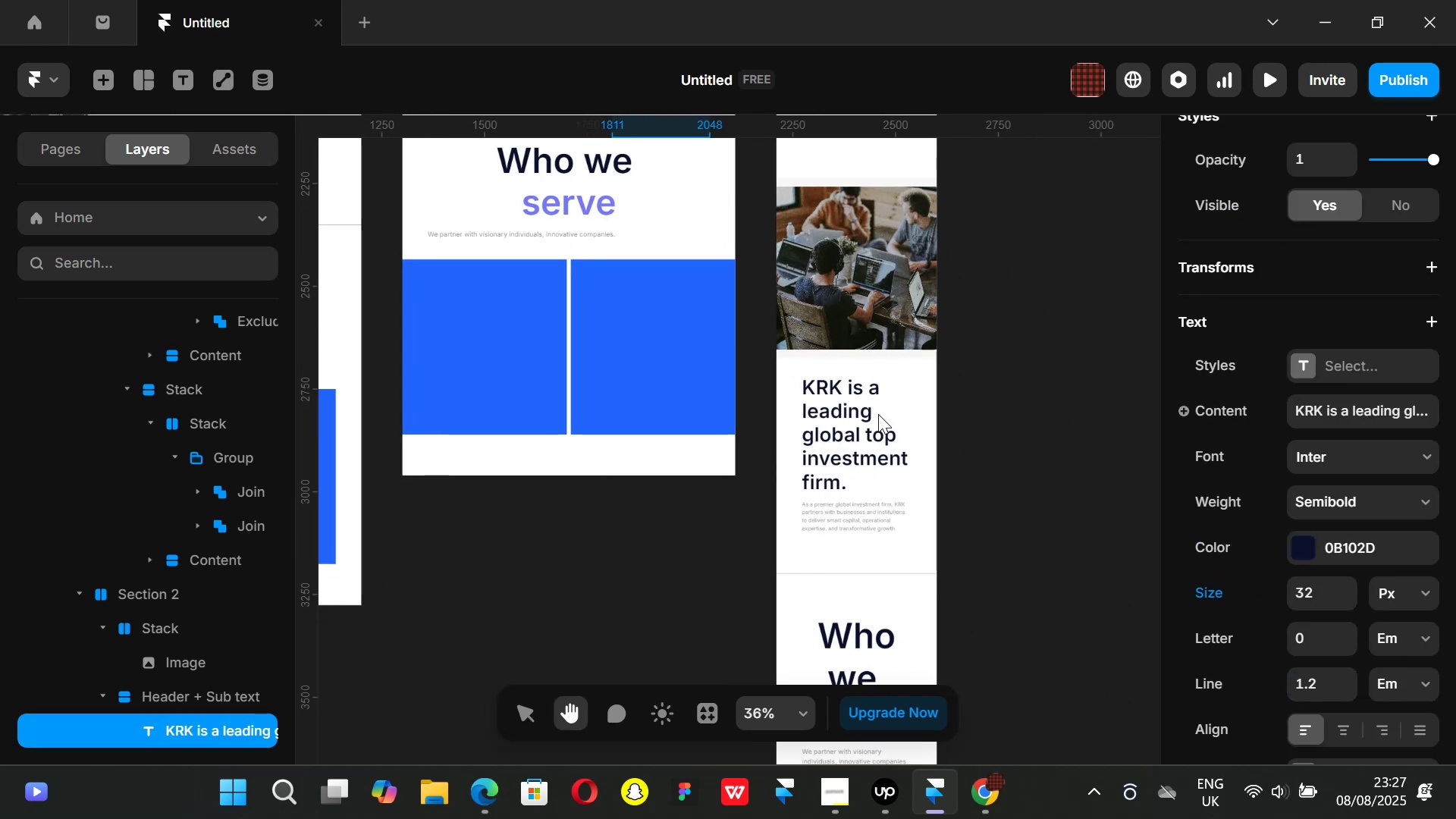 
left_click([820, 438])
 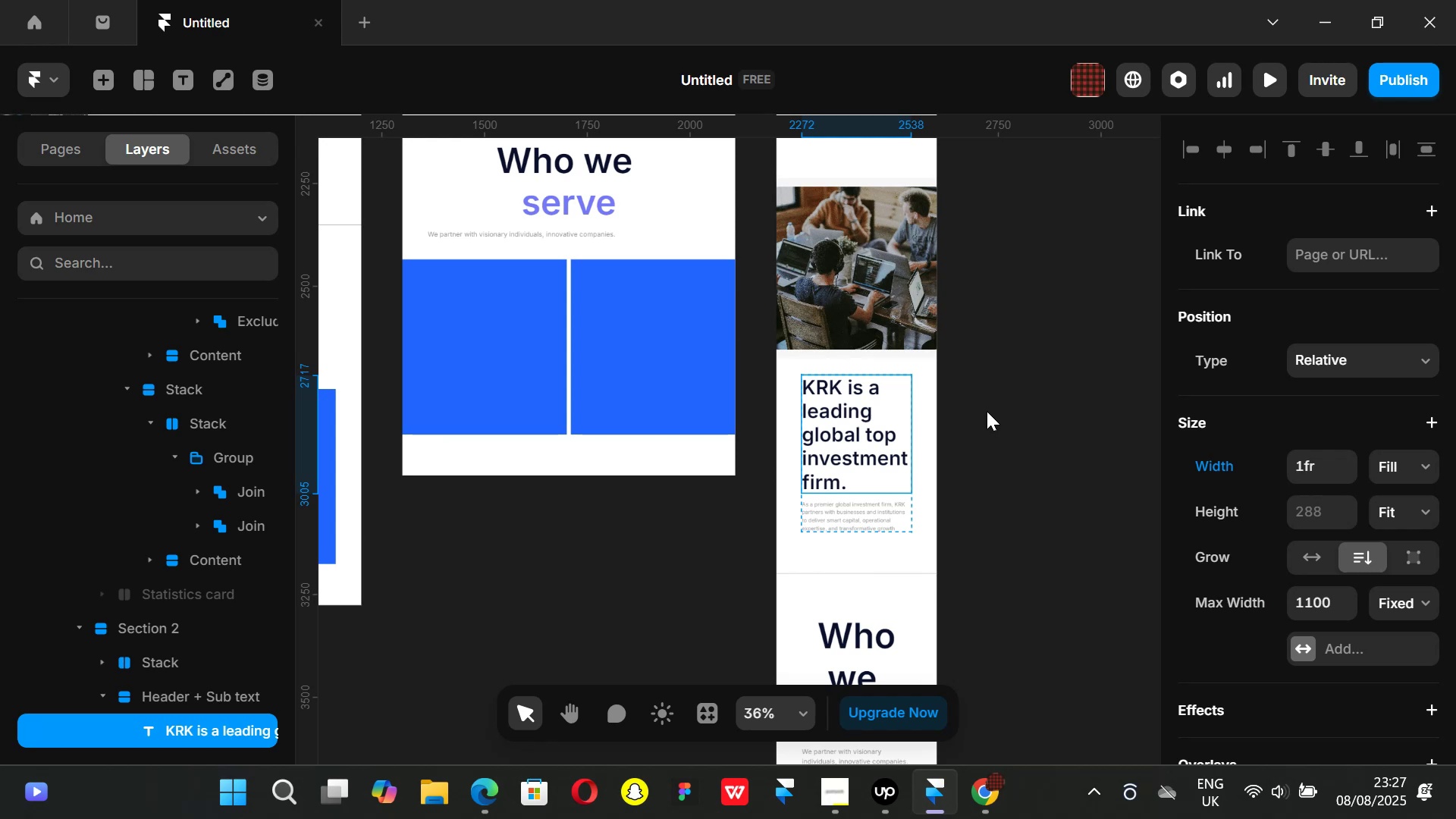 
left_click([987, 411])
 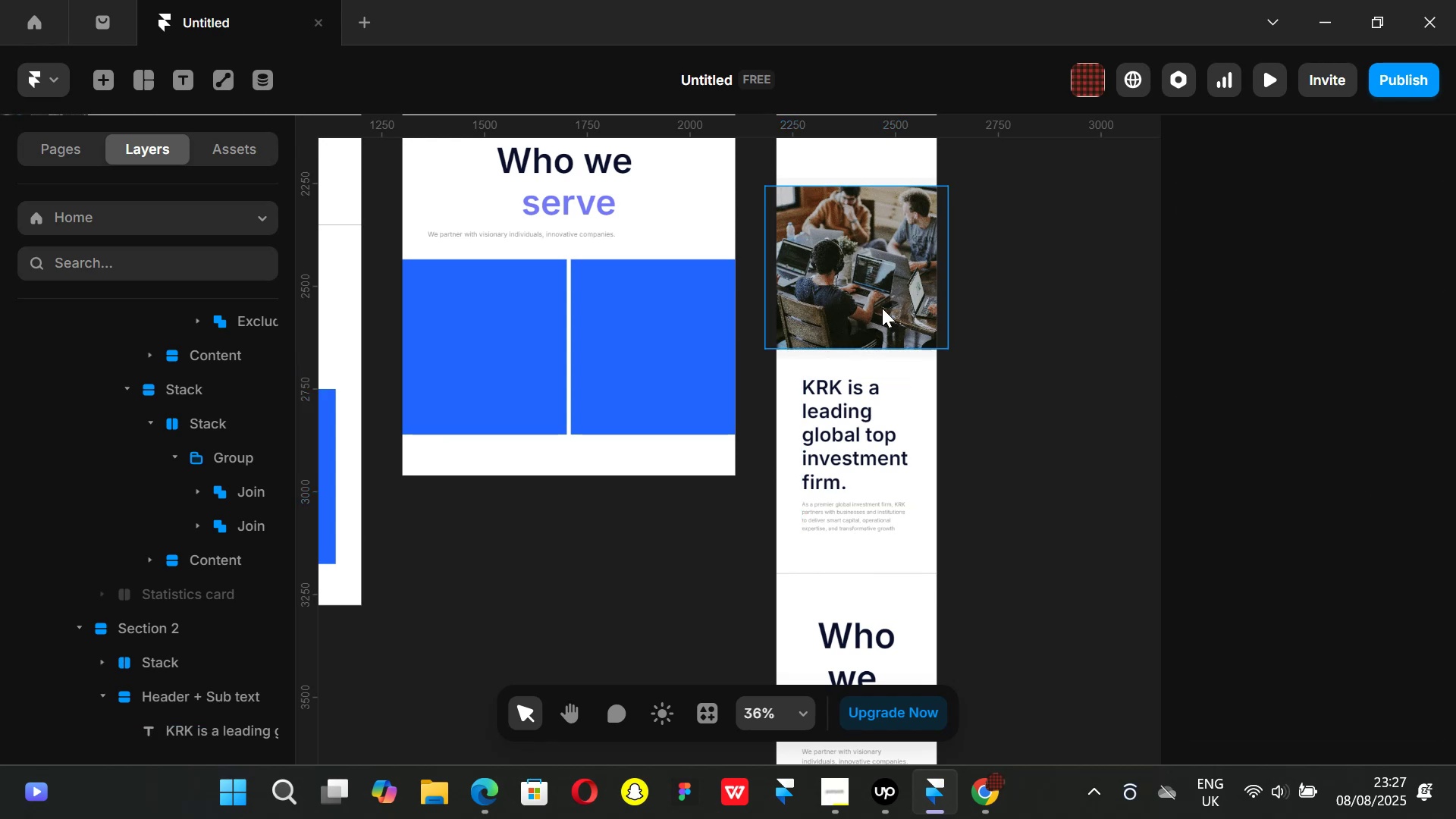 
left_click([882, 308])
 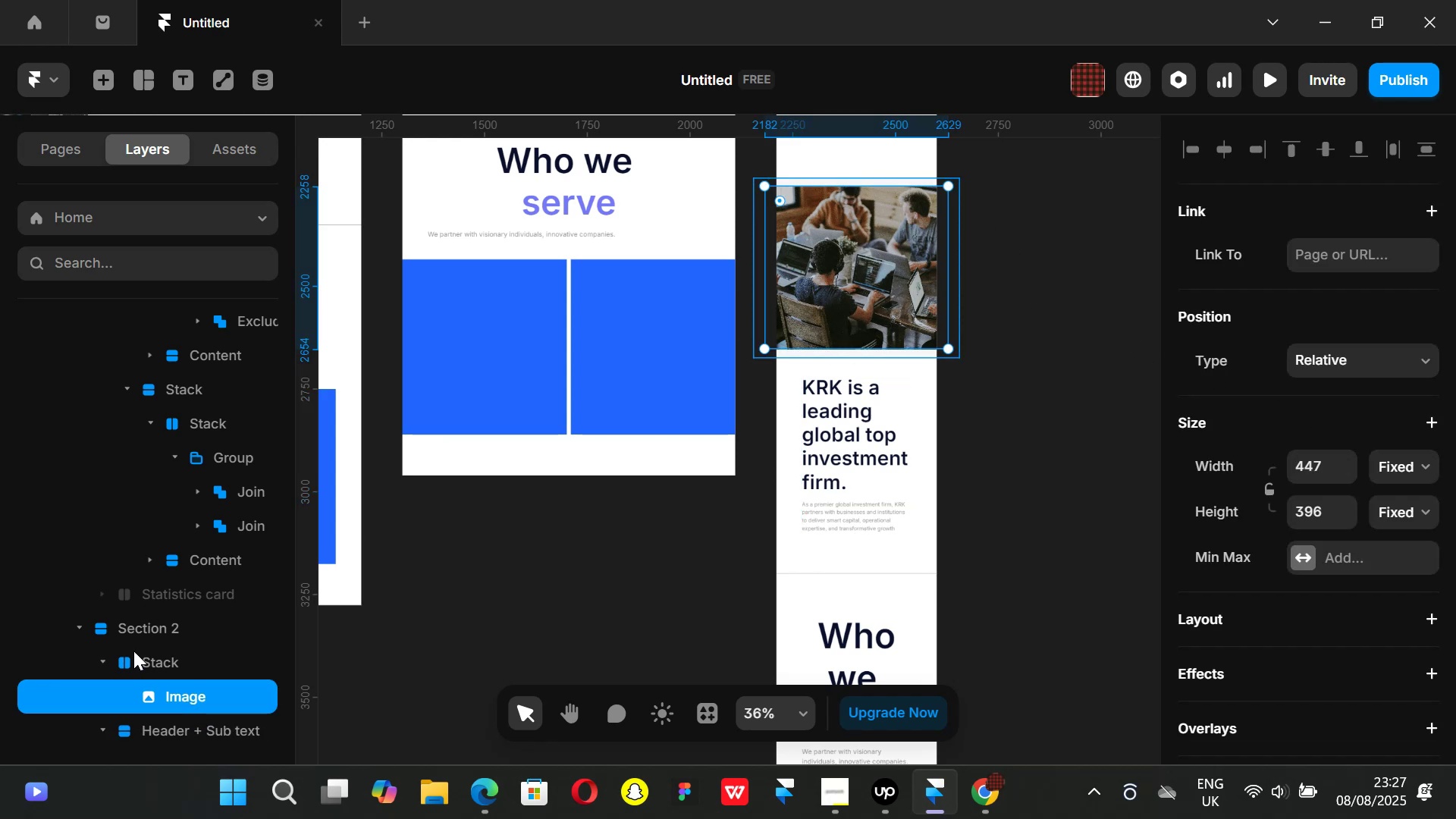 
left_click([168, 657])
 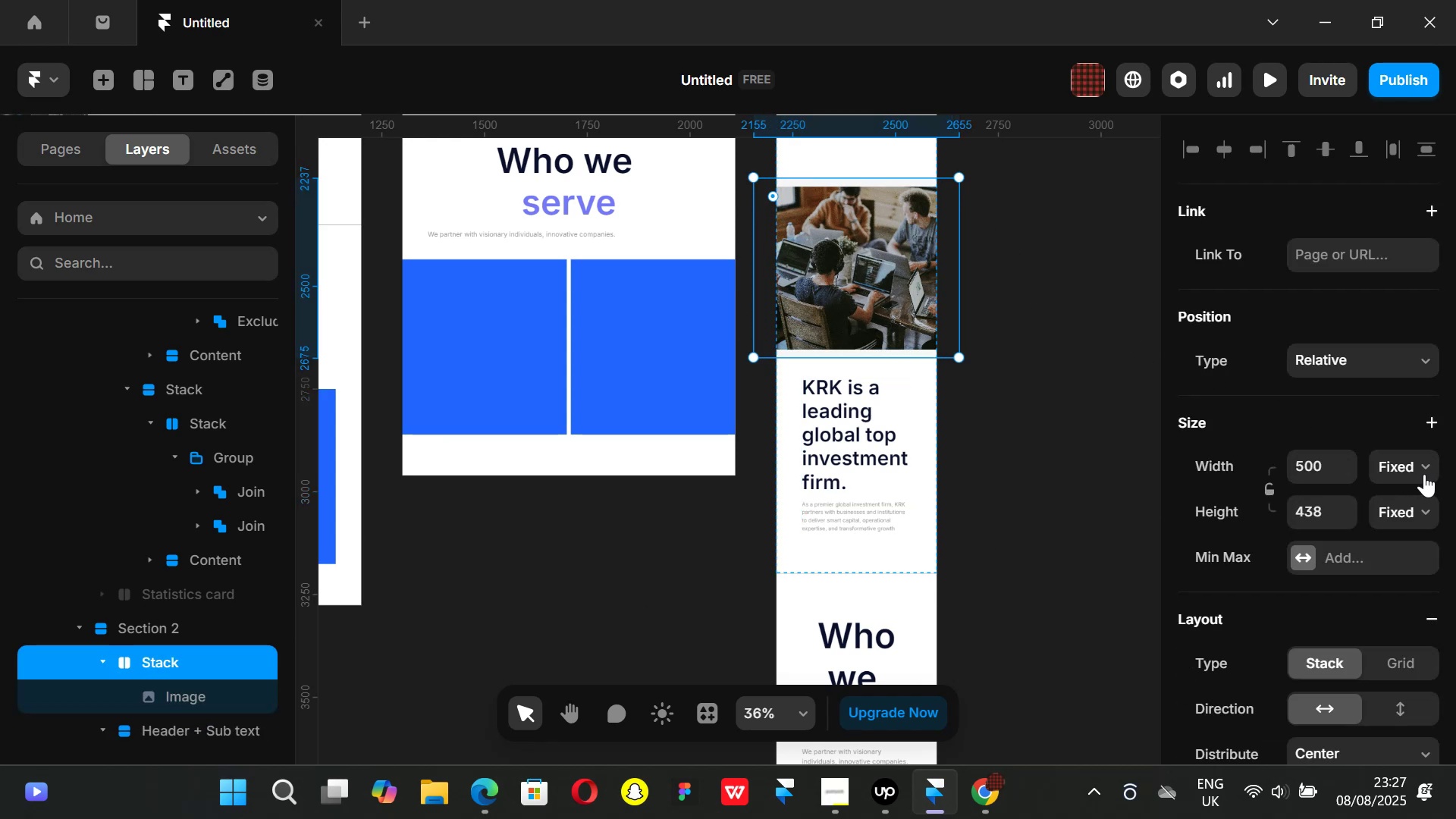 
left_click([1420, 468])
 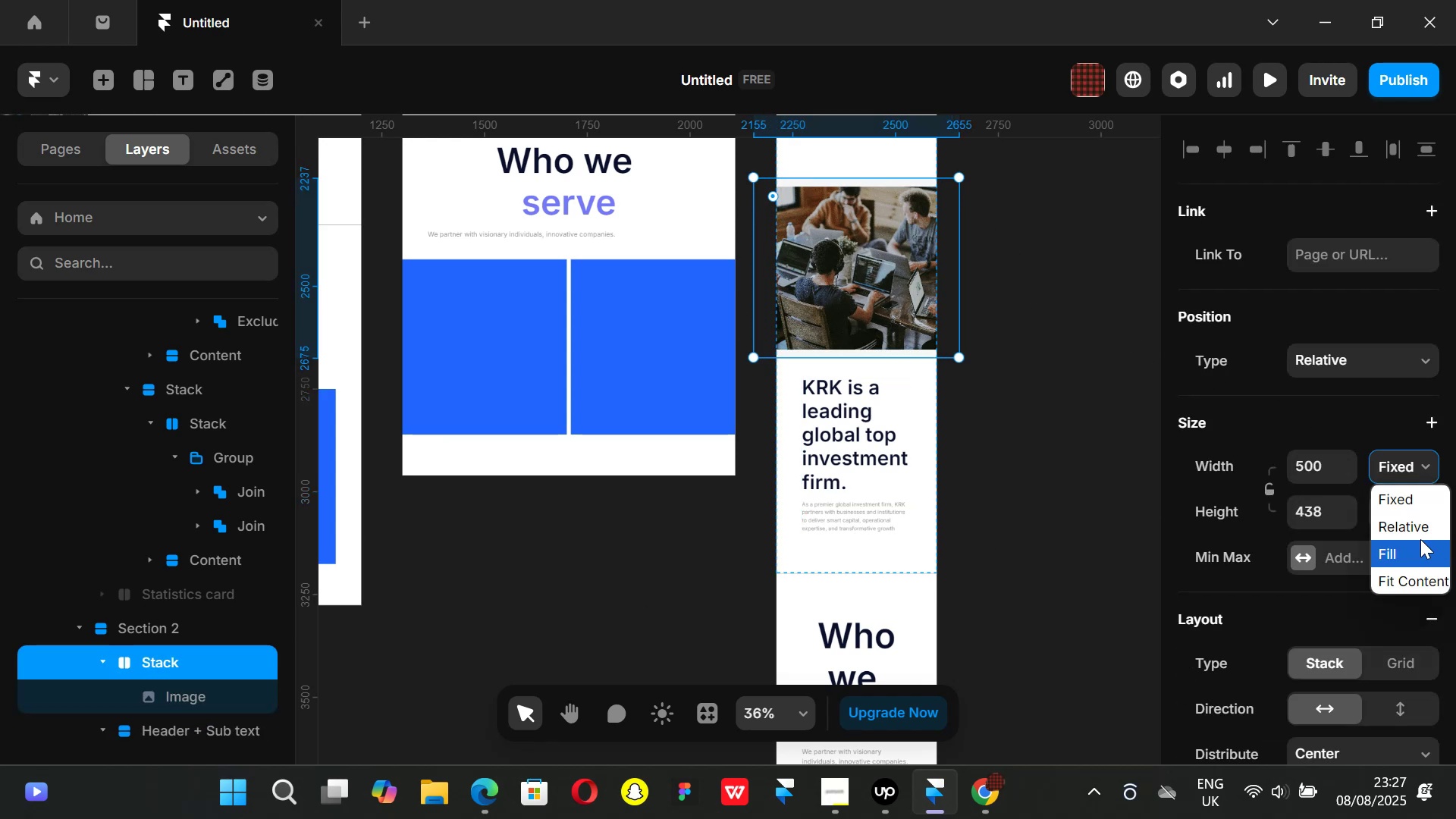 
left_click([1420, 539])
 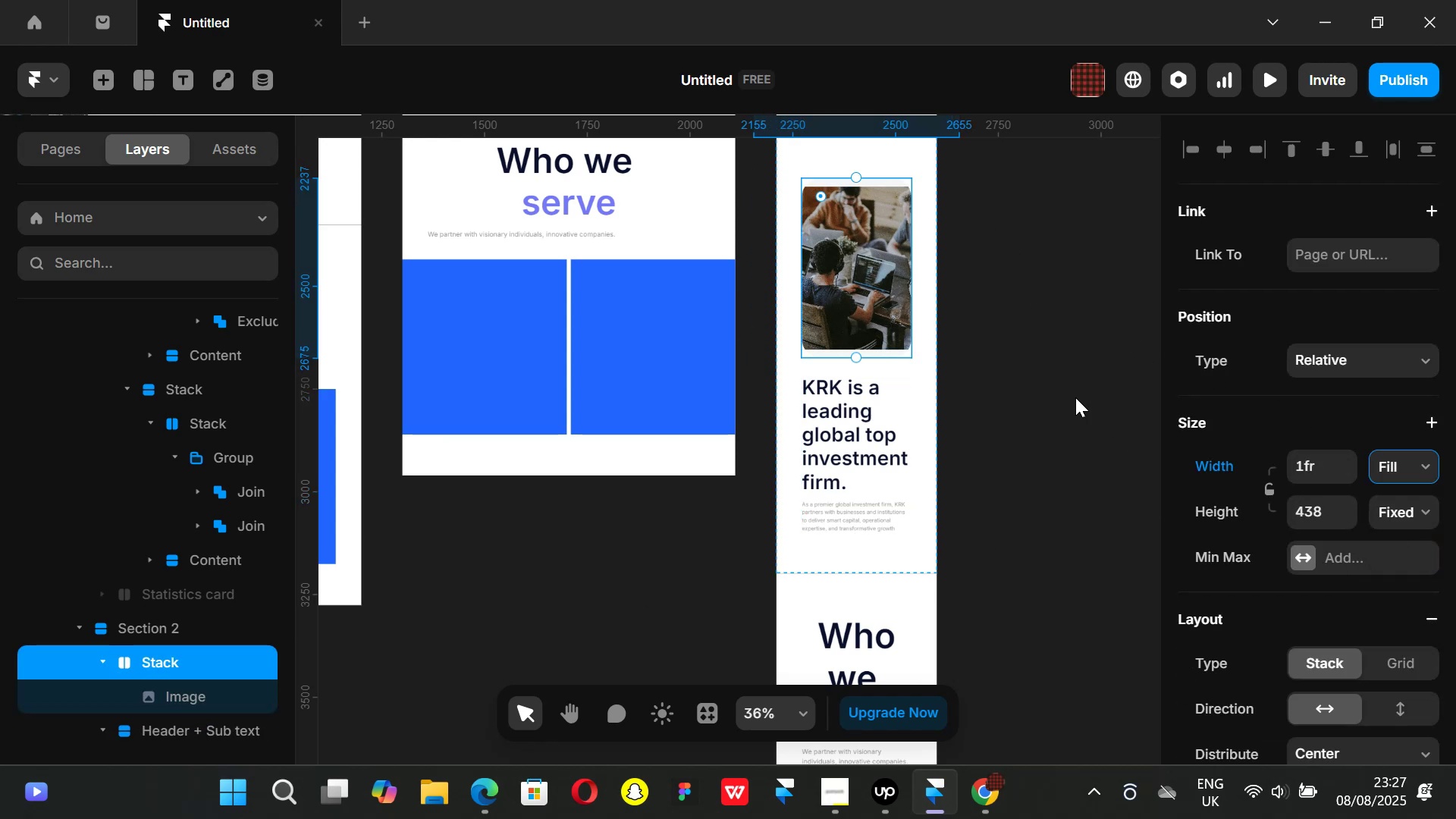 
left_click_drag(start_coordinate=[1045, 365], to_coordinate=[1045, 344])
 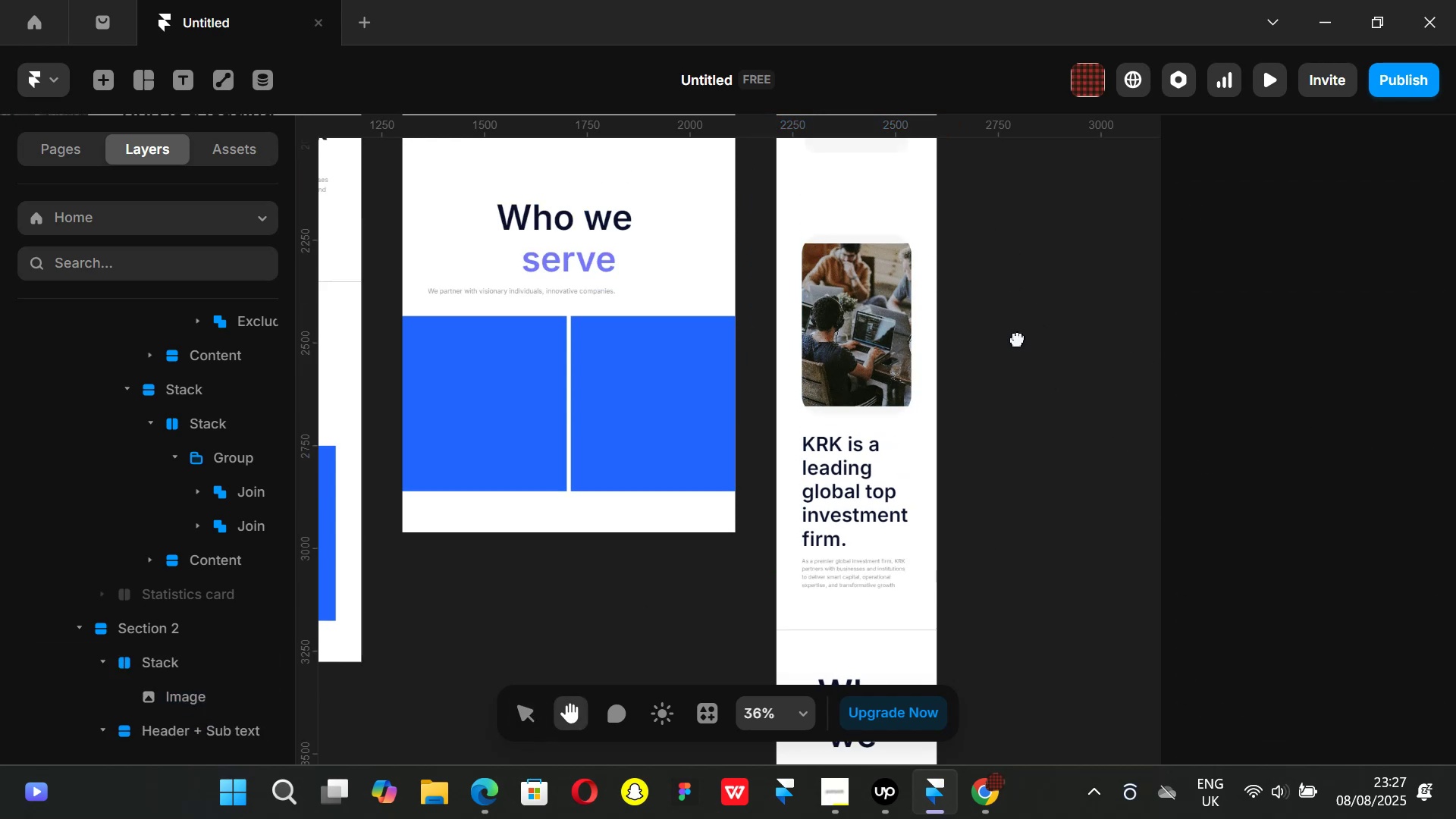 
hold_key(key=ControlLeft, duration=1.51)
scroll: coordinate [930, 311], scroll_direction: up, amount: 5.0
 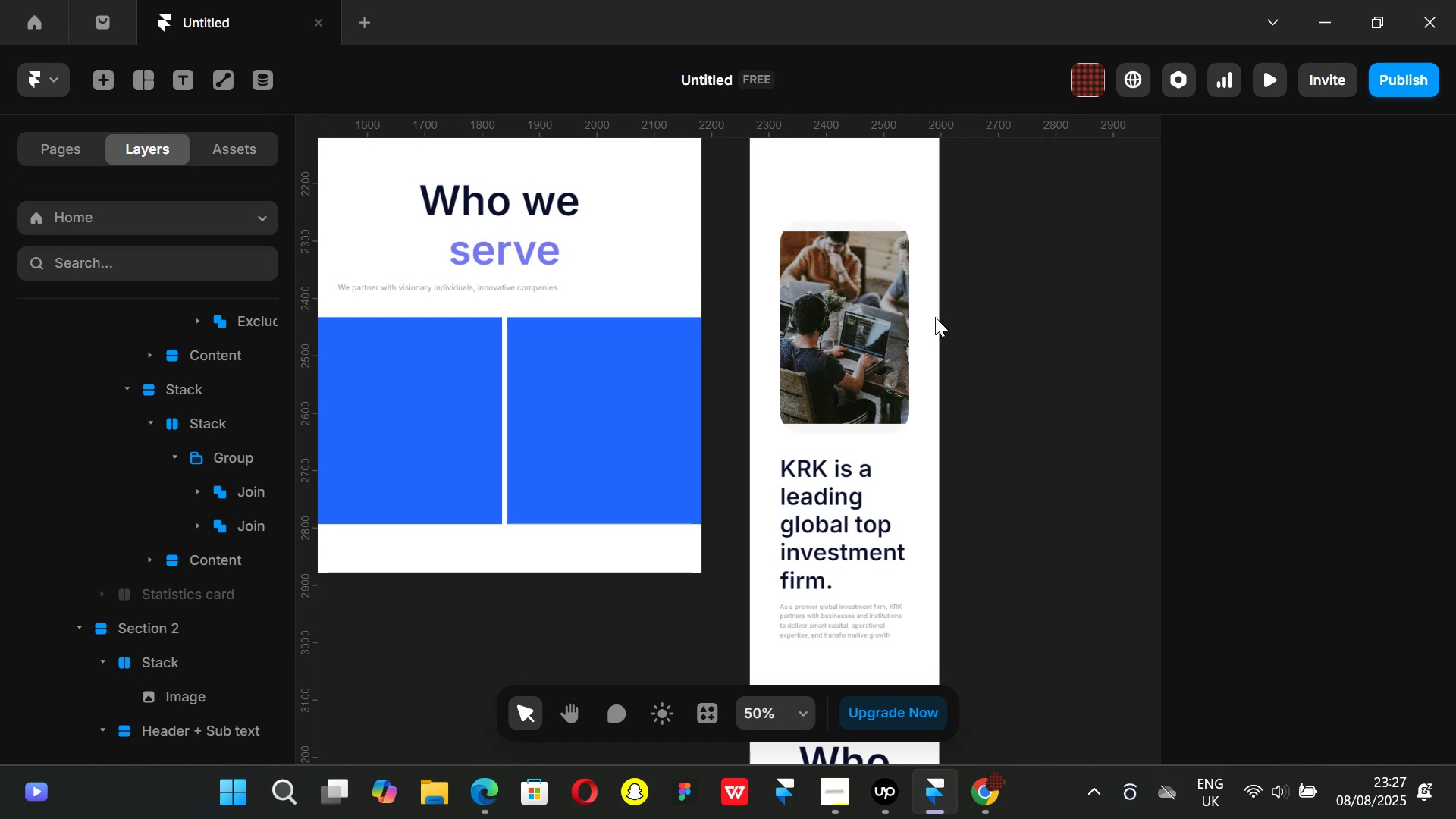 
key(Control+ControlLeft)
 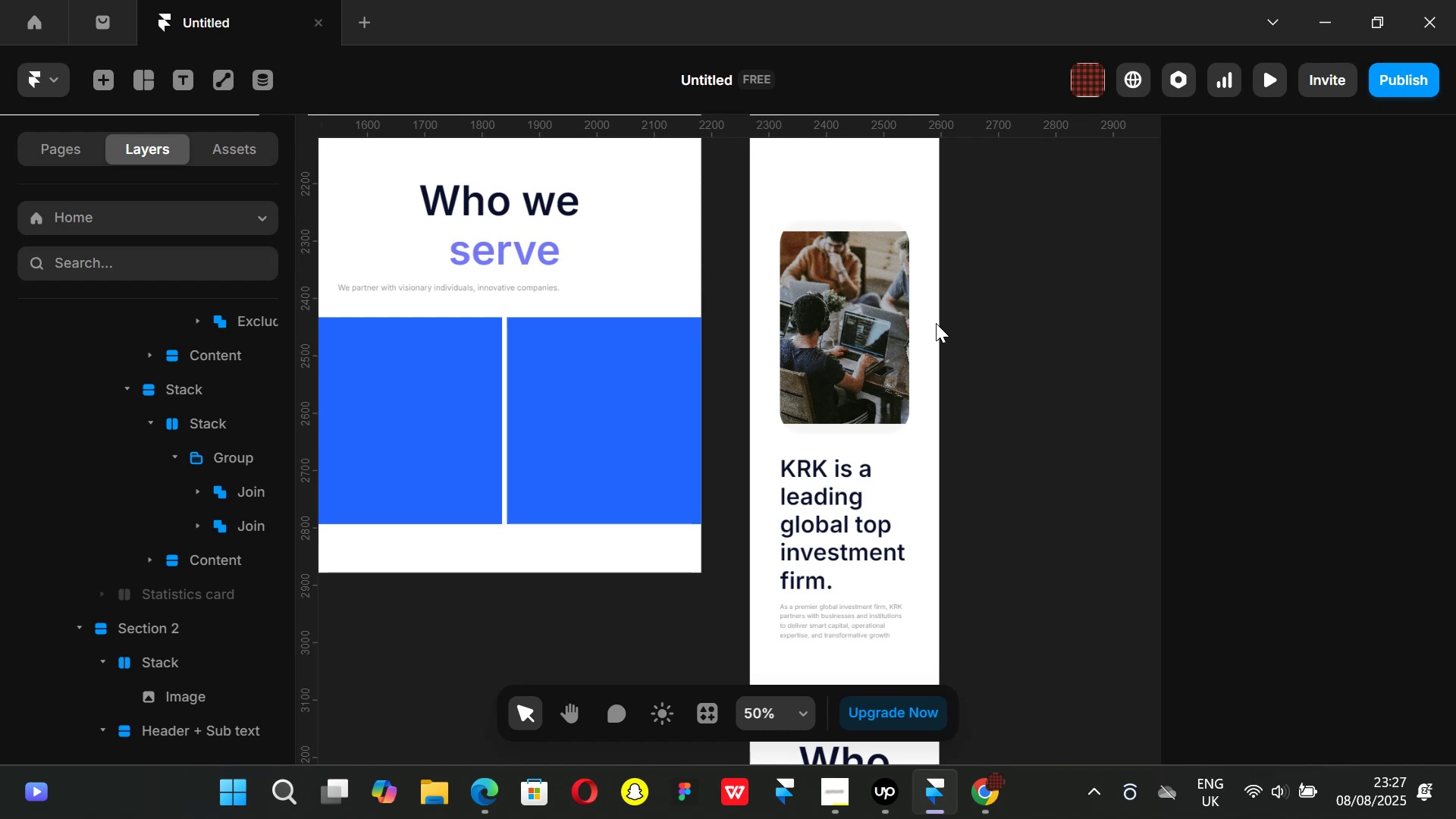 
key(Control+ControlLeft)
 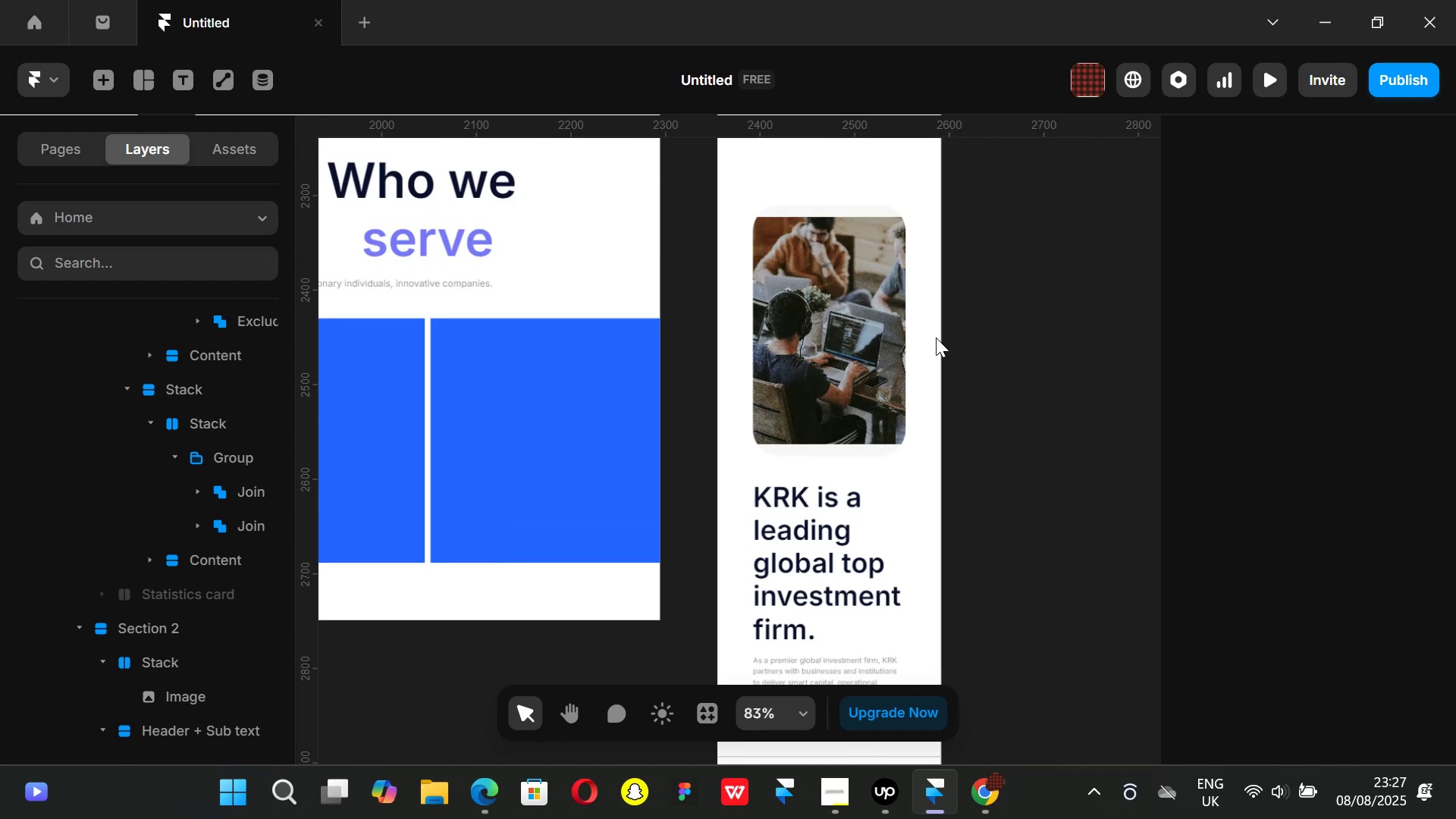 
key(Control+ControlLeft)
 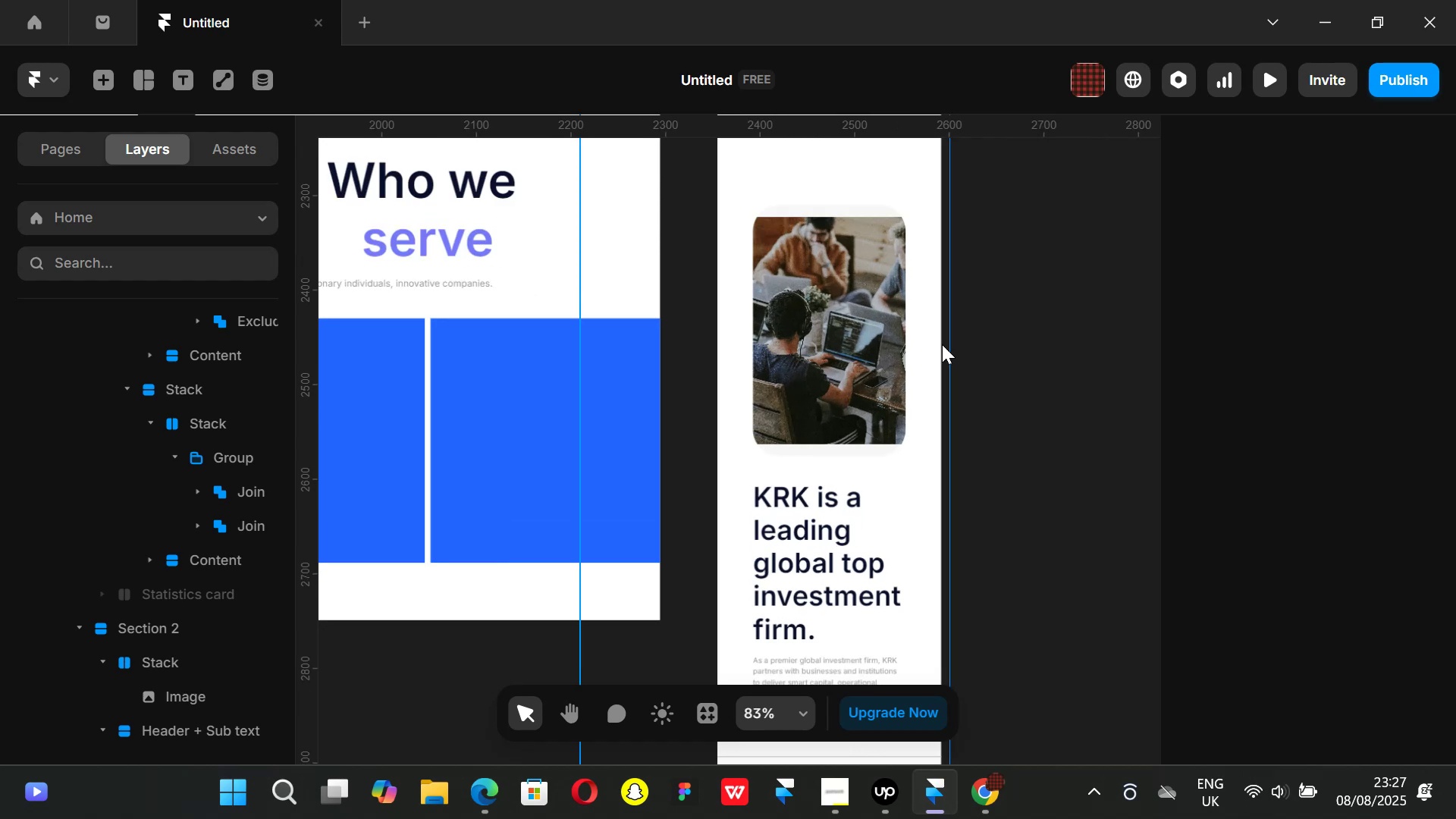 
key(Control+ControlLeft)
 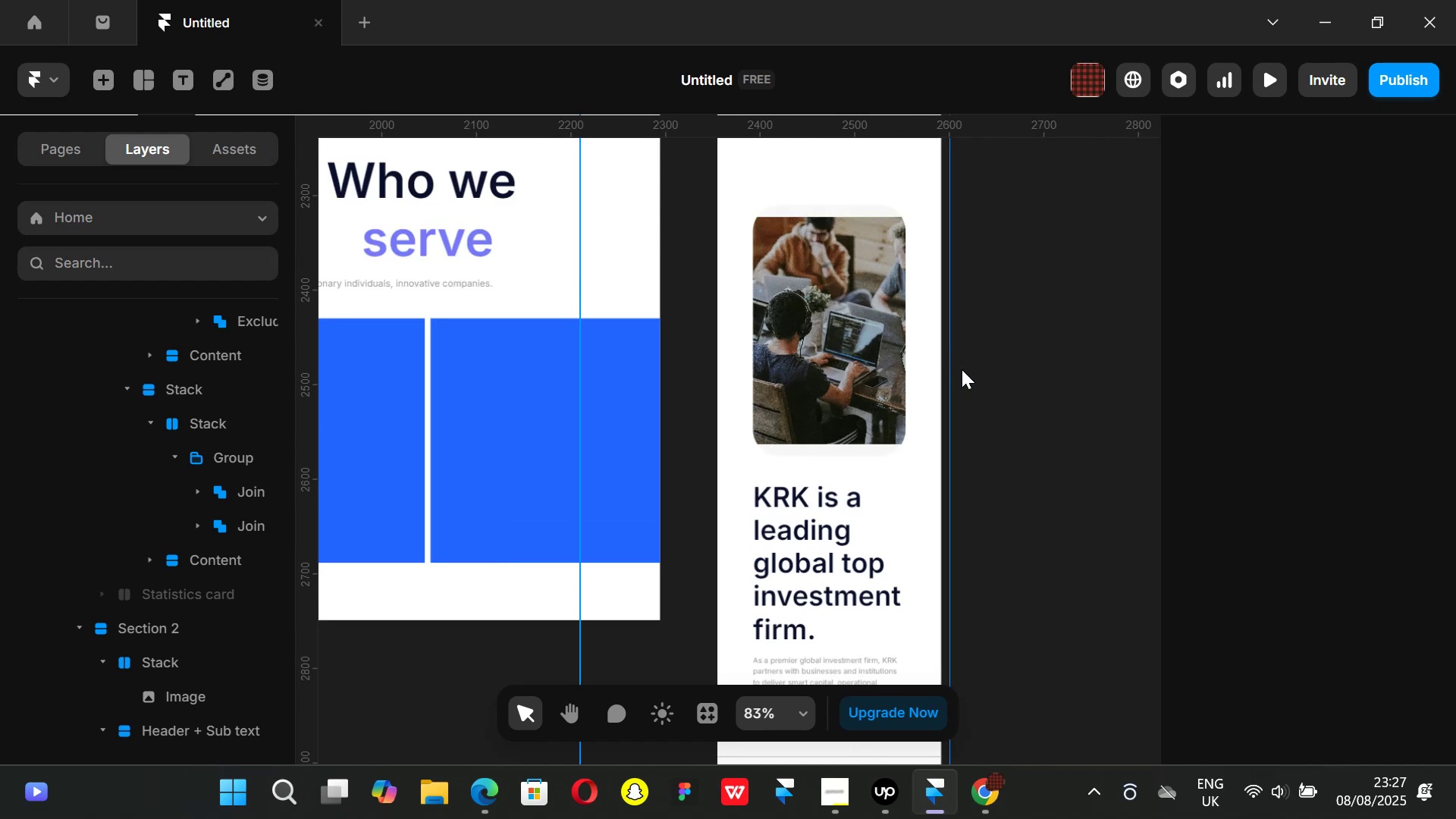 
key(Control+ControlLeft)
 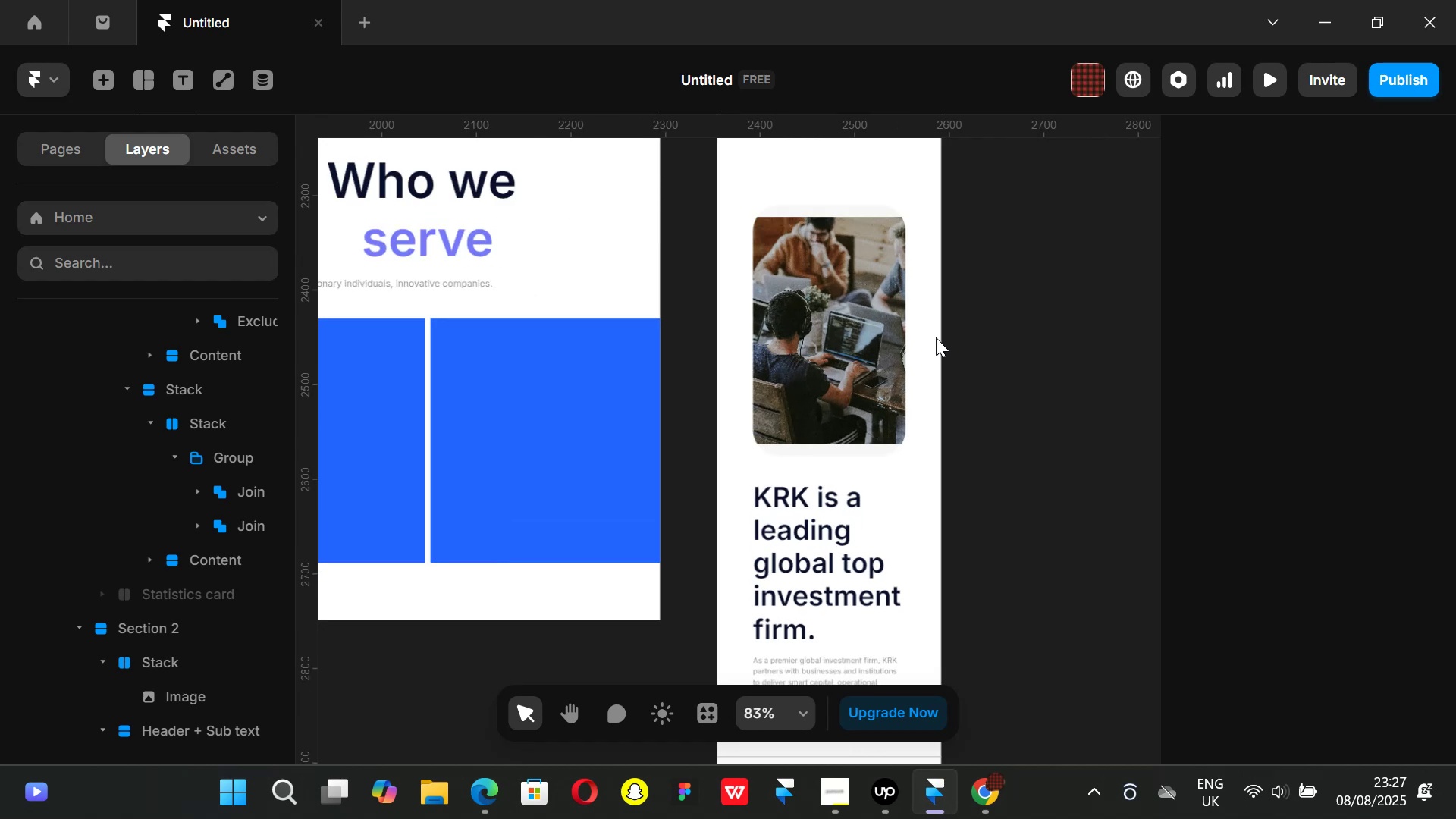 
key(Control+ControlLeft)
 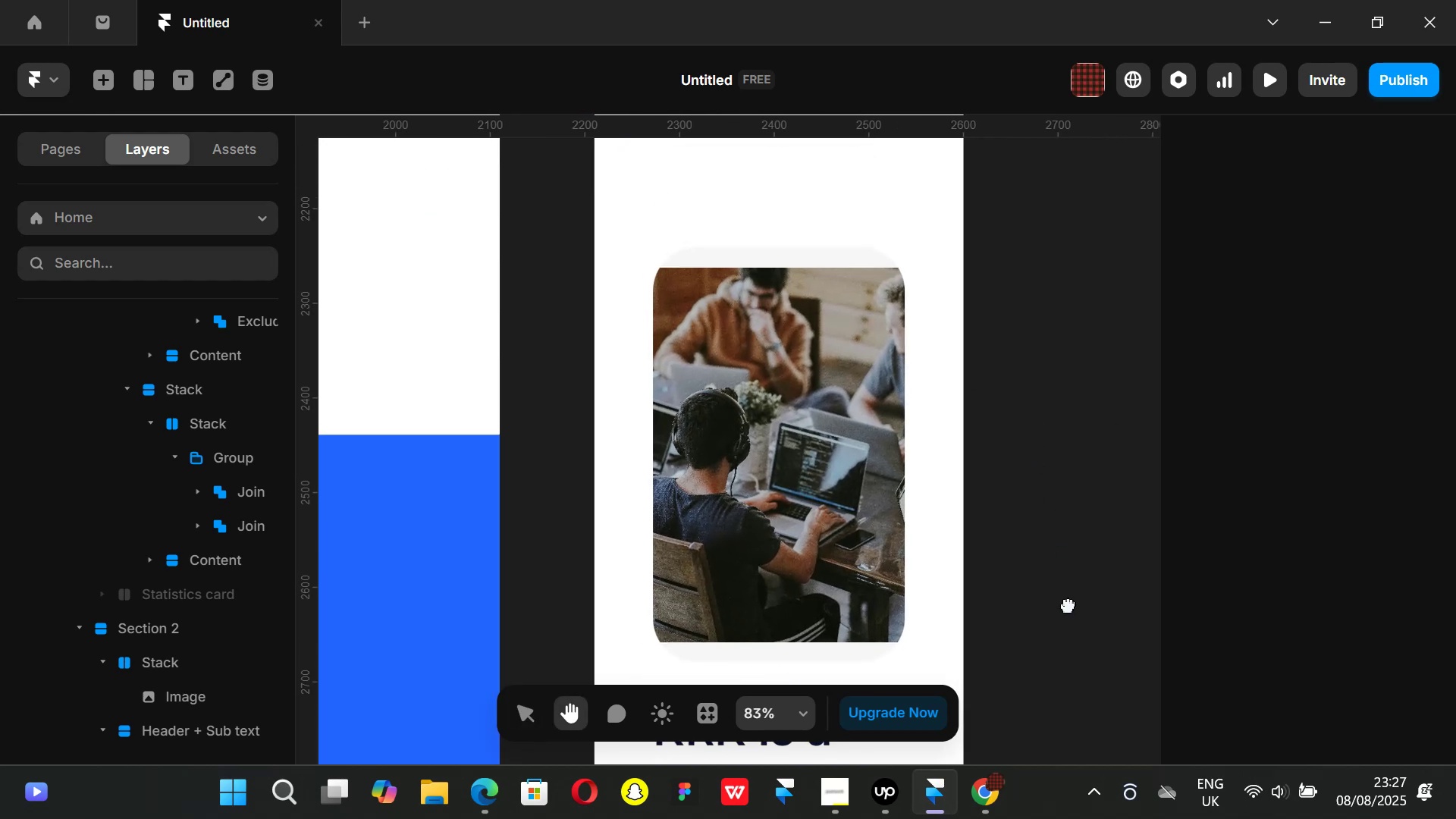 
scroll: coordinate [1037, 526], scroll_direction: up, amount: 1.0
 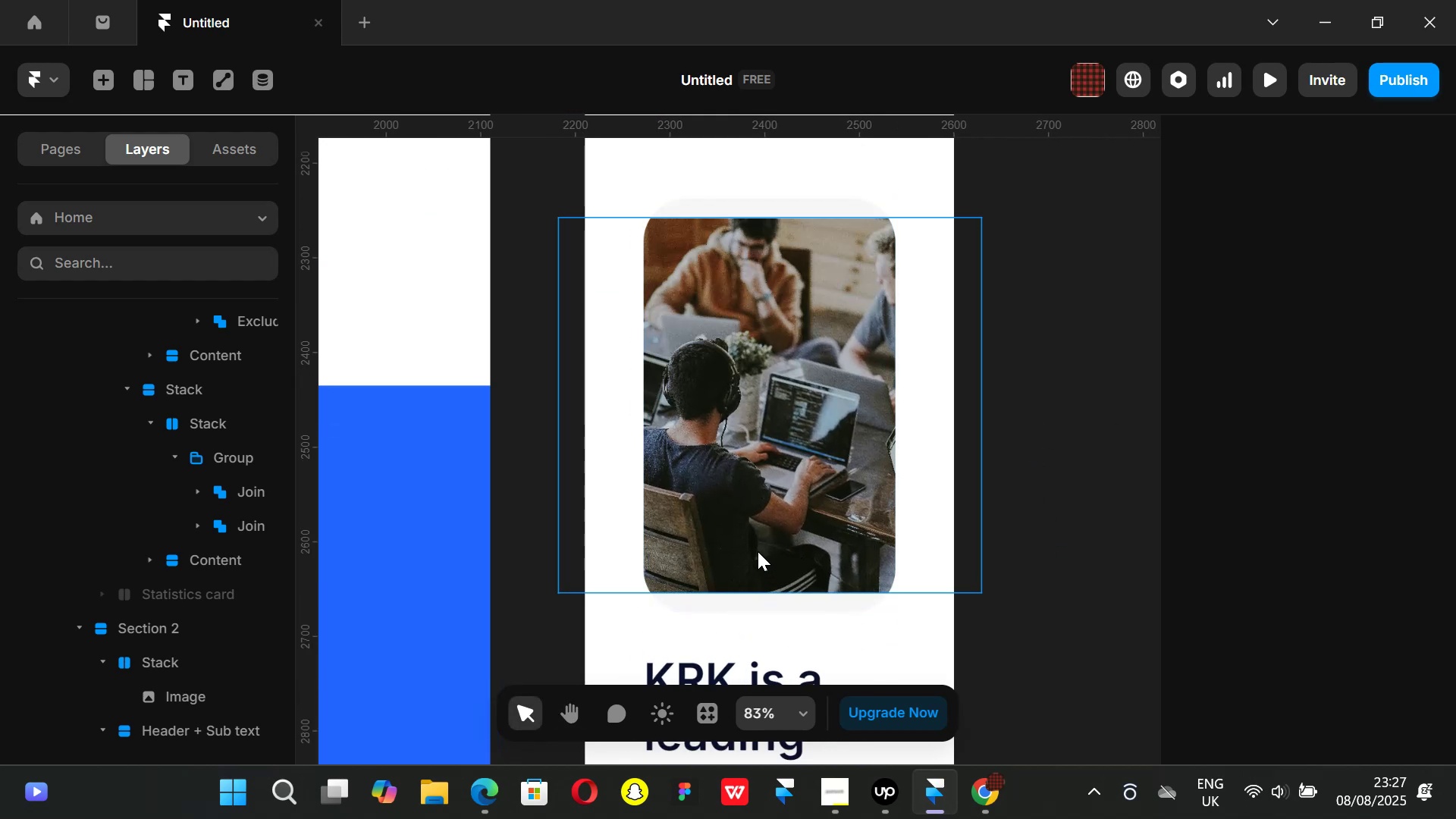 
left_click([758, 551])
 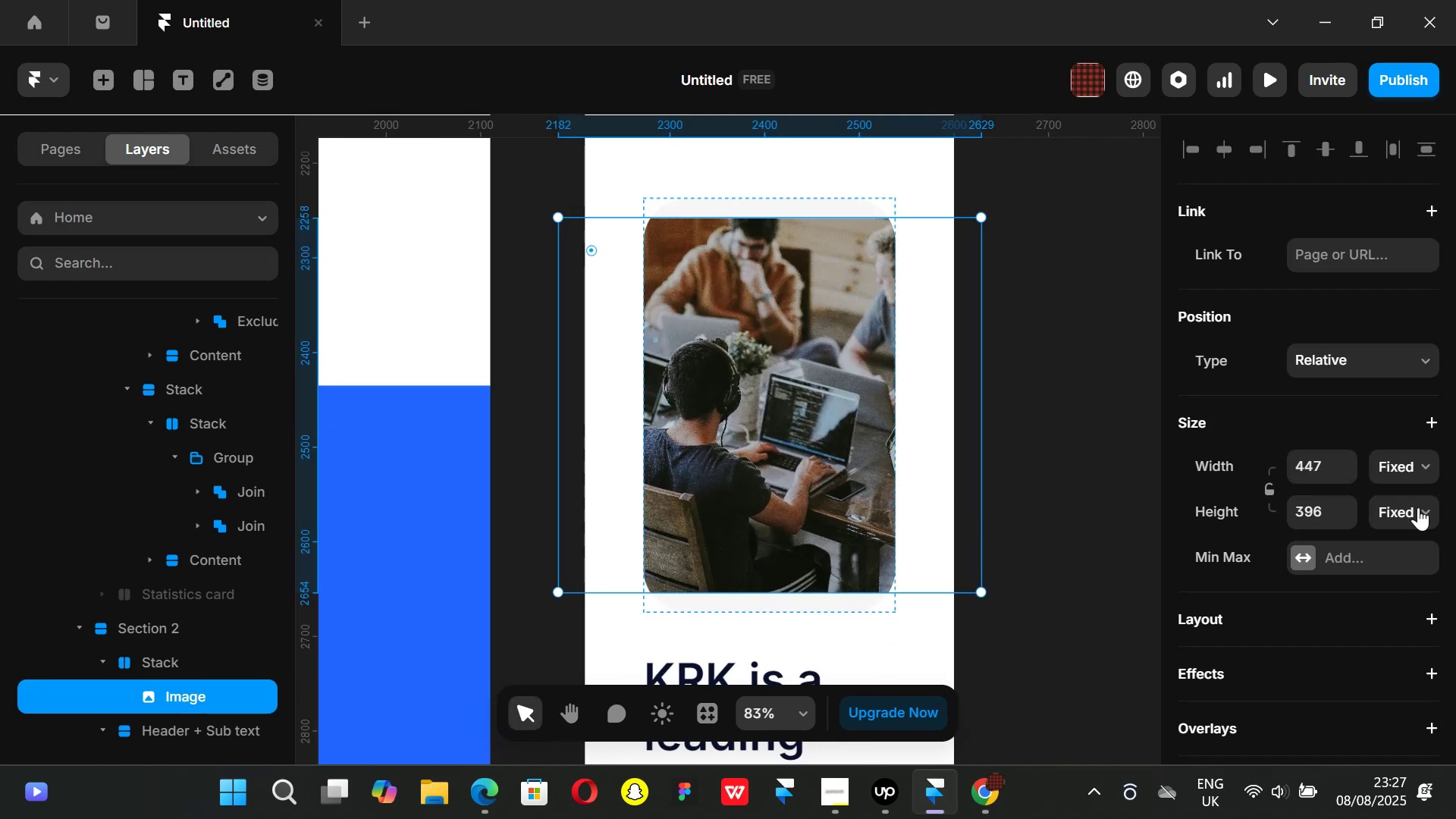 
left_click([1426, 465])
 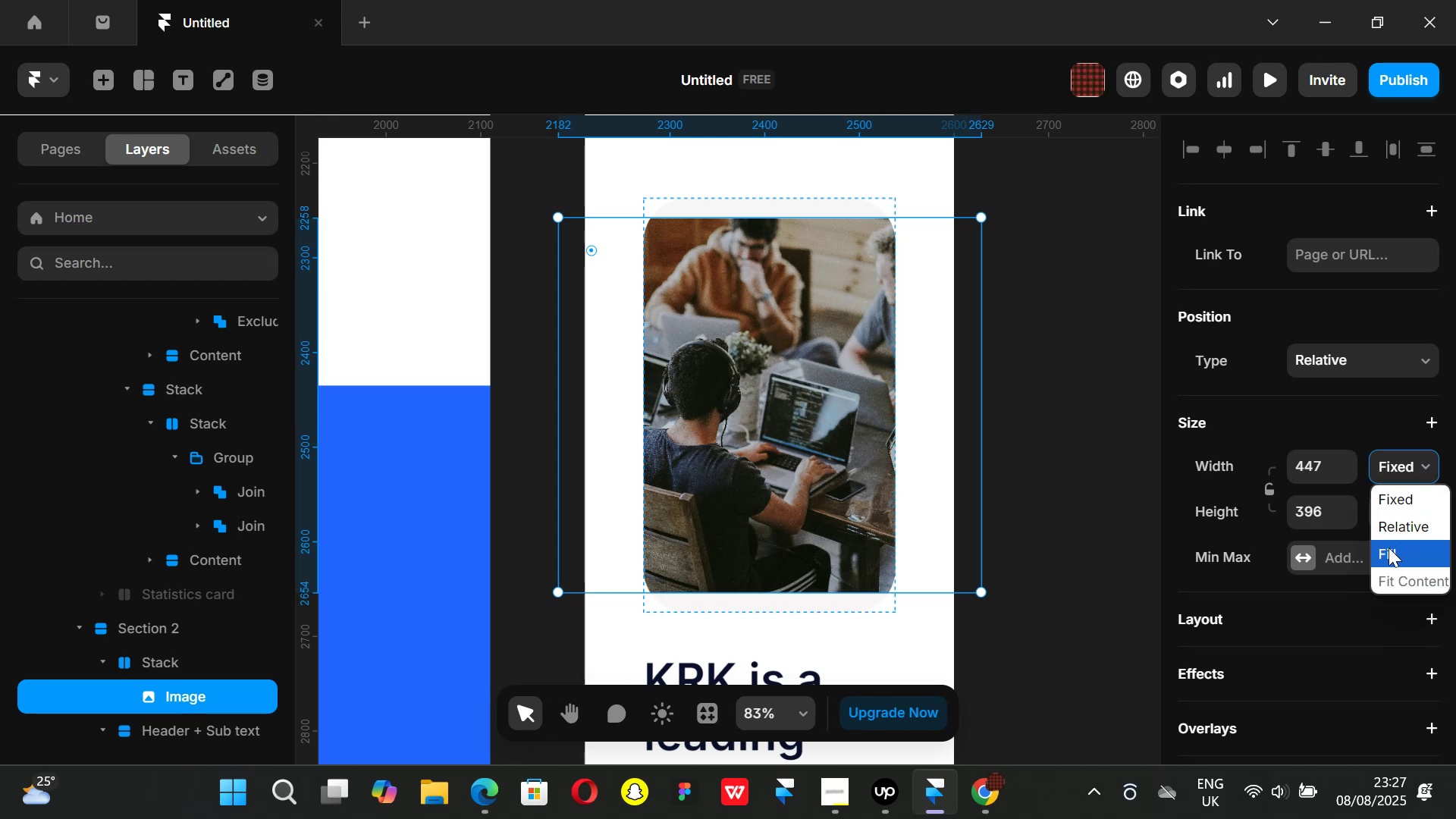 
left_click([1389, 548])
 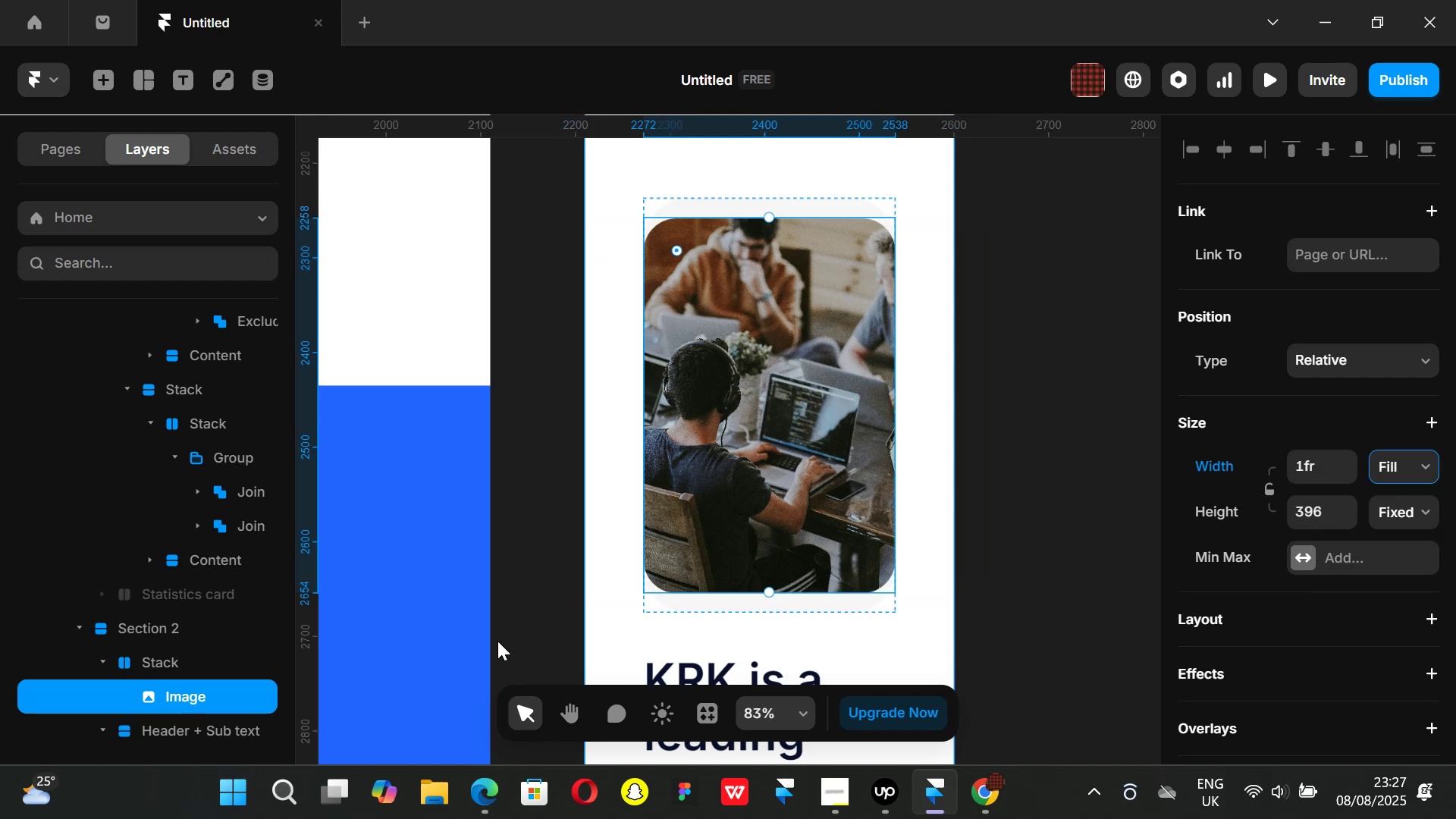 
left_click([170, 661])
 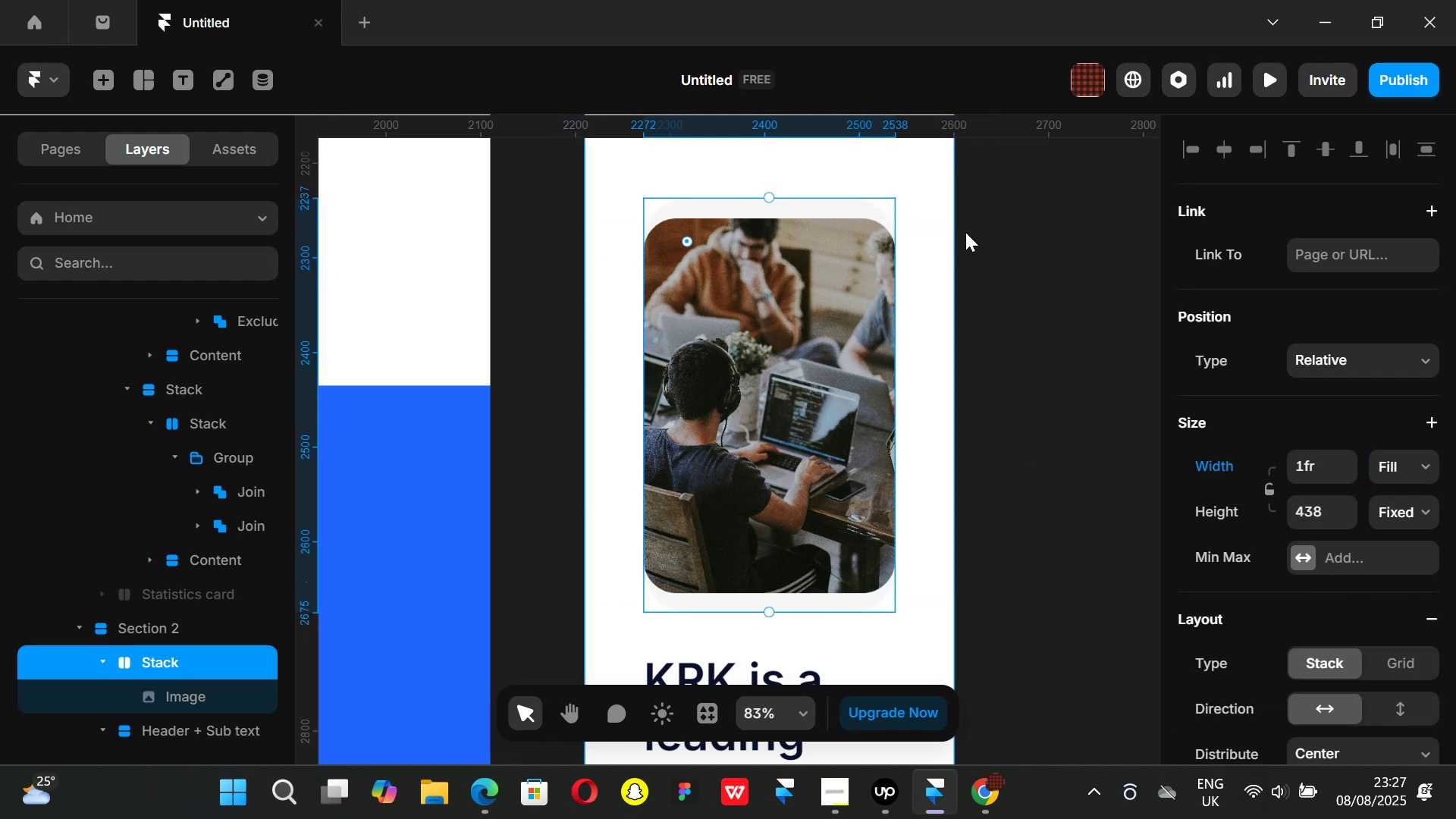 
left_click([1034, 262])
 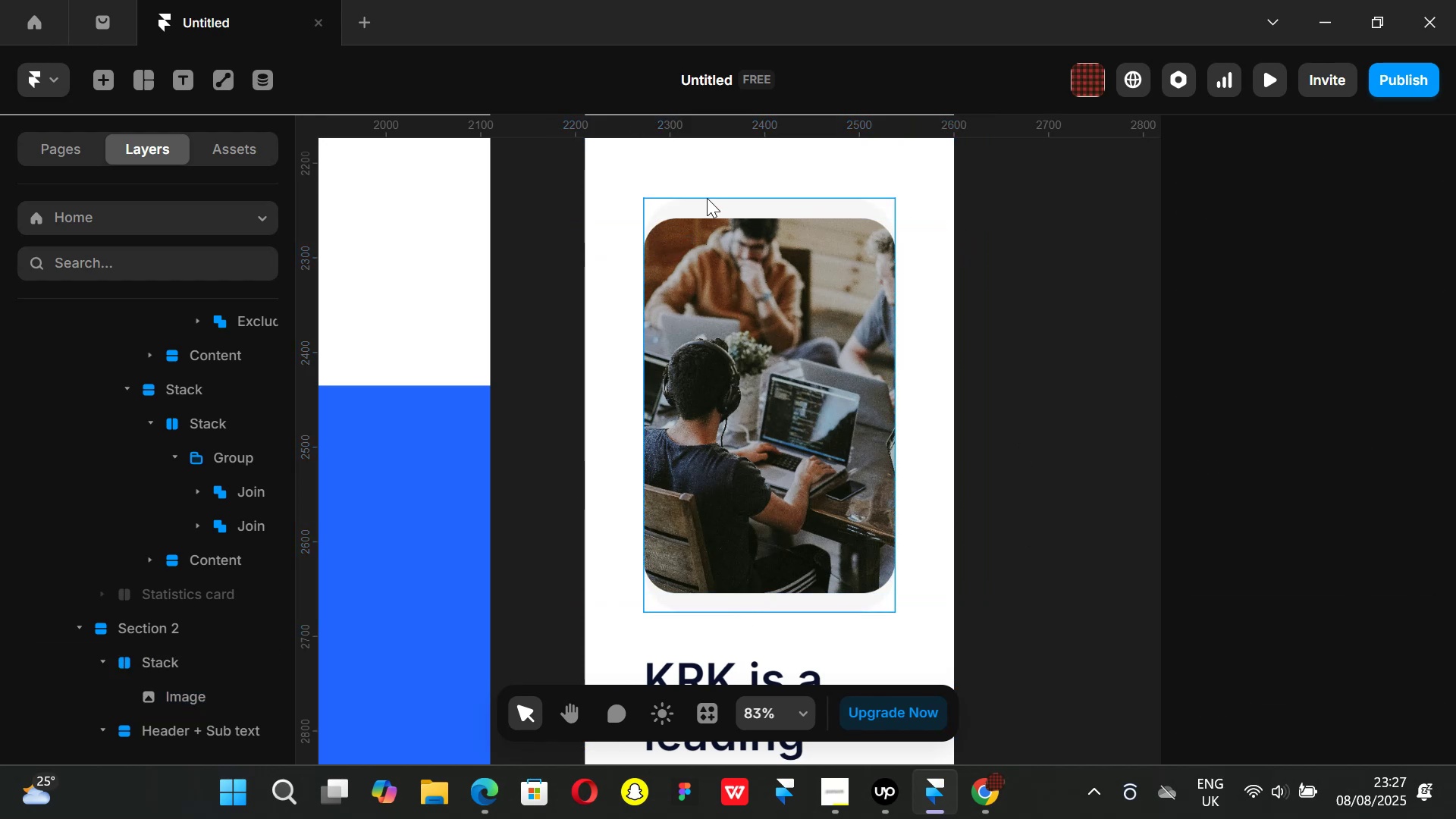 
left_click([707, 198])
 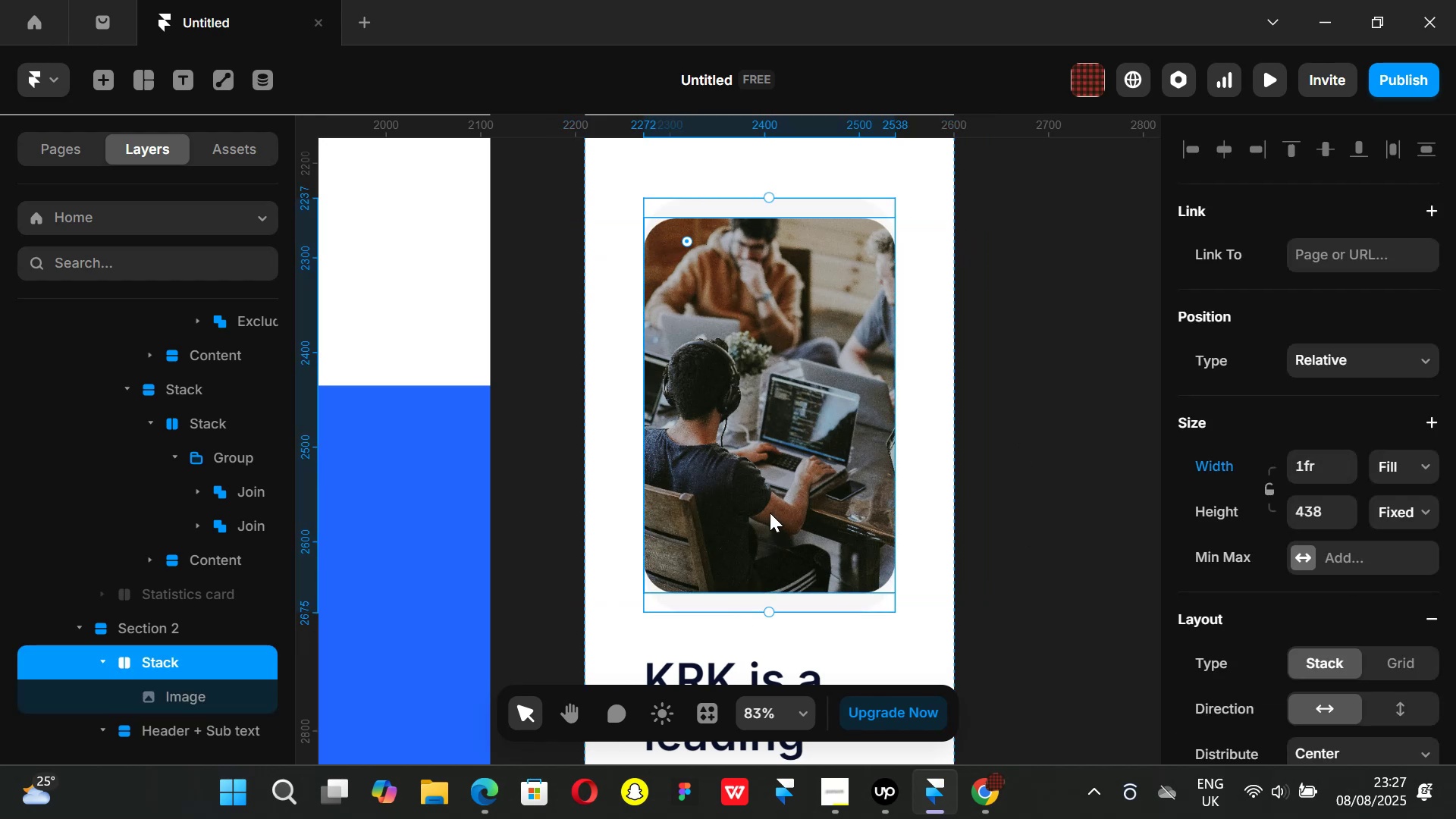 
left_click([765, 504])
 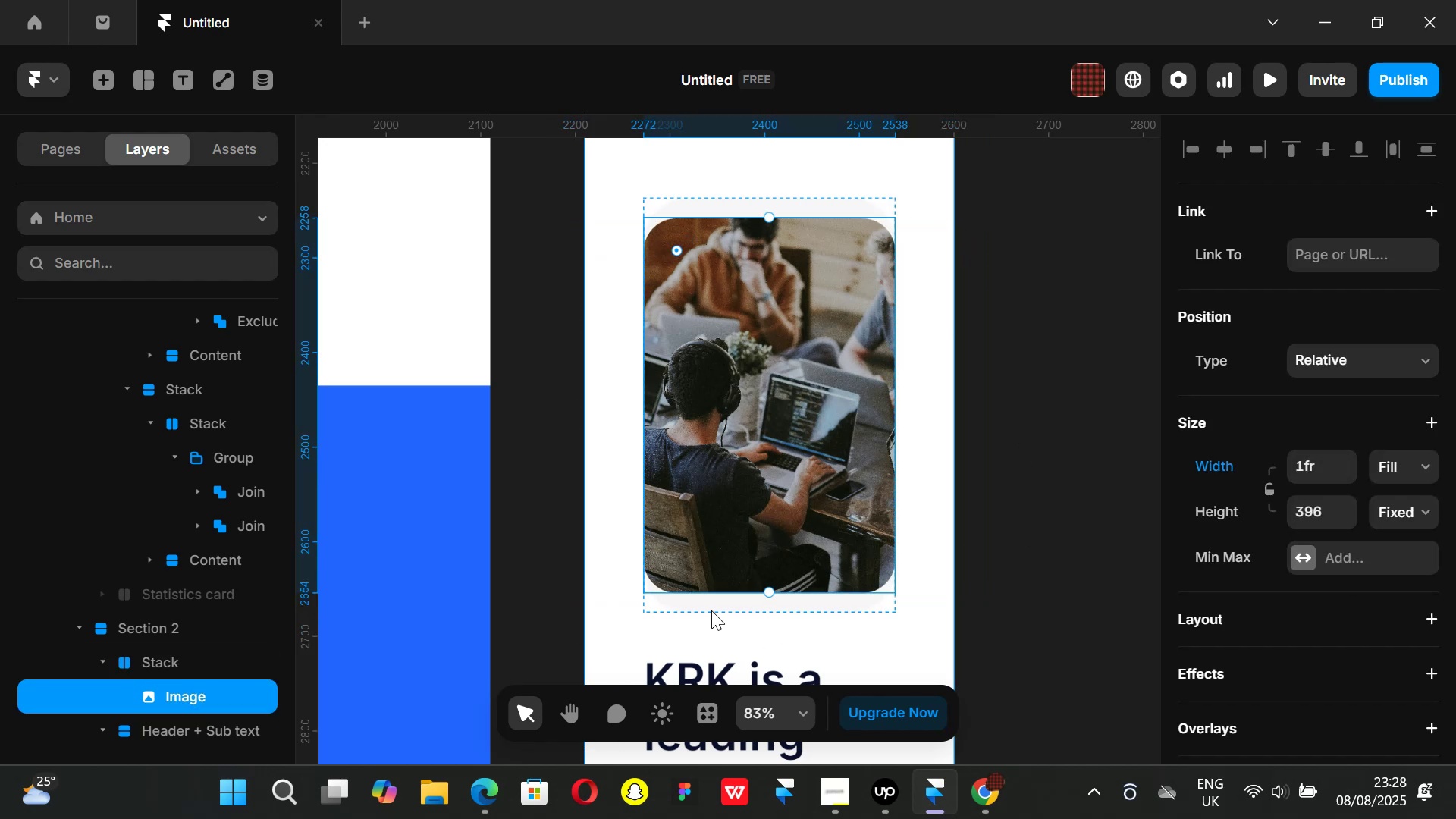 
left_click([711, 608])
 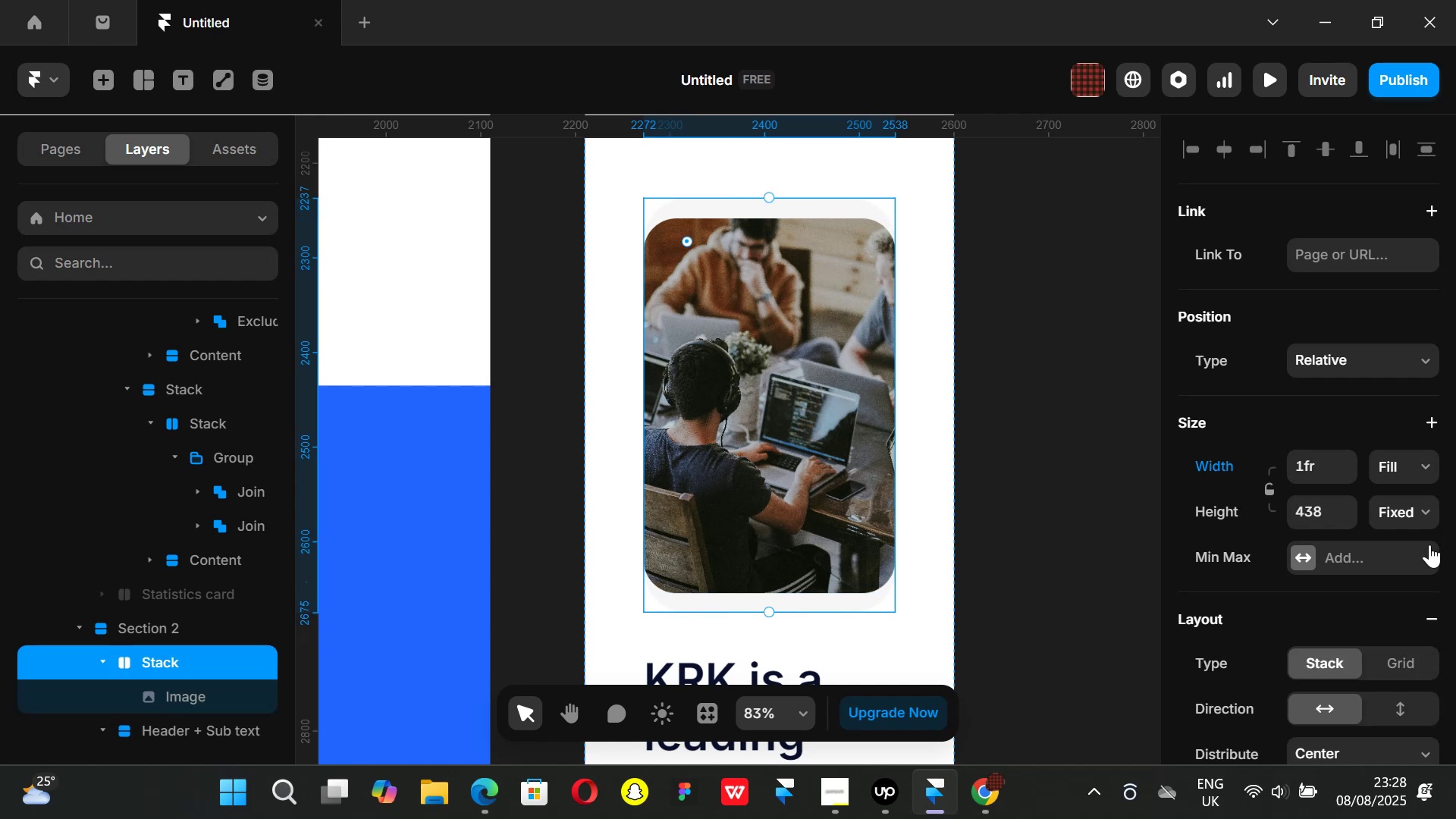 
scroll: coordinate [1294, 557], scroll_direction: down, amount: 5.0
 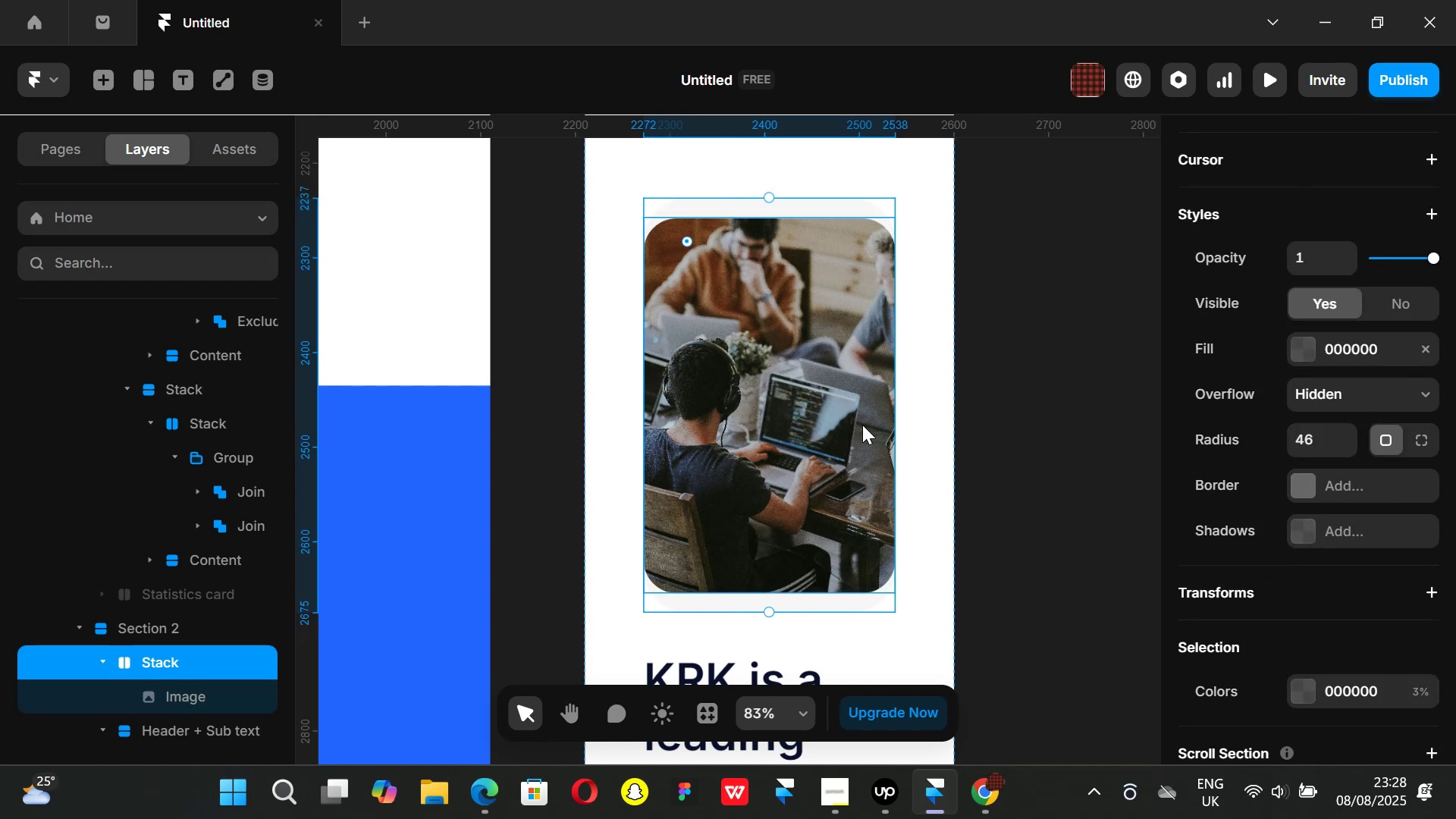 
left_click([821, 425])
 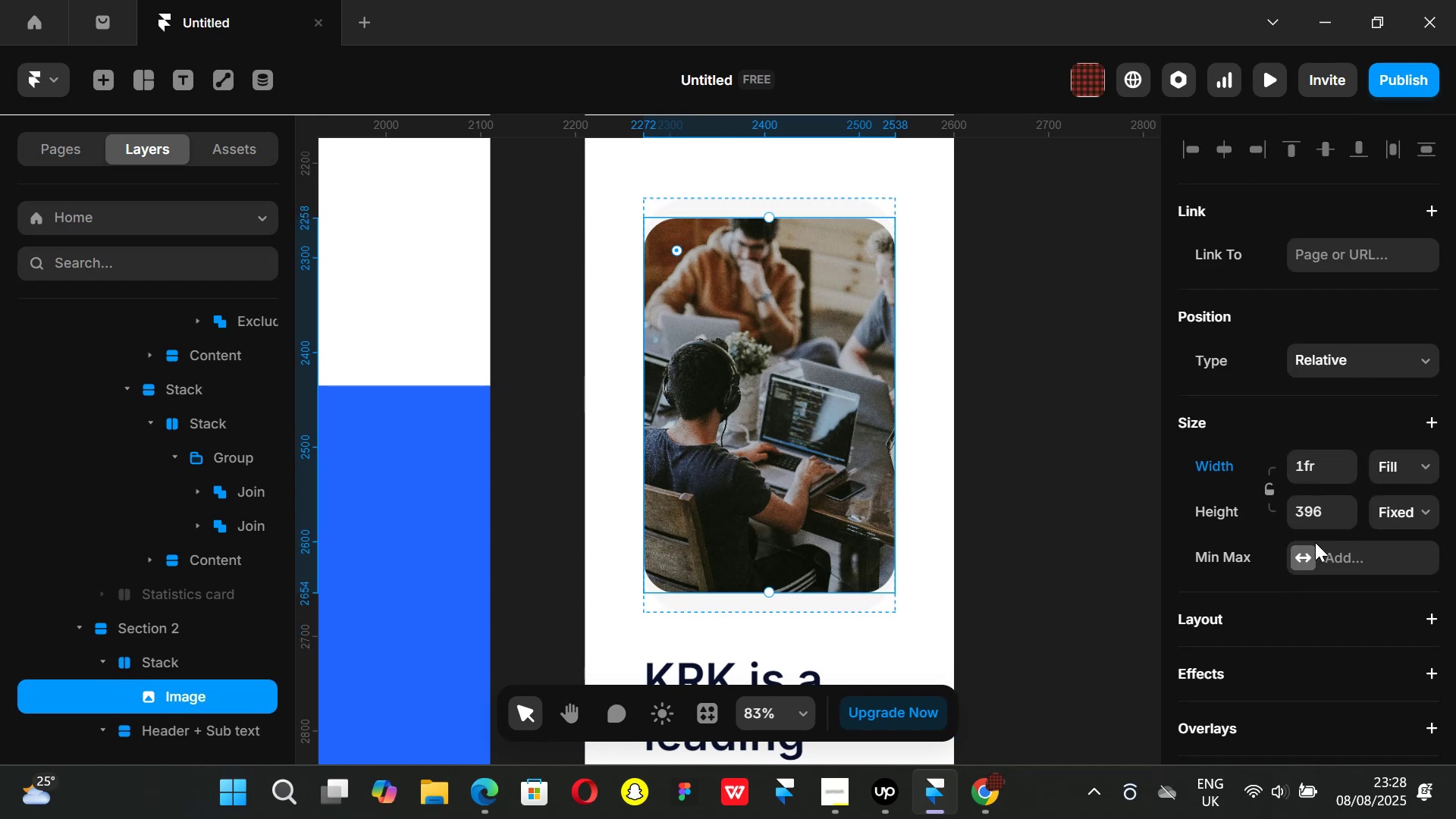 
scroll: coordinate [1316, 543], scroll_direction: down, amount: 3.0
 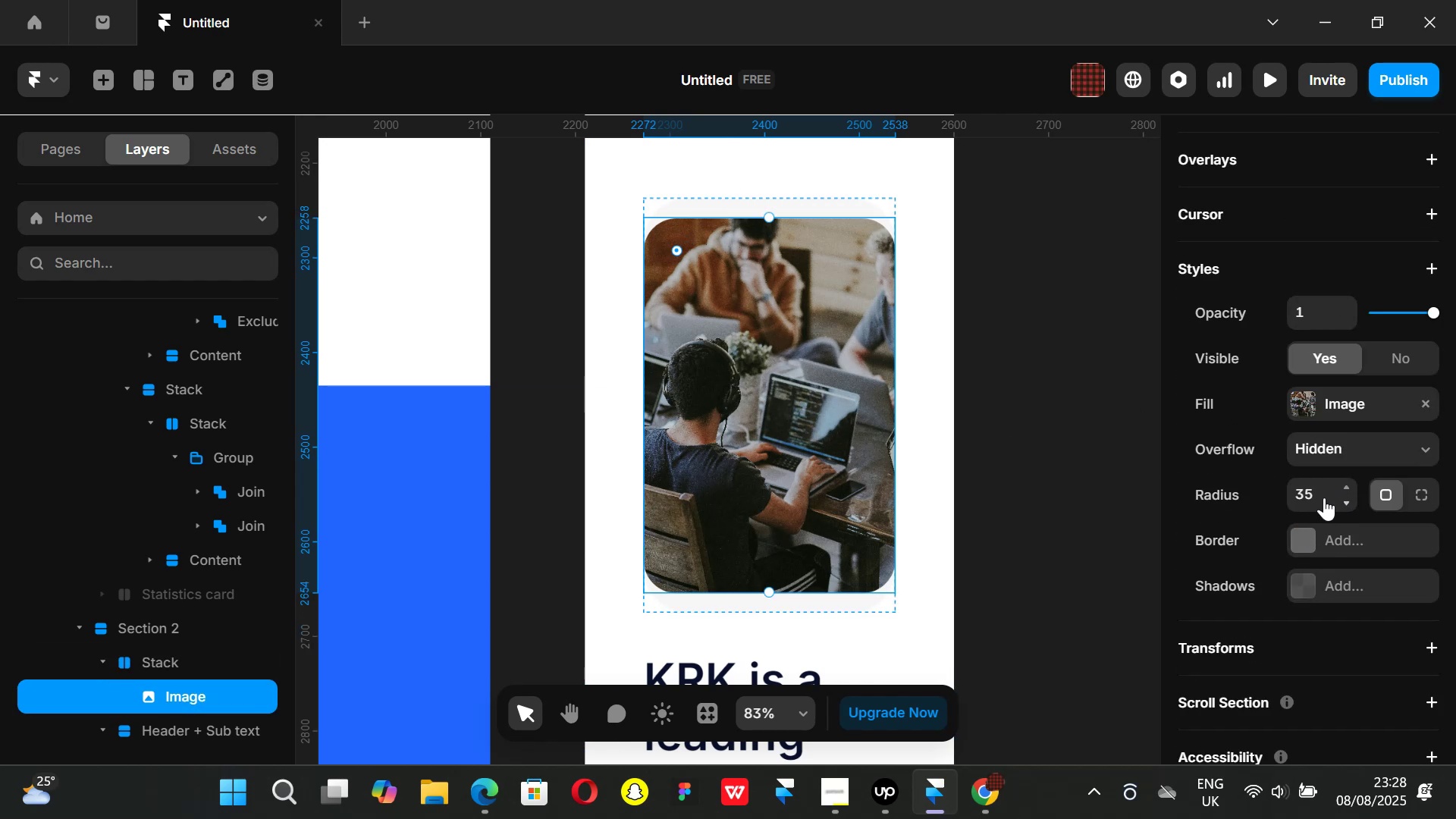 
left_click_drag(start_coordinate=[1348, 494], to_coordinate=[1352, 486])
 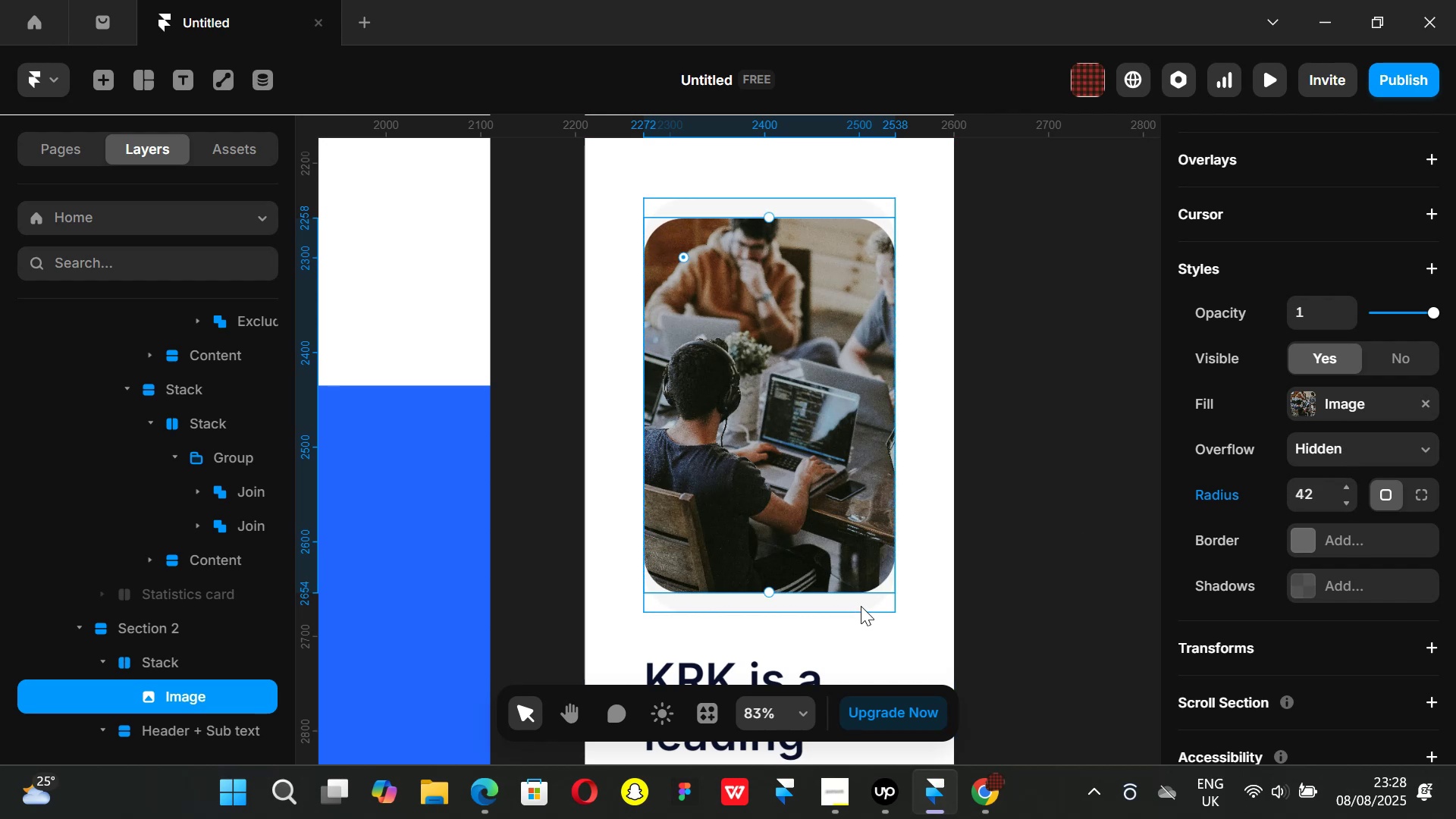 
left_click([861, 606])
 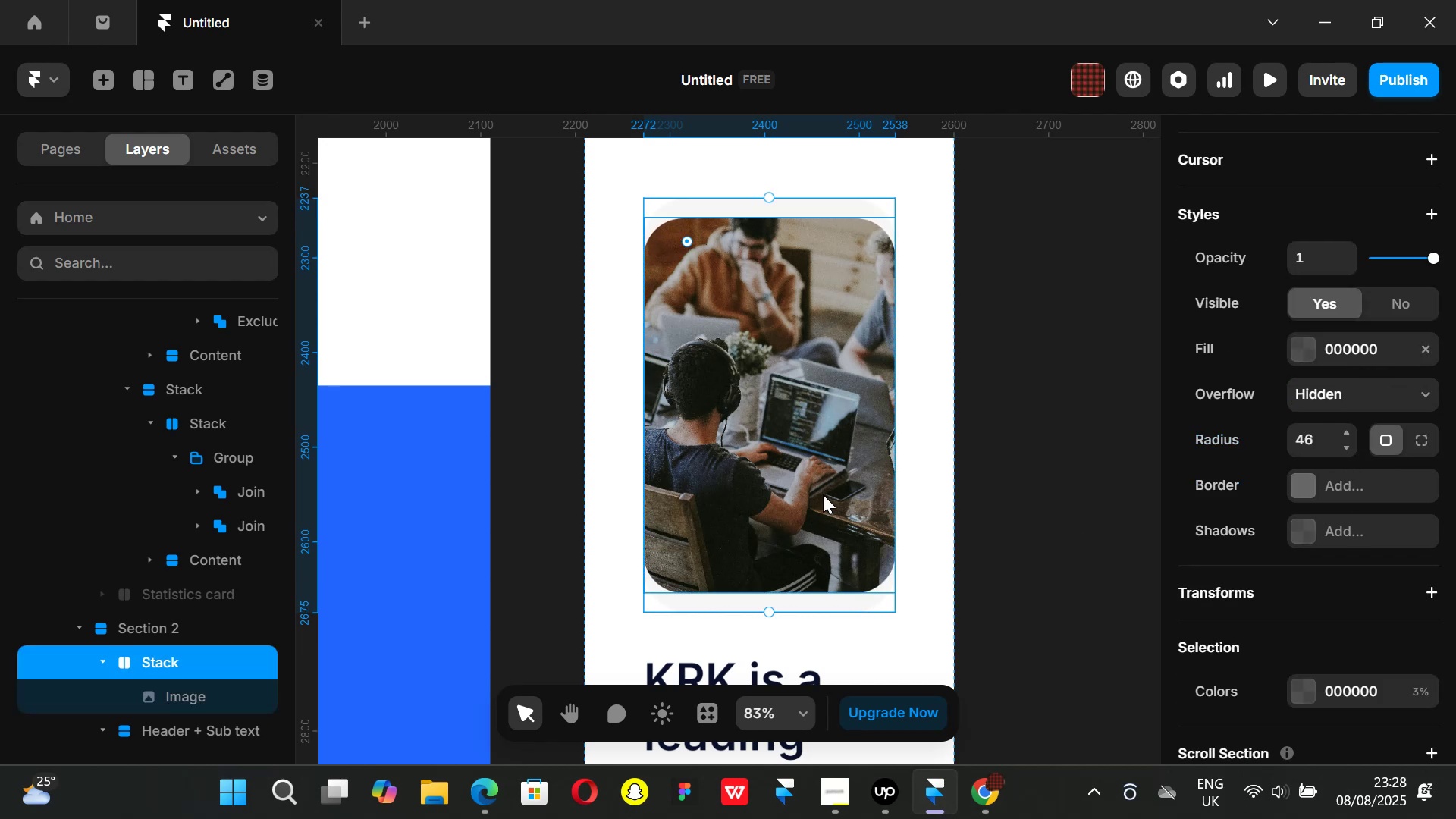 
left_click([823, 494])
 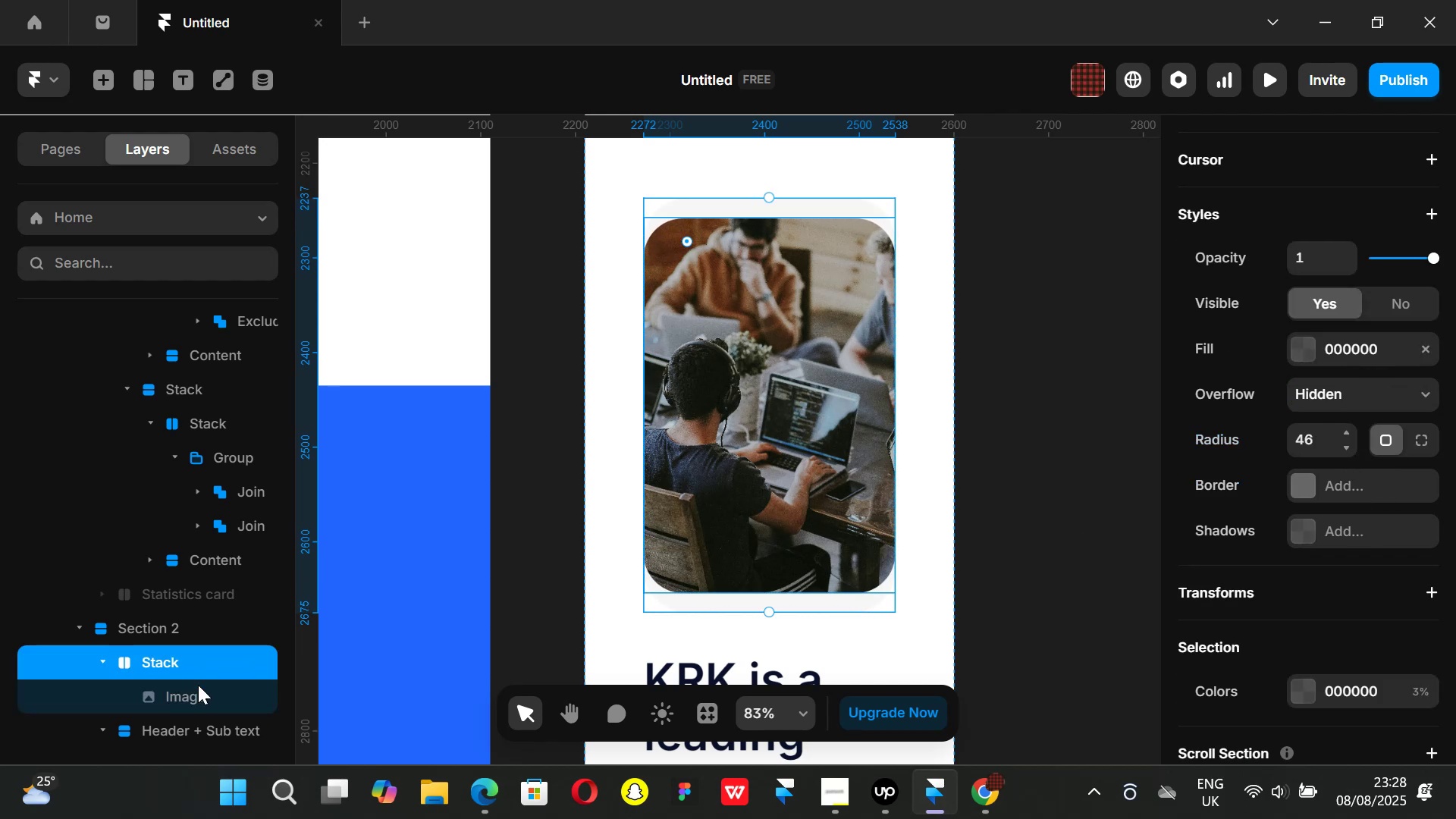 
left_click([196, 692])
 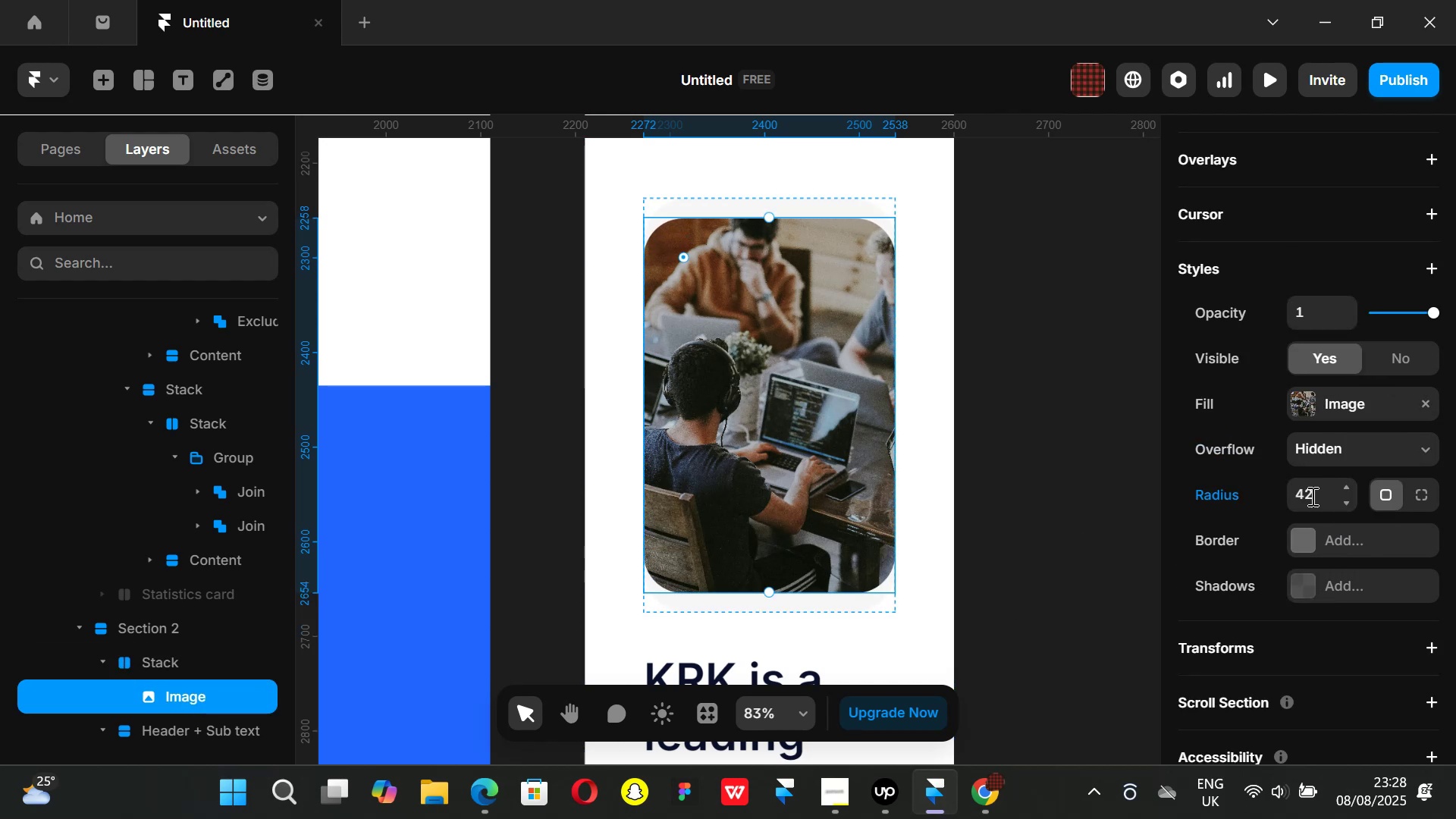 
left_click([1311, 496])
 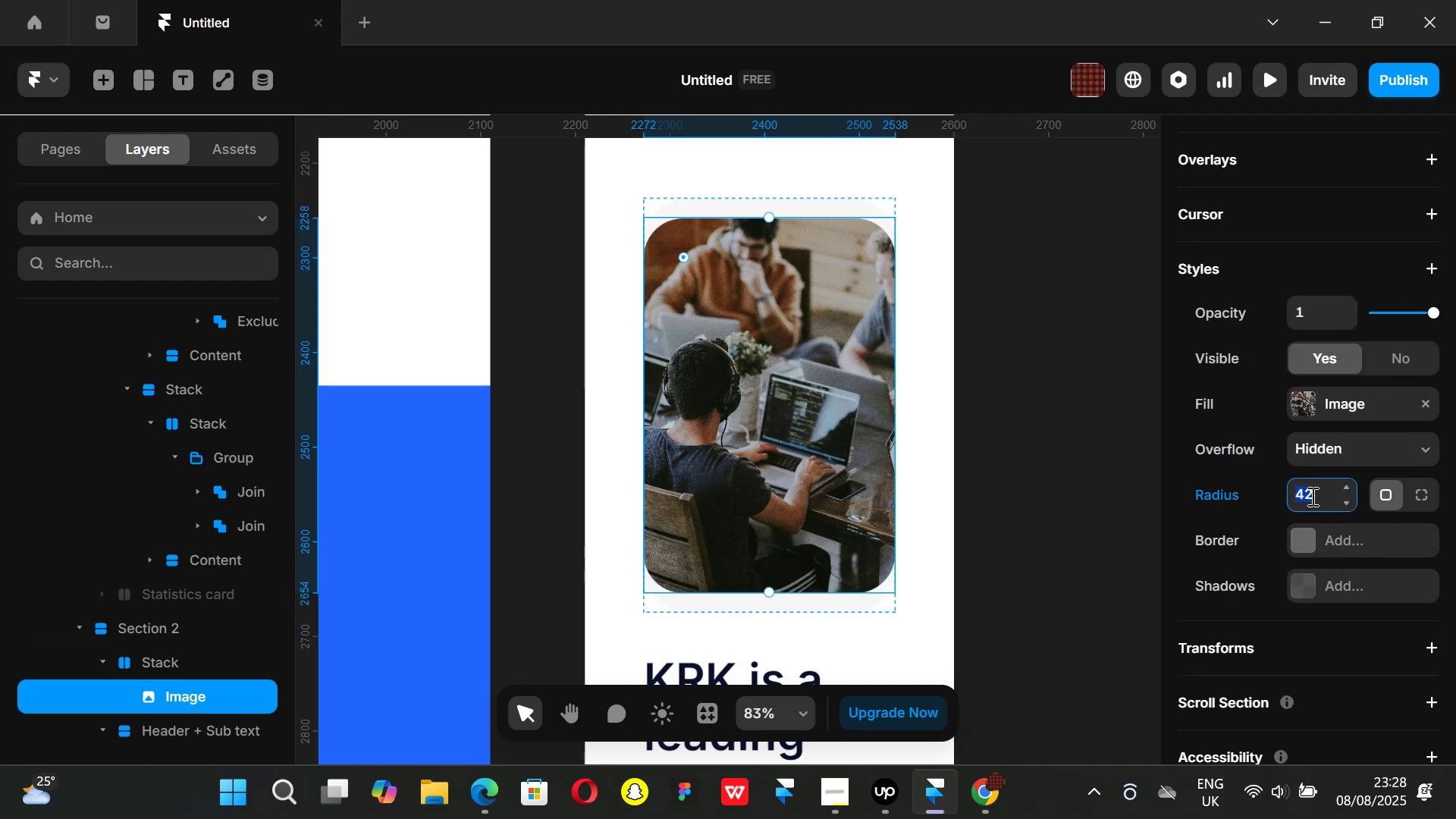 
type(46)
 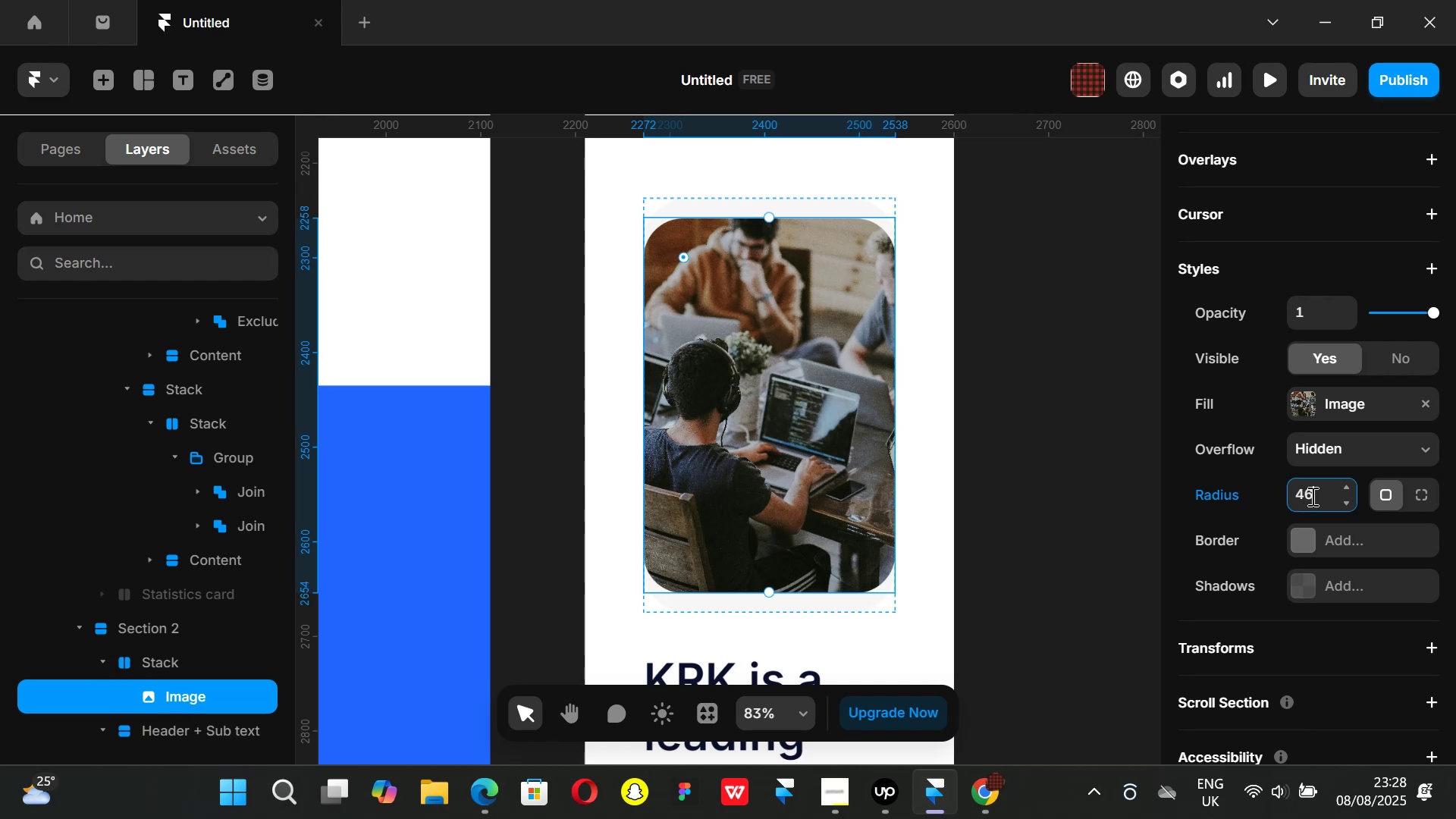 
key(Enter)
 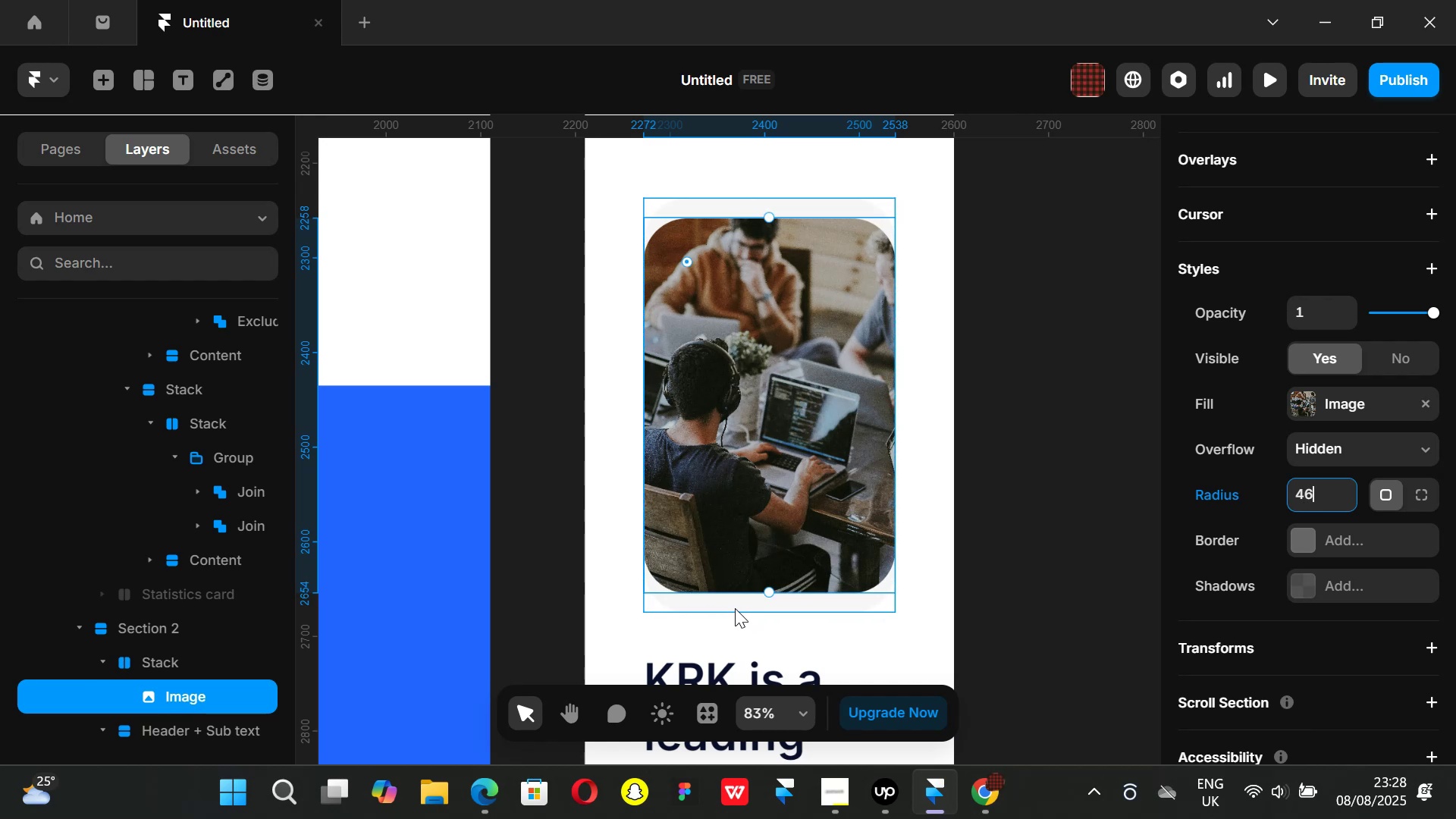 
left_click([733, 604])
 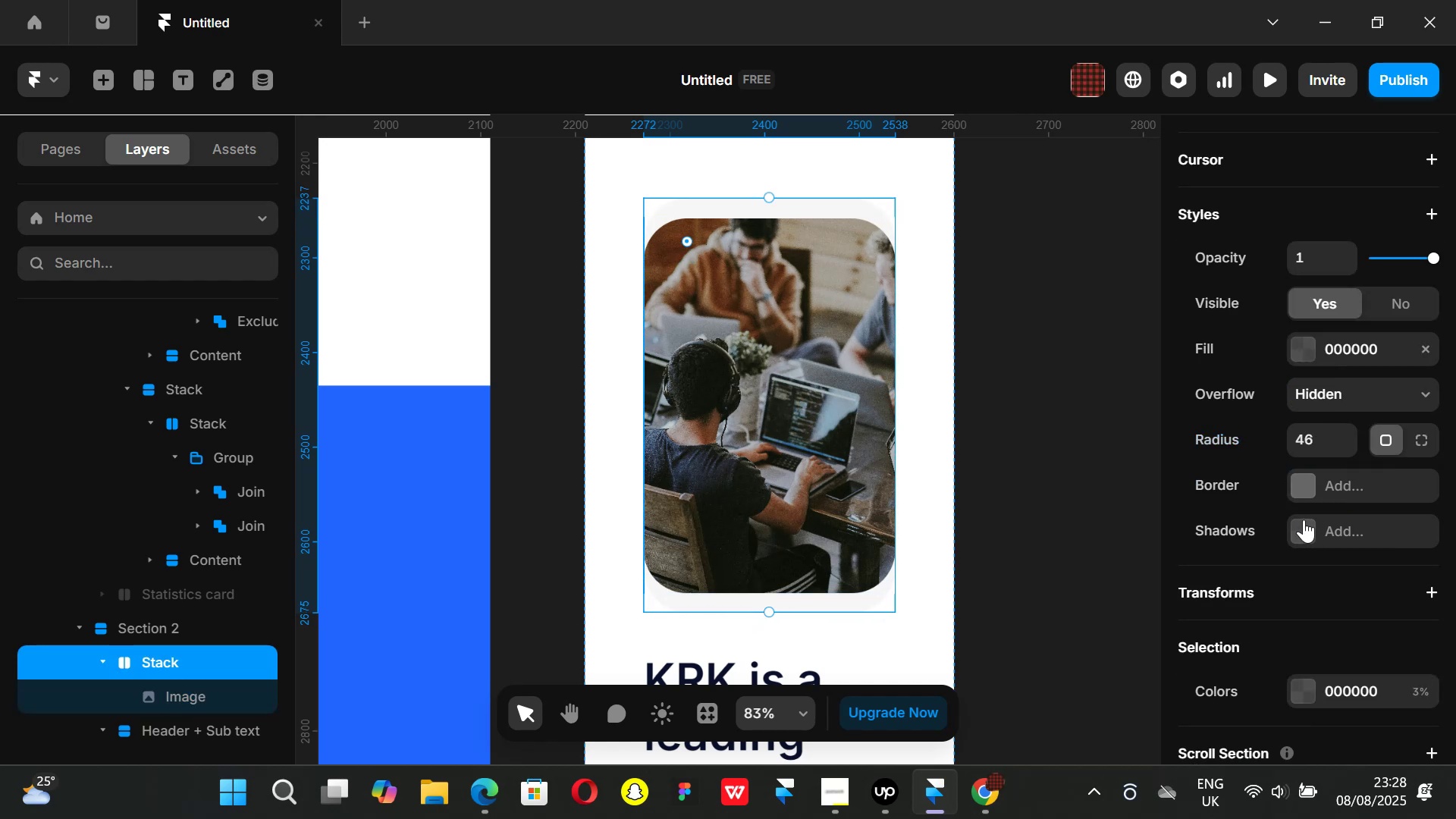 
scroll: coordinate [1294, 482], scroll_direction: up, amount: 5.0
 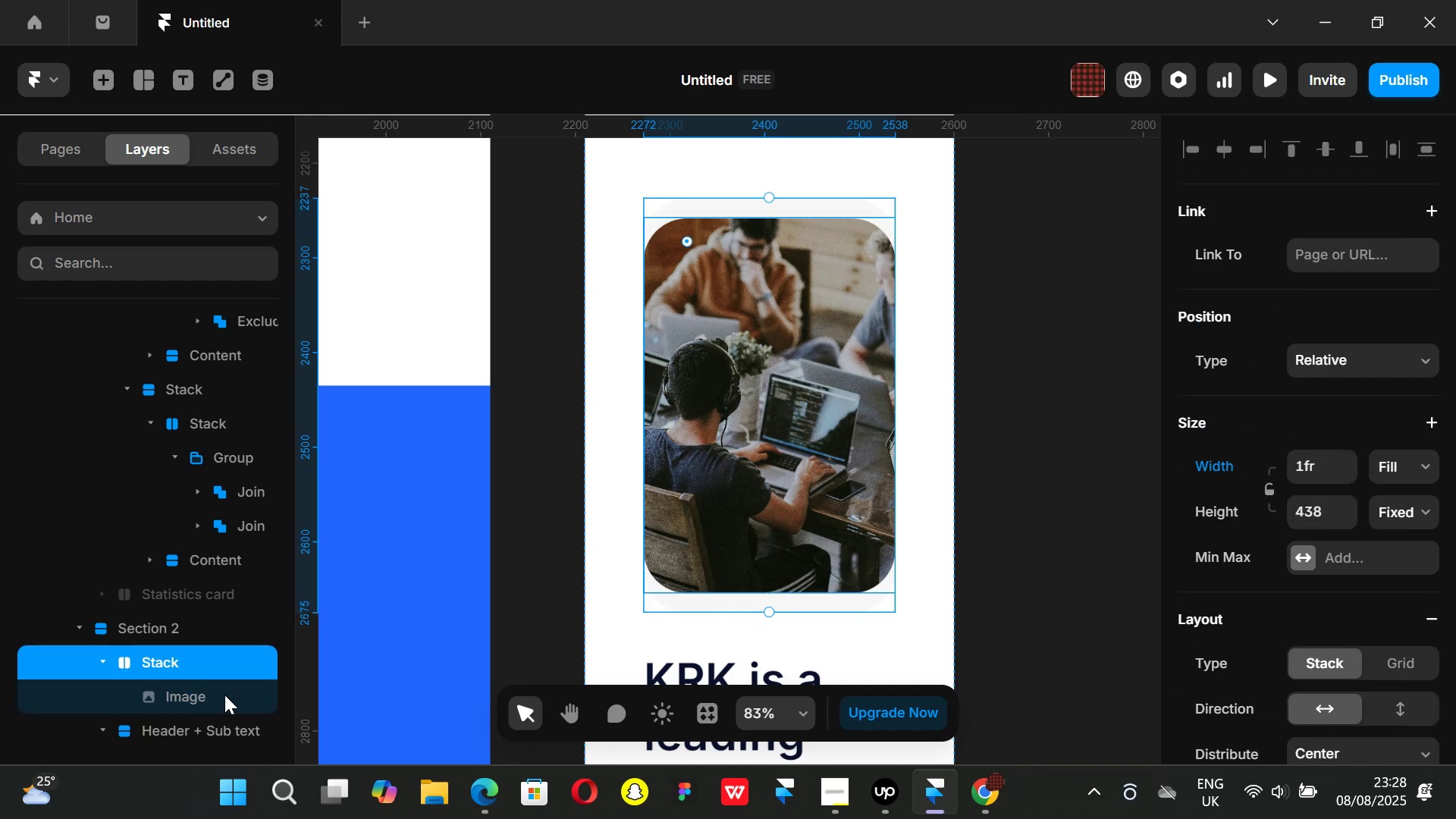 
left_click([165, 698])
 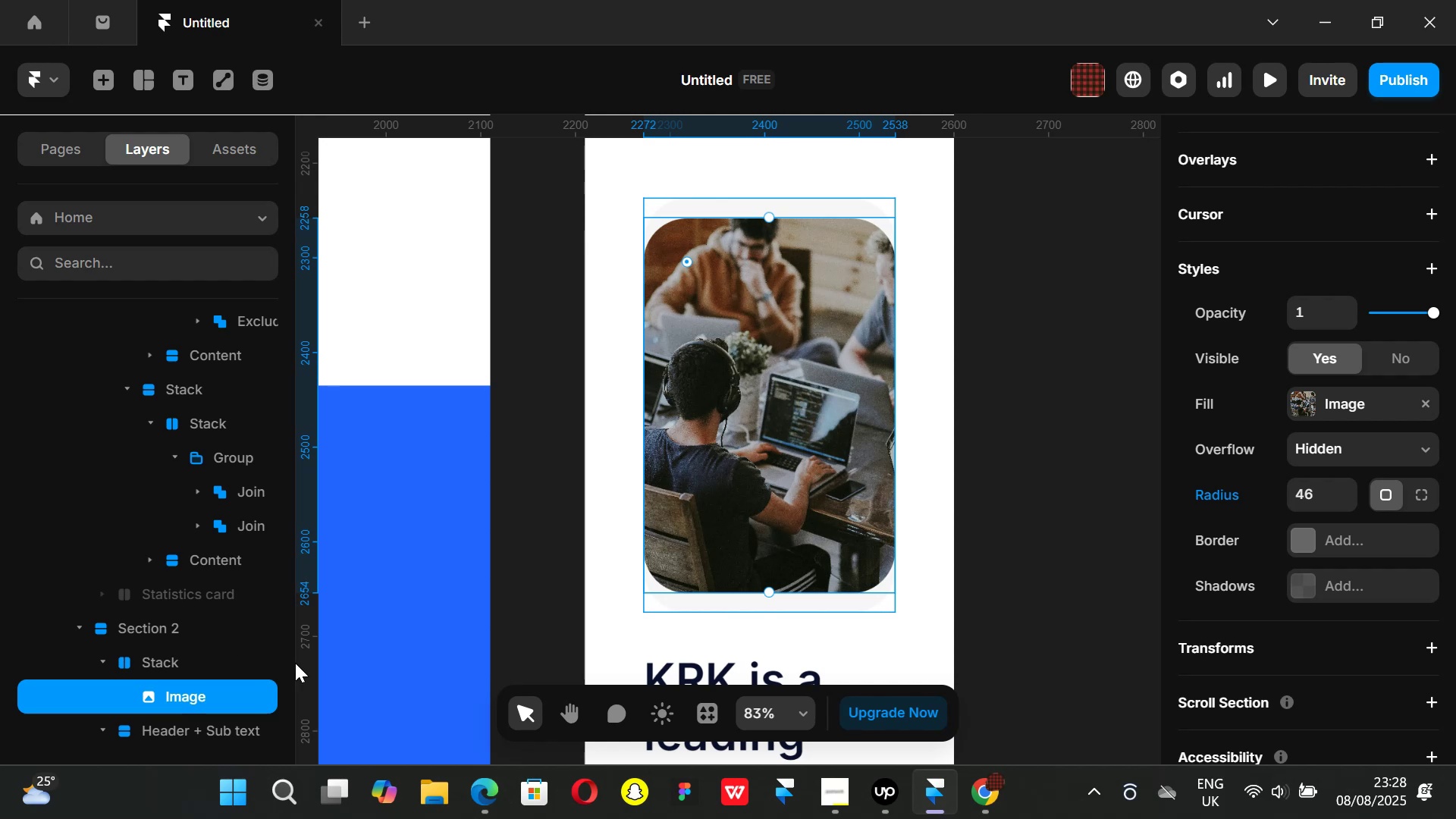 
scroll: coordinate [1345, 443], scroll_direction: up, amount: 6.0
 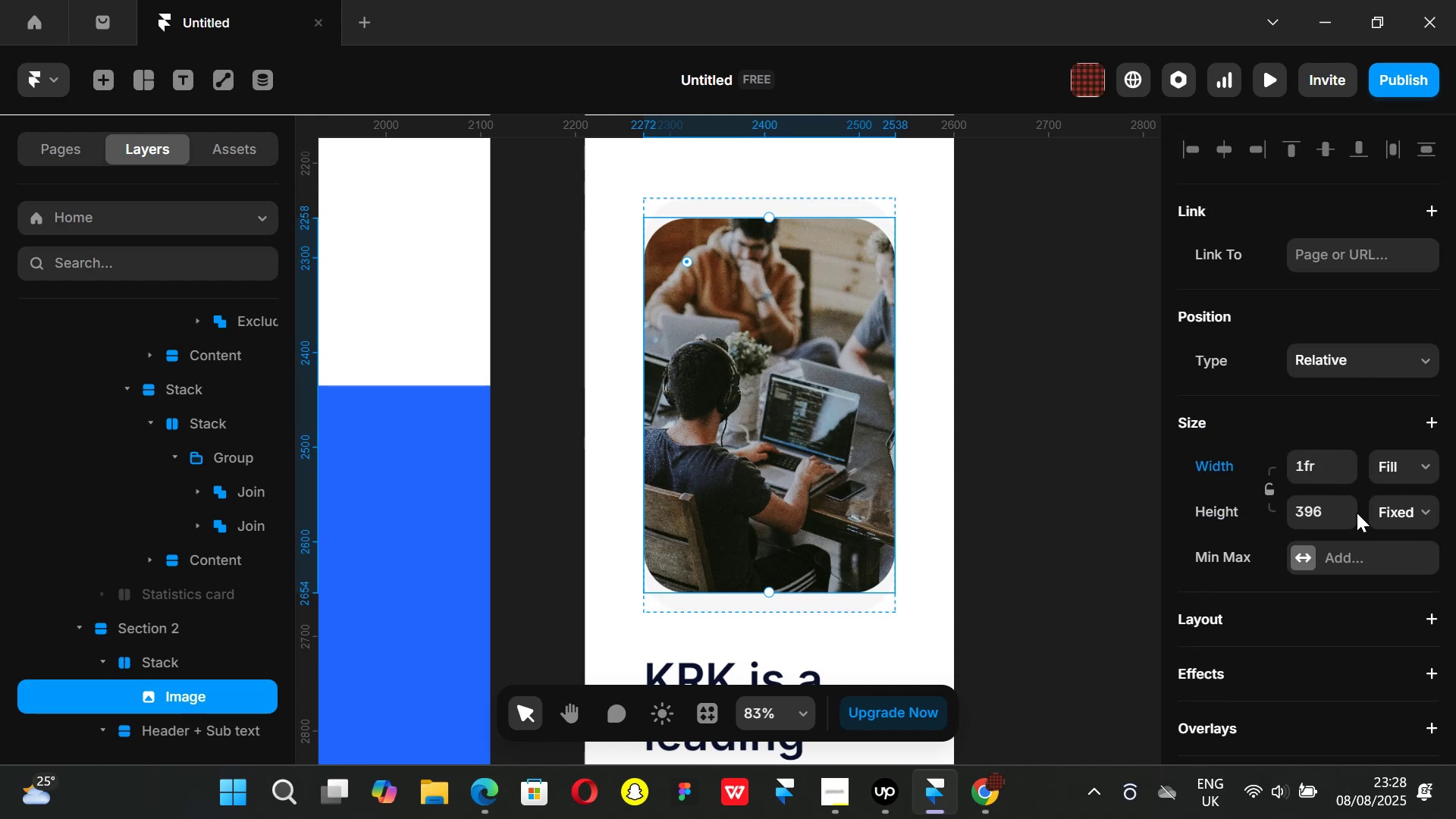 
left_click_drag(start_coordinate=[1349, 510], to_coordinate=[1354, 588])
 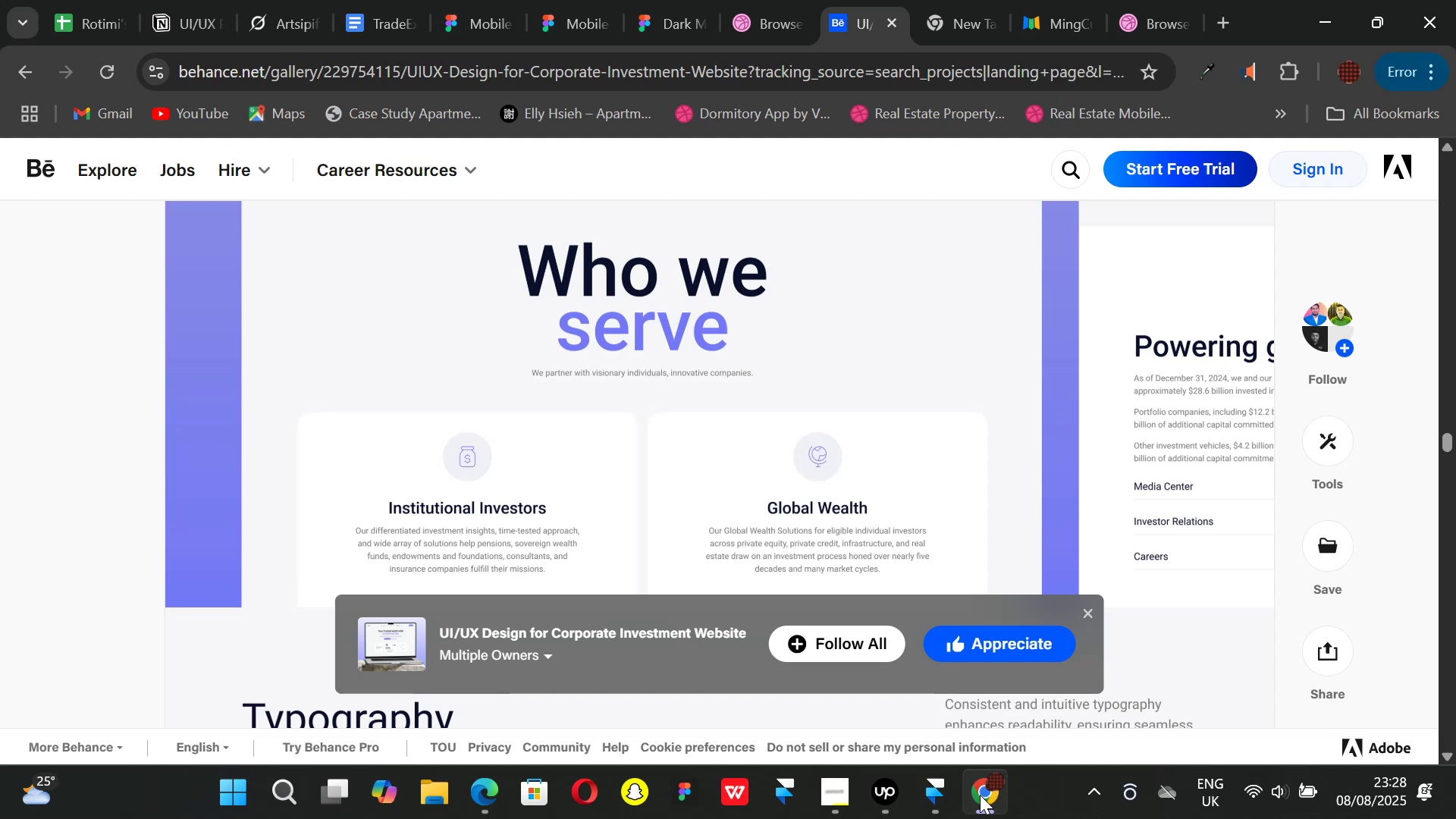 
wait(7.14)
 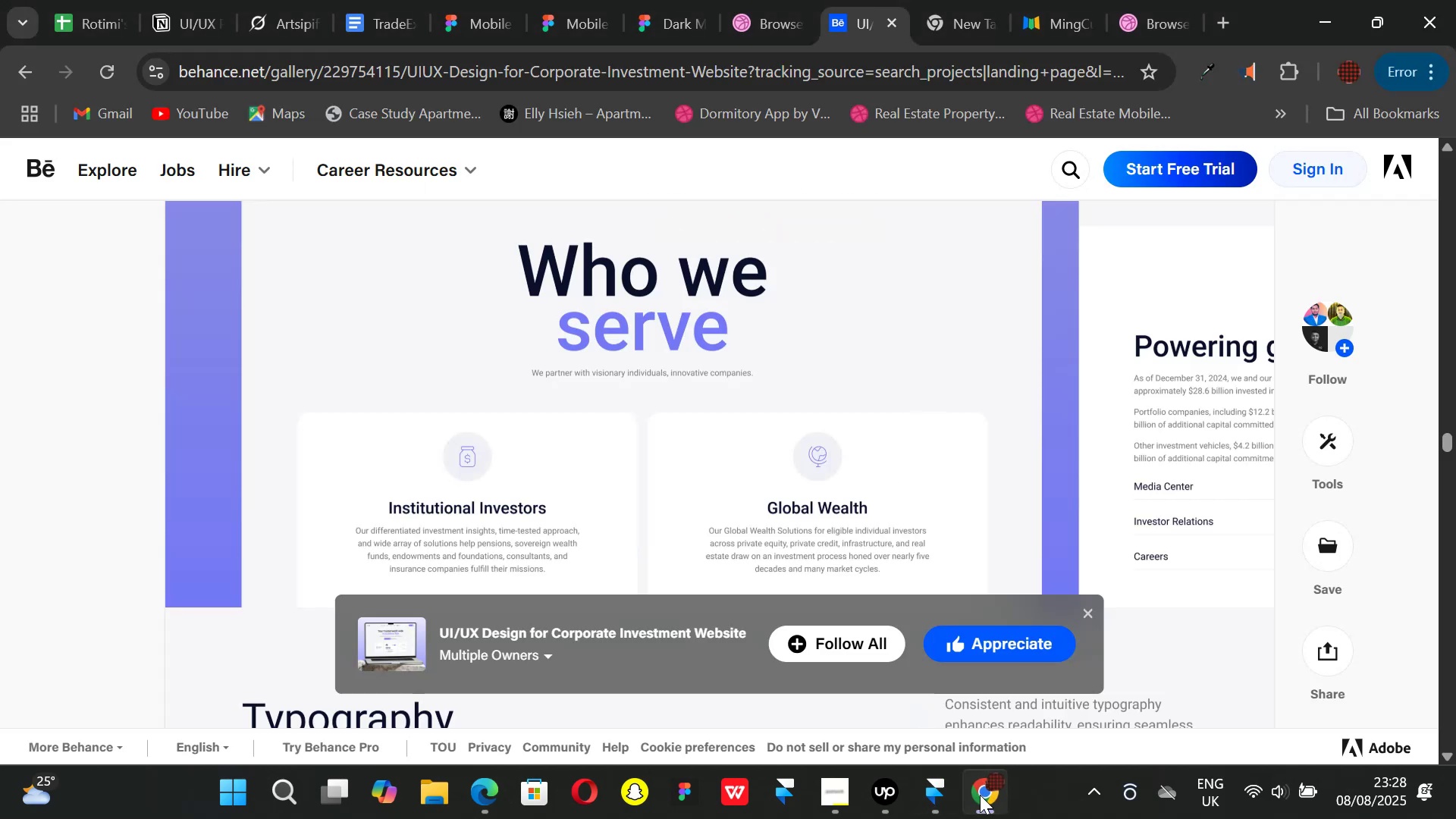 
left_click([836, 808])
 